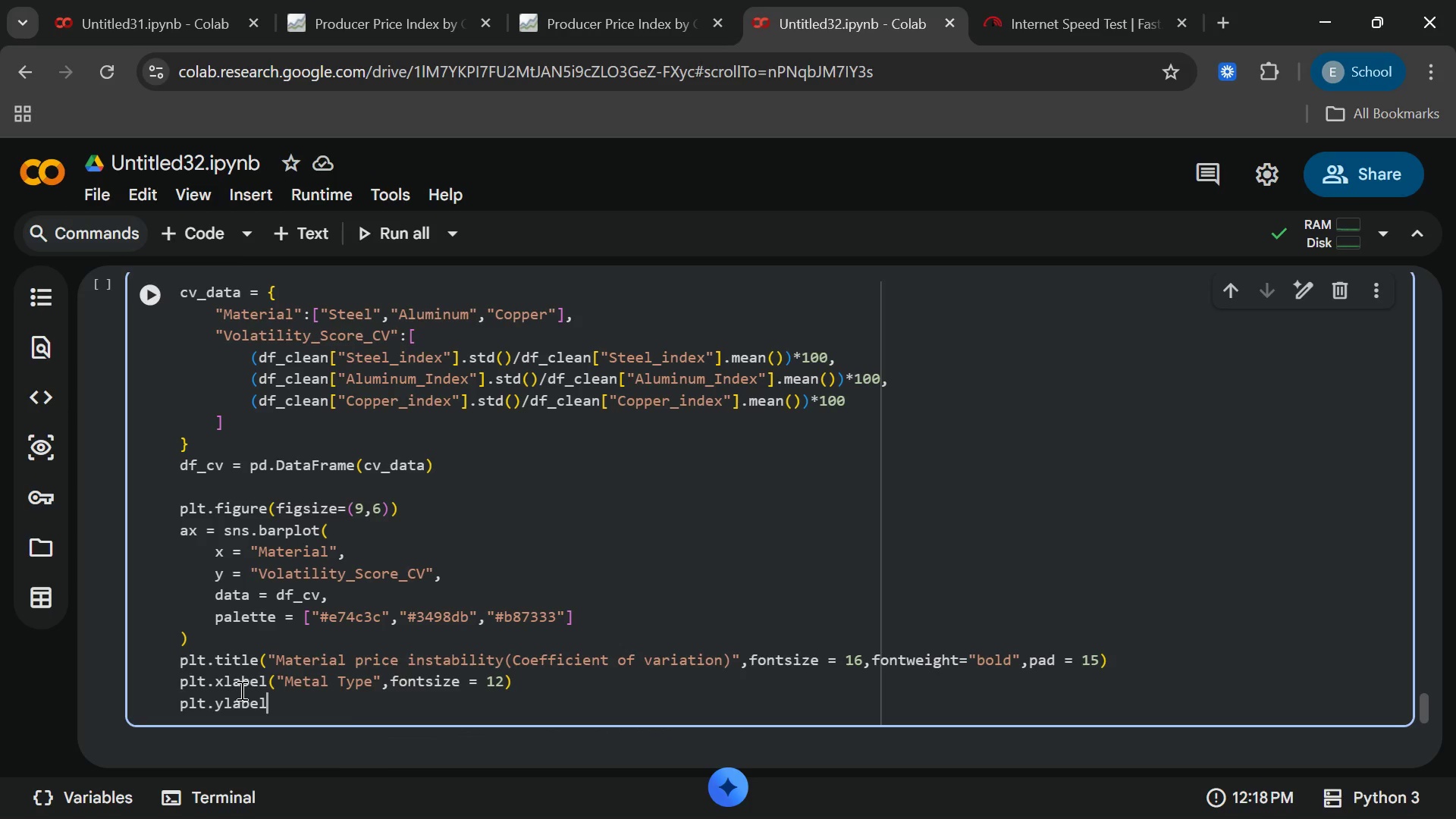 
type(("VOlatility)
 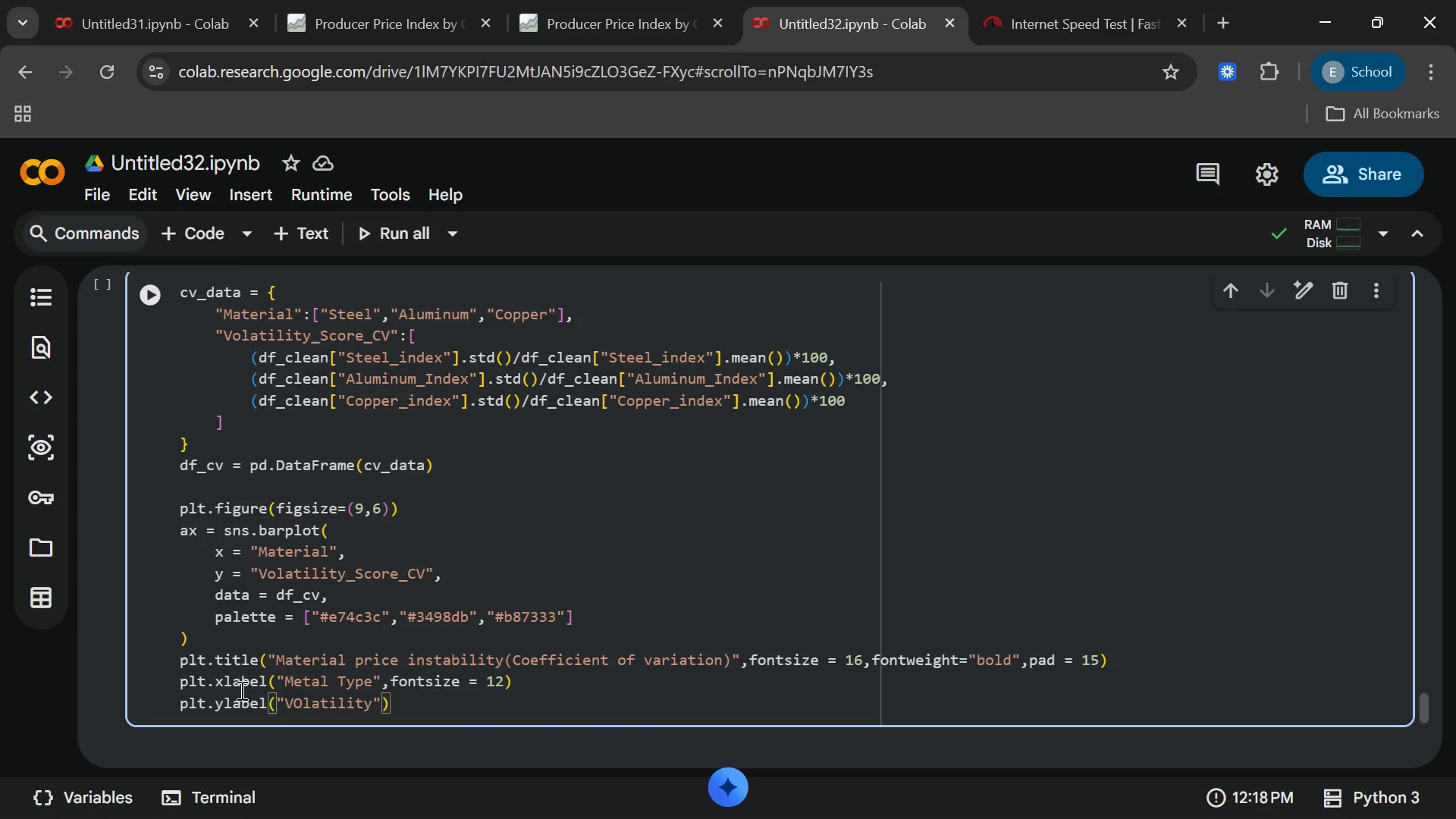 
key(ArrowLeft)
 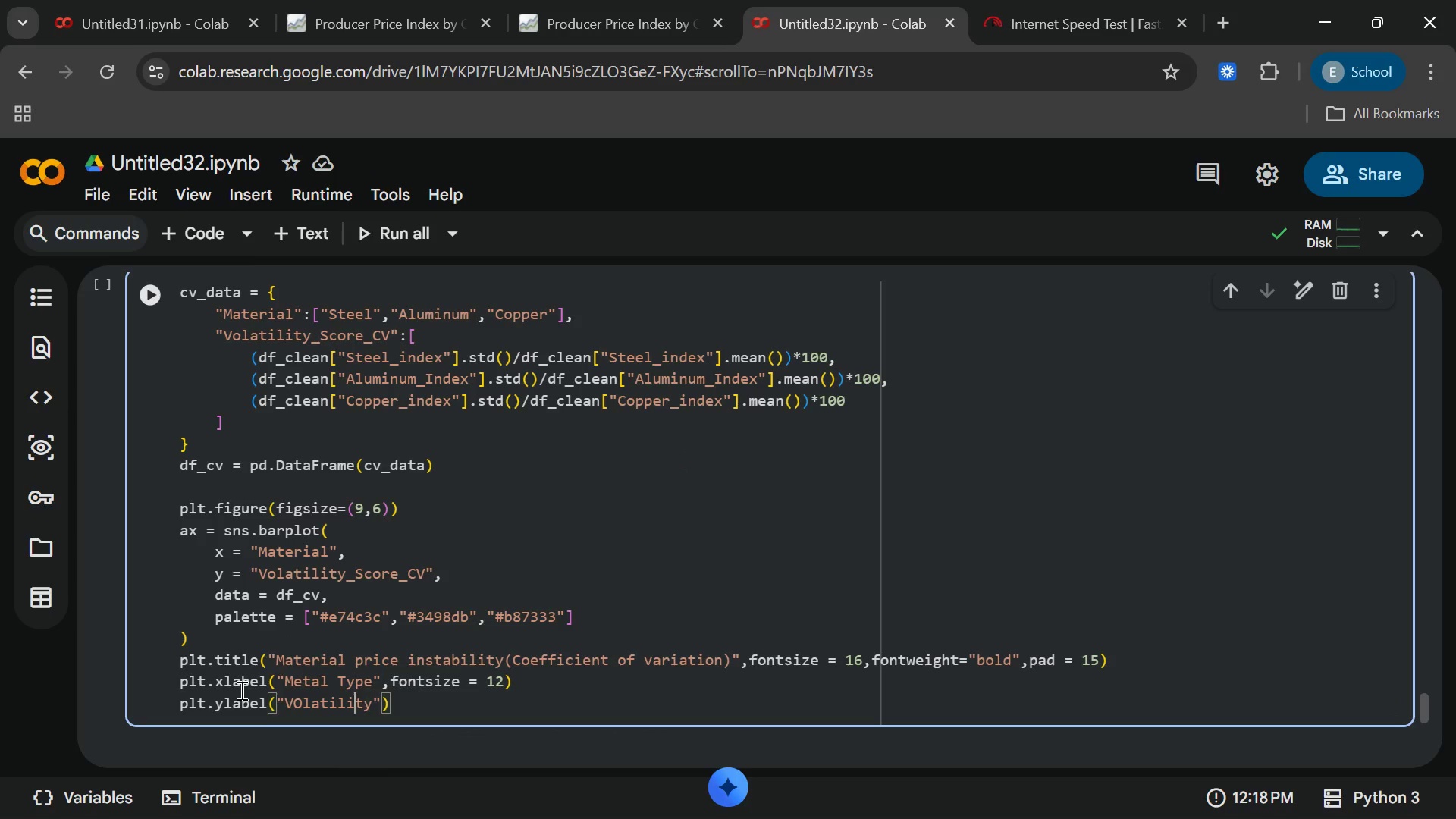 
key(ArrowLeft)
 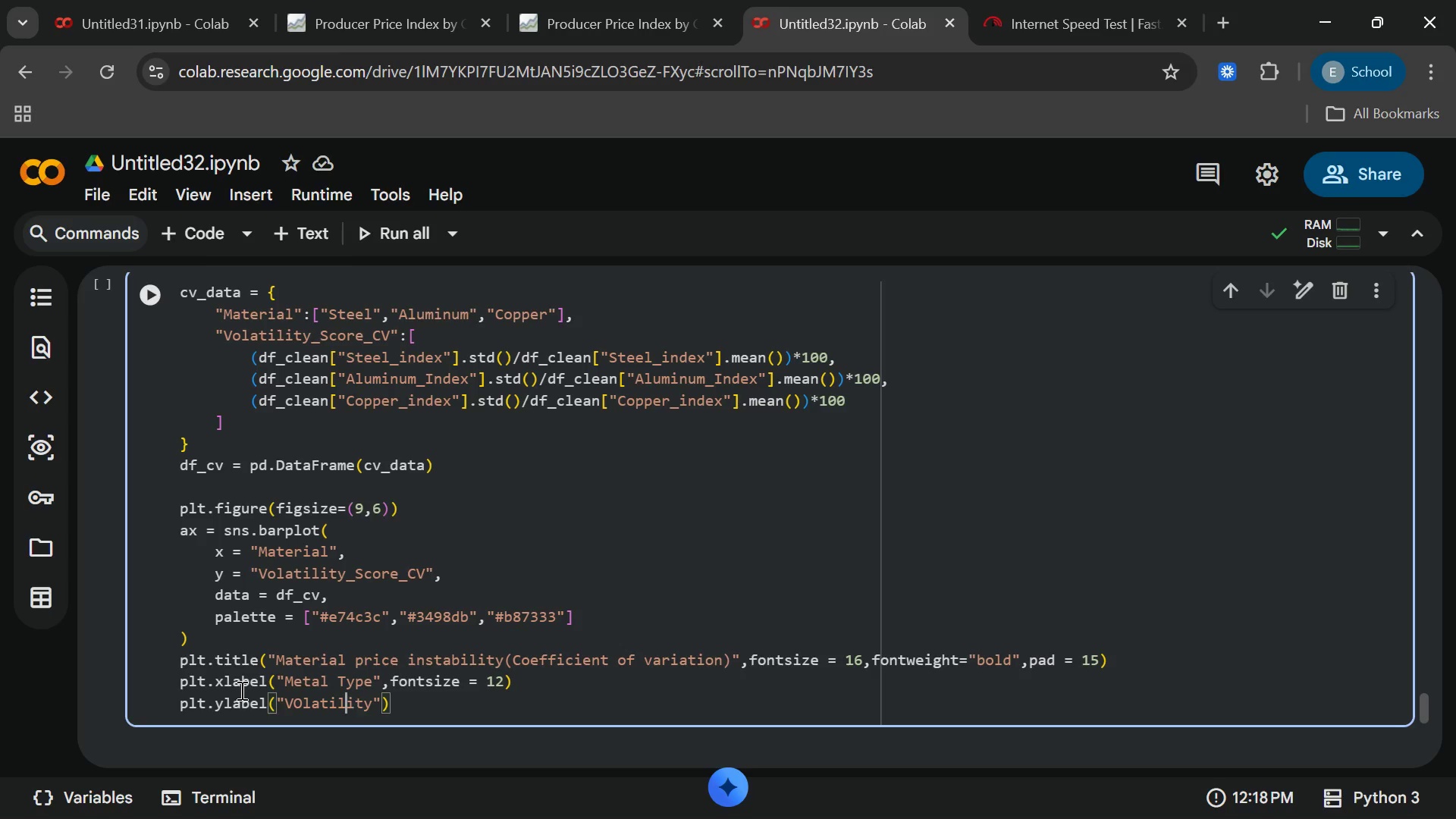 
key(ArrowLeft)
 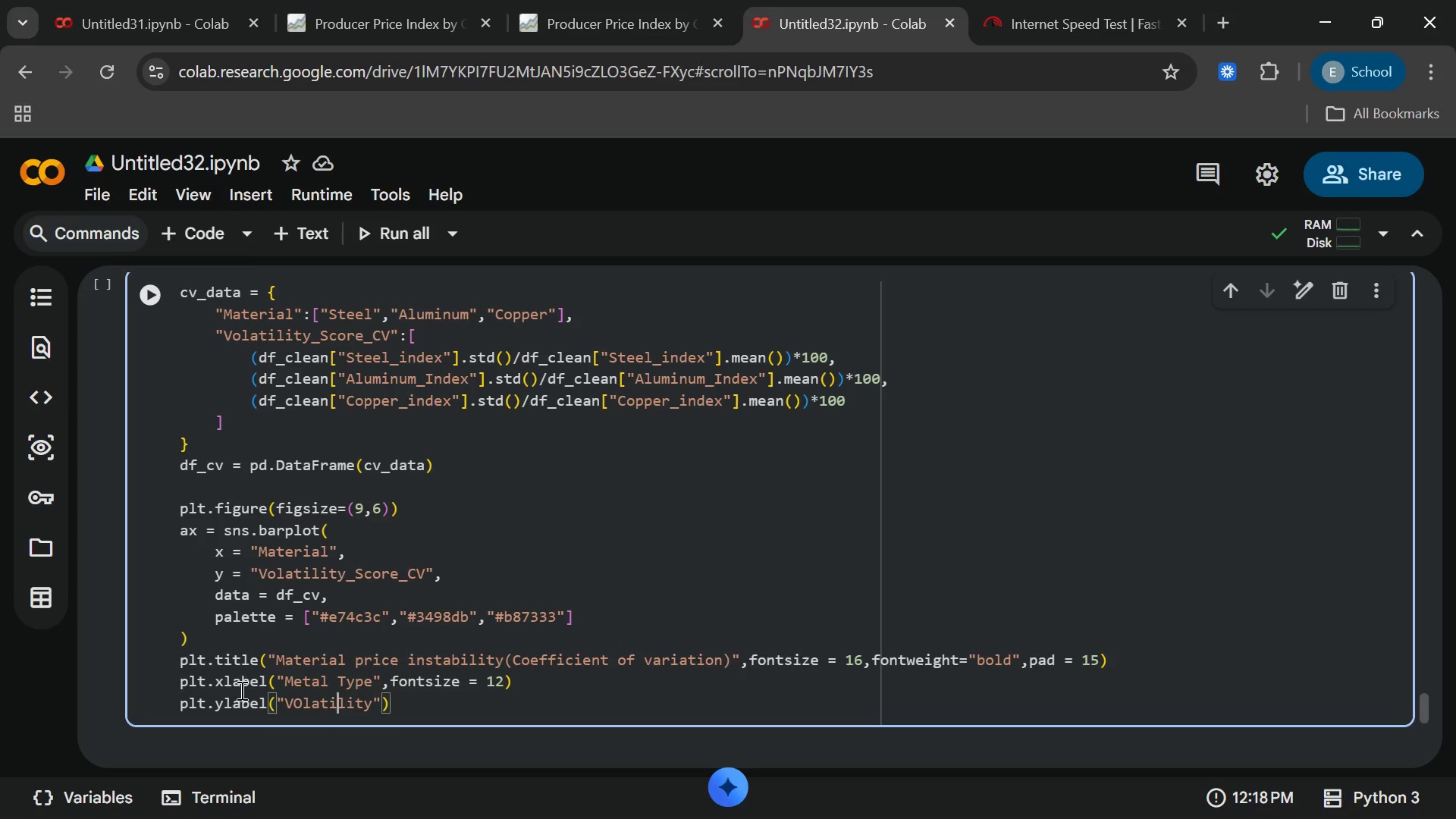 
key(ArrowLeft)
 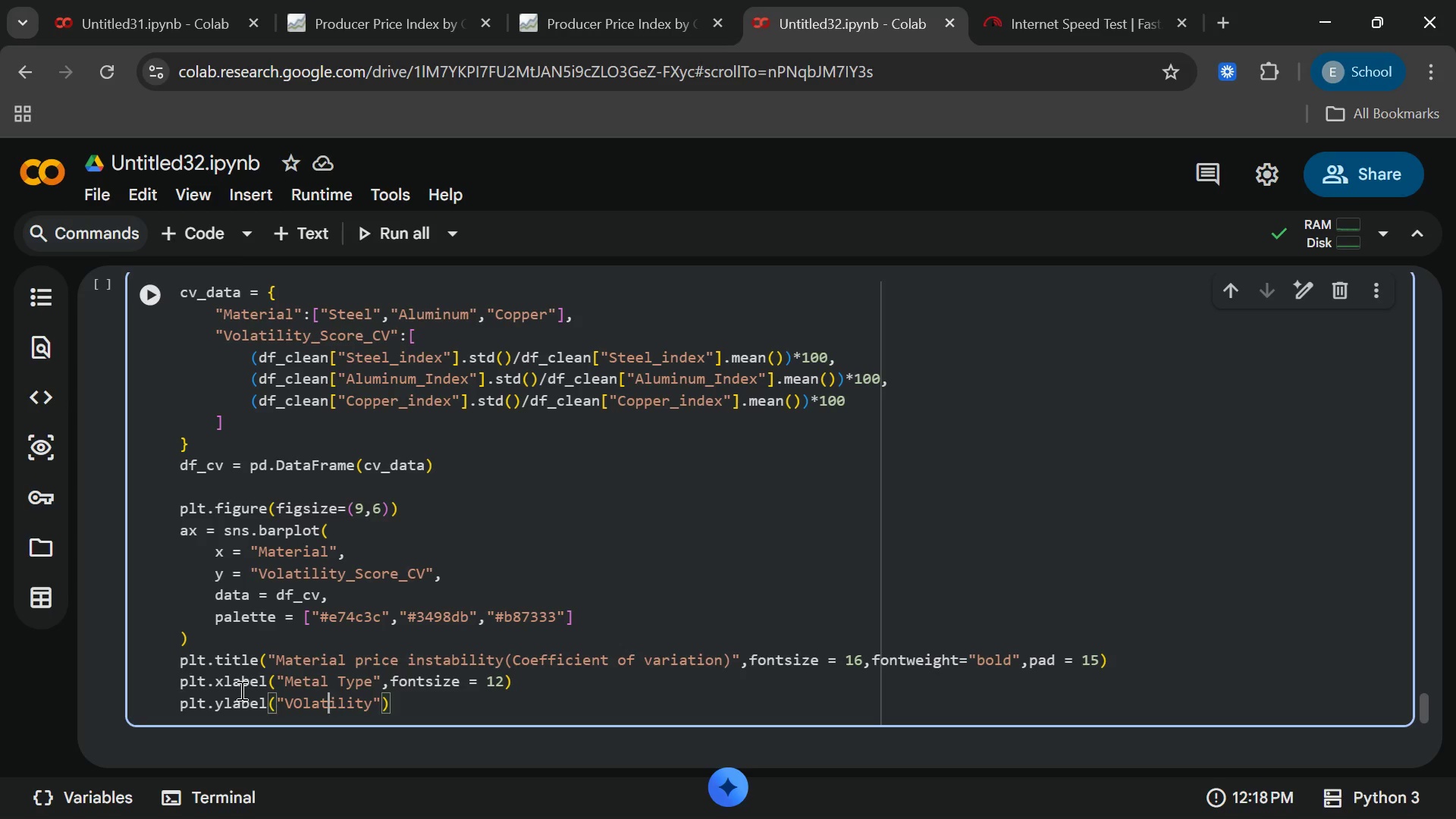 
key(ArrowLeft)
 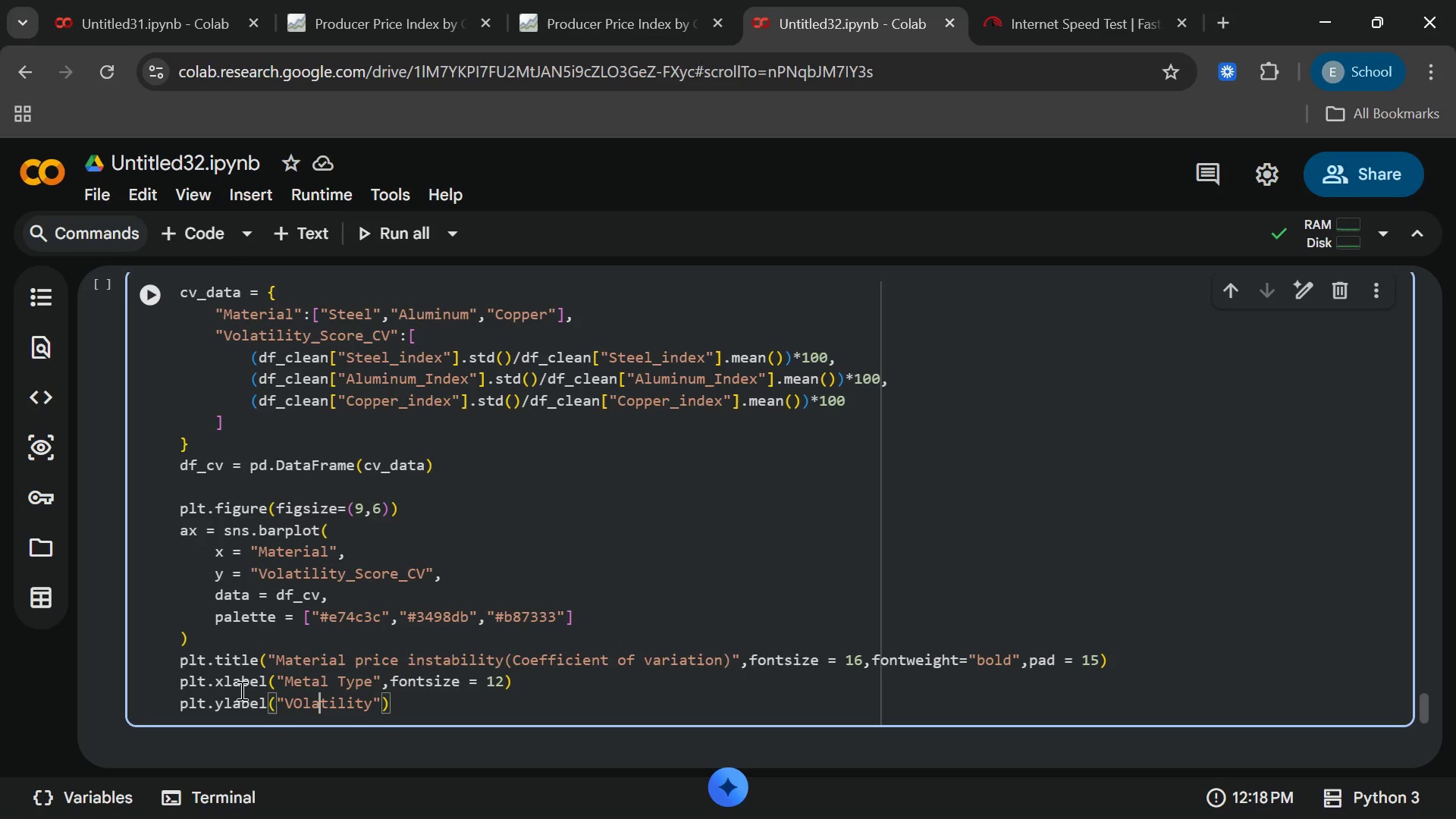 
key(ArrowLeft)
 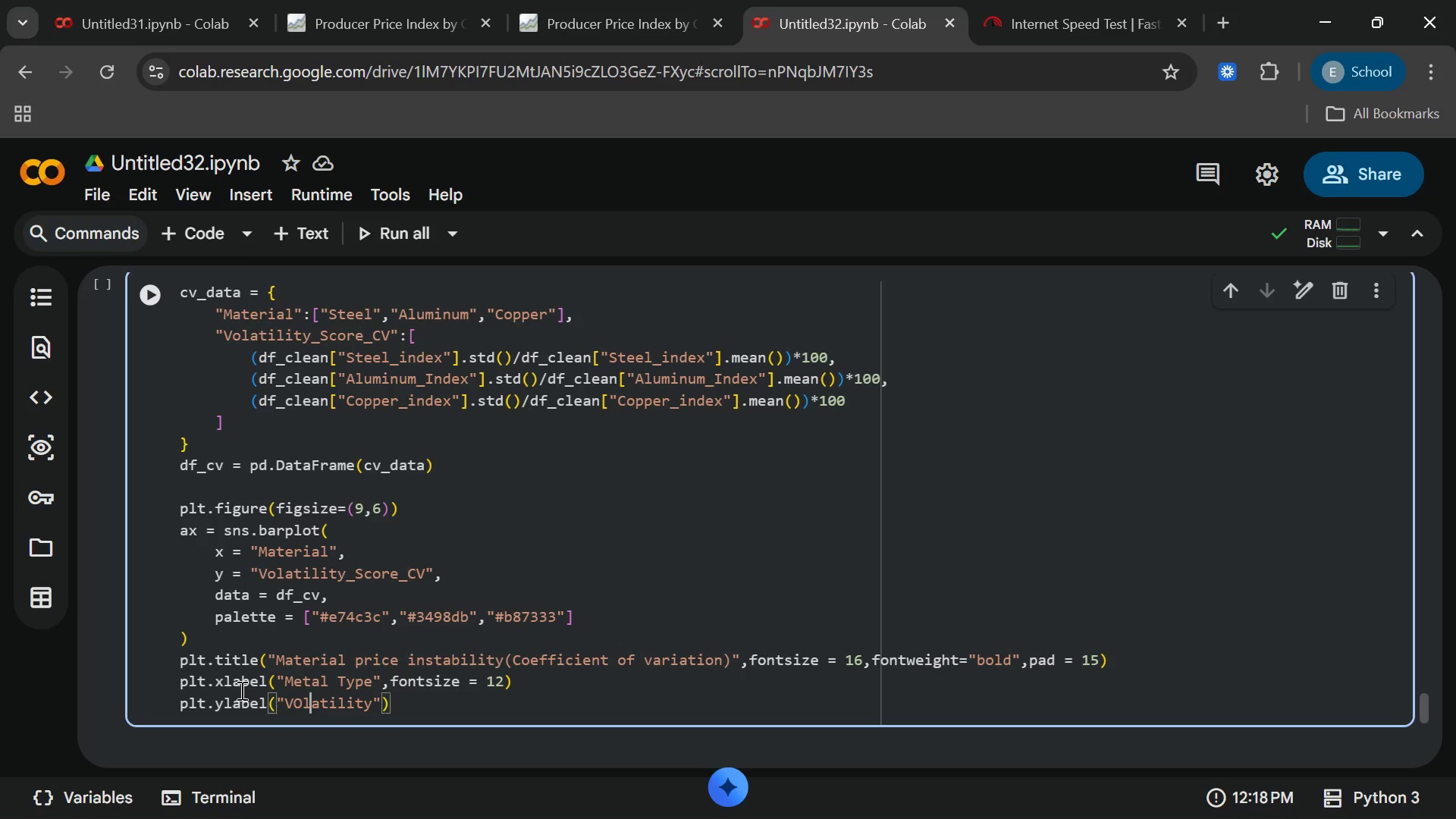 
key(ArrowLeft)
 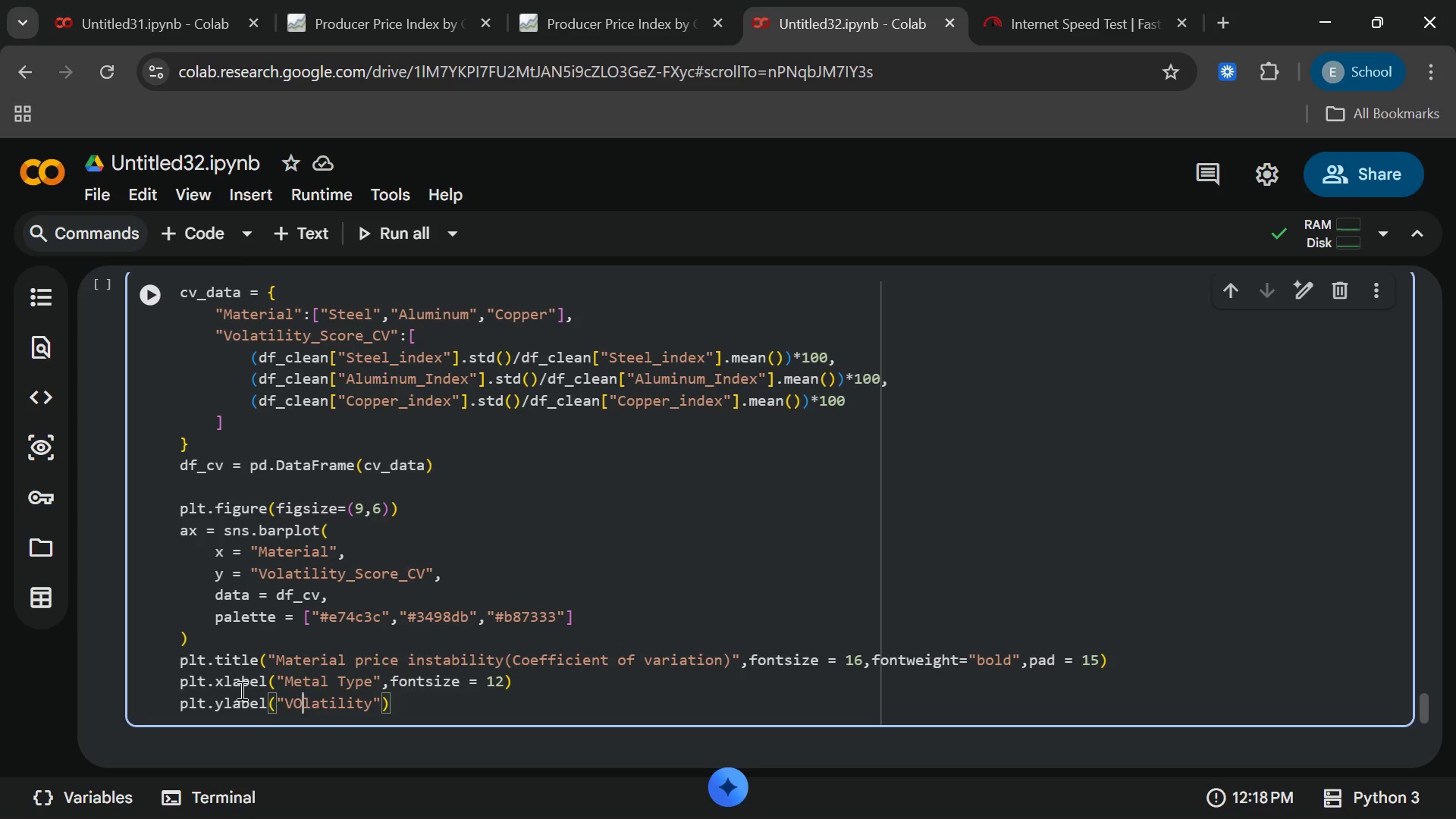 
key(ArrowLeft)
 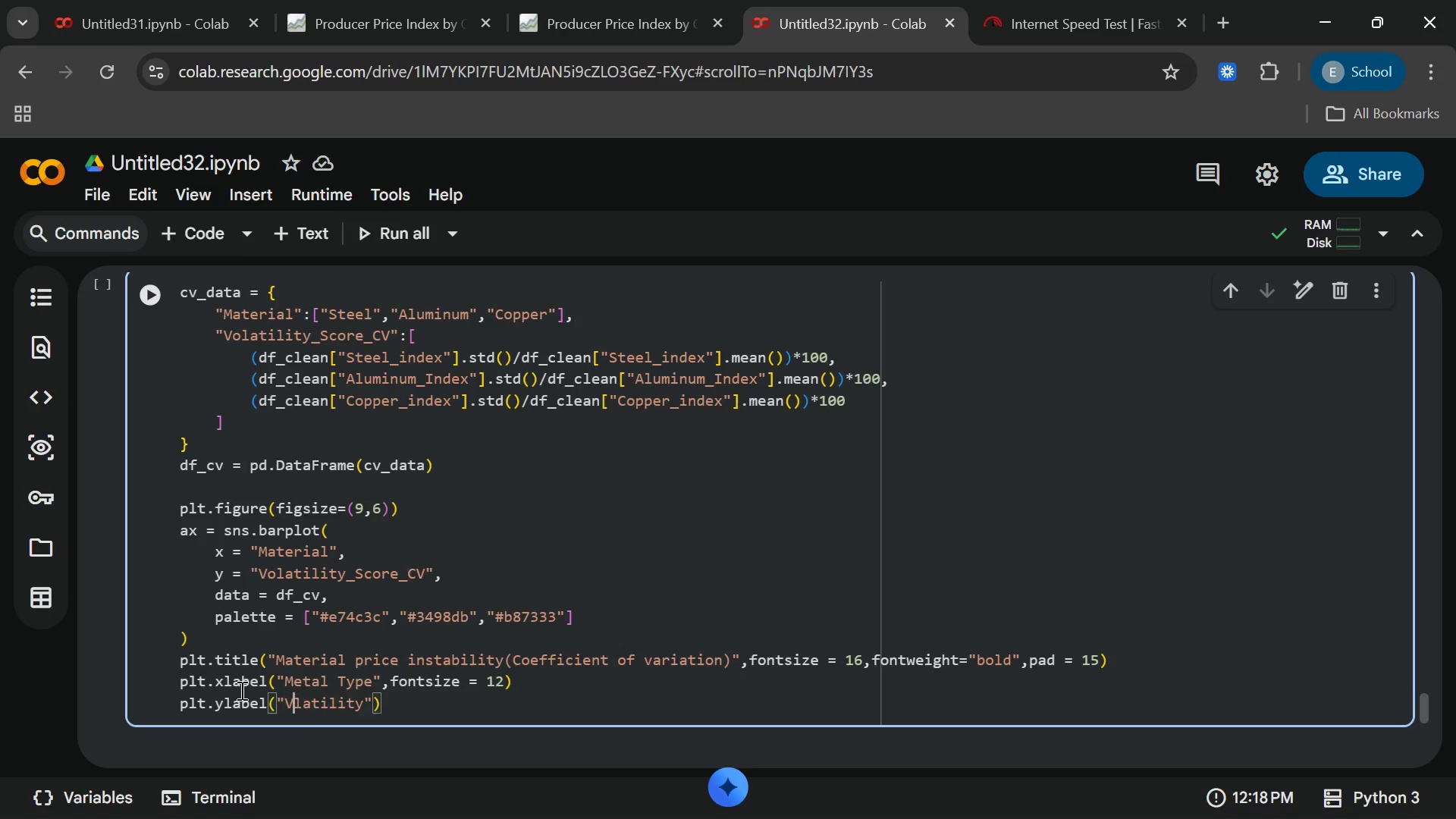 
key(Backspace)
 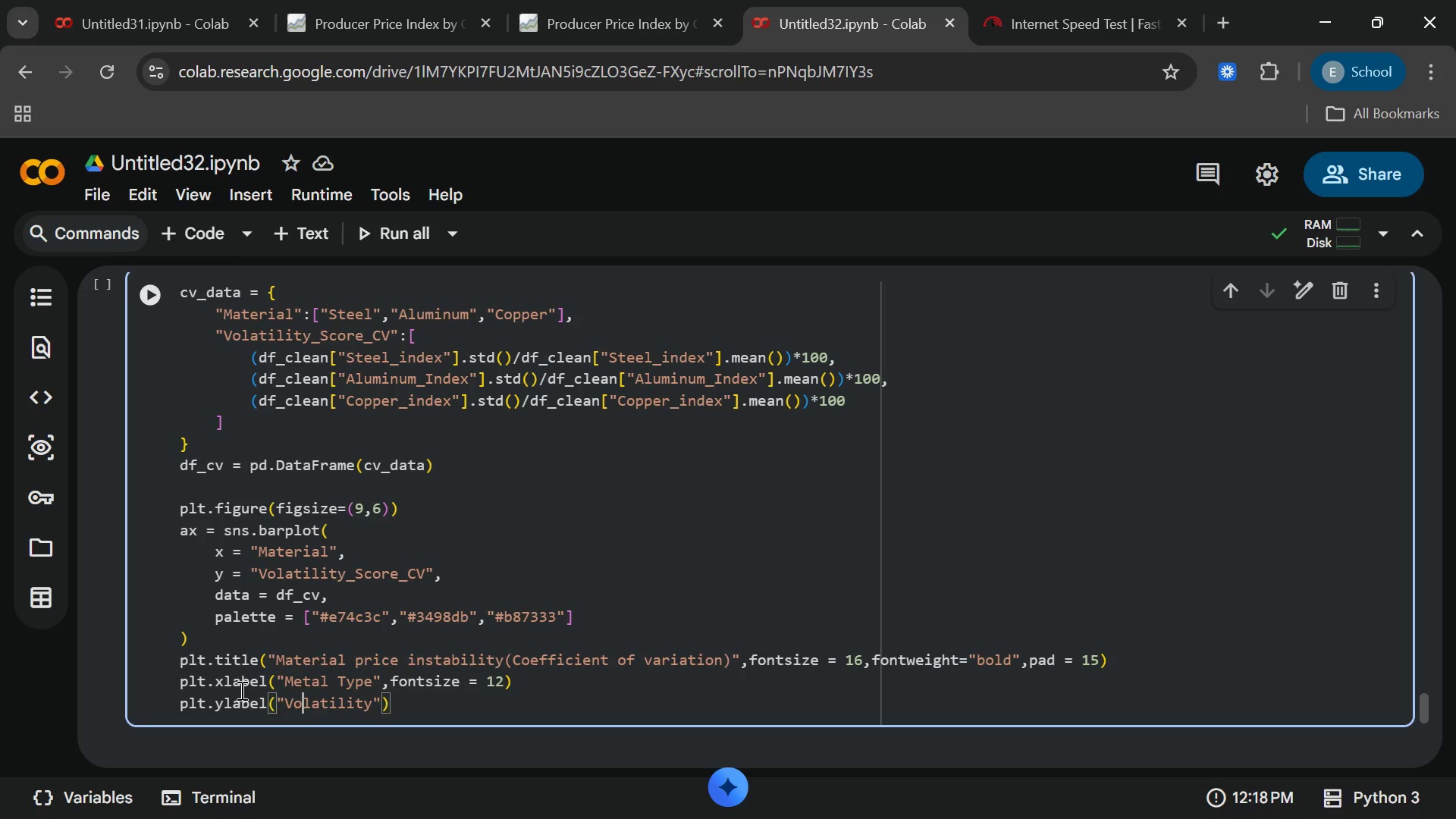 
key(O)
 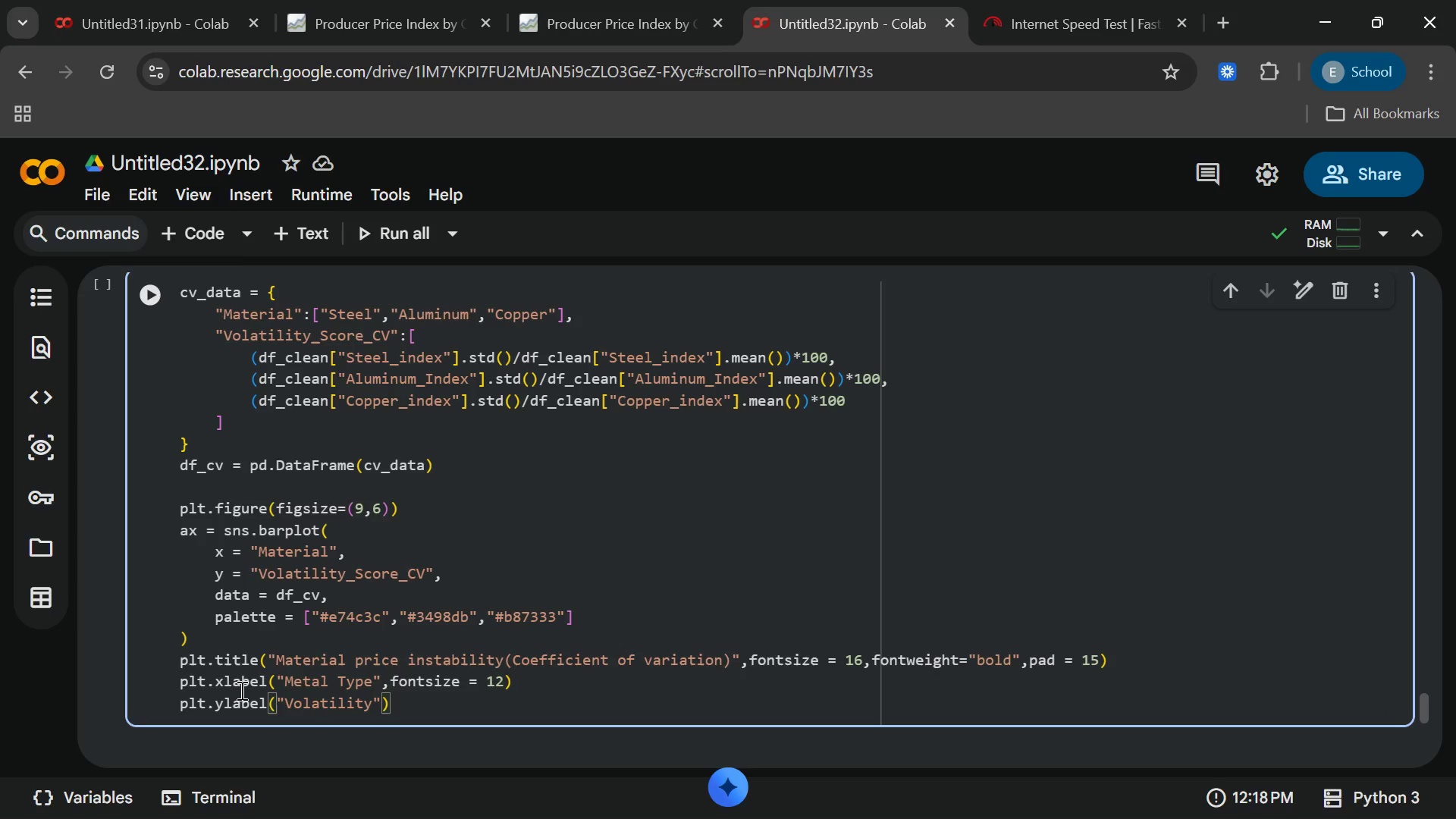 
key(End)
 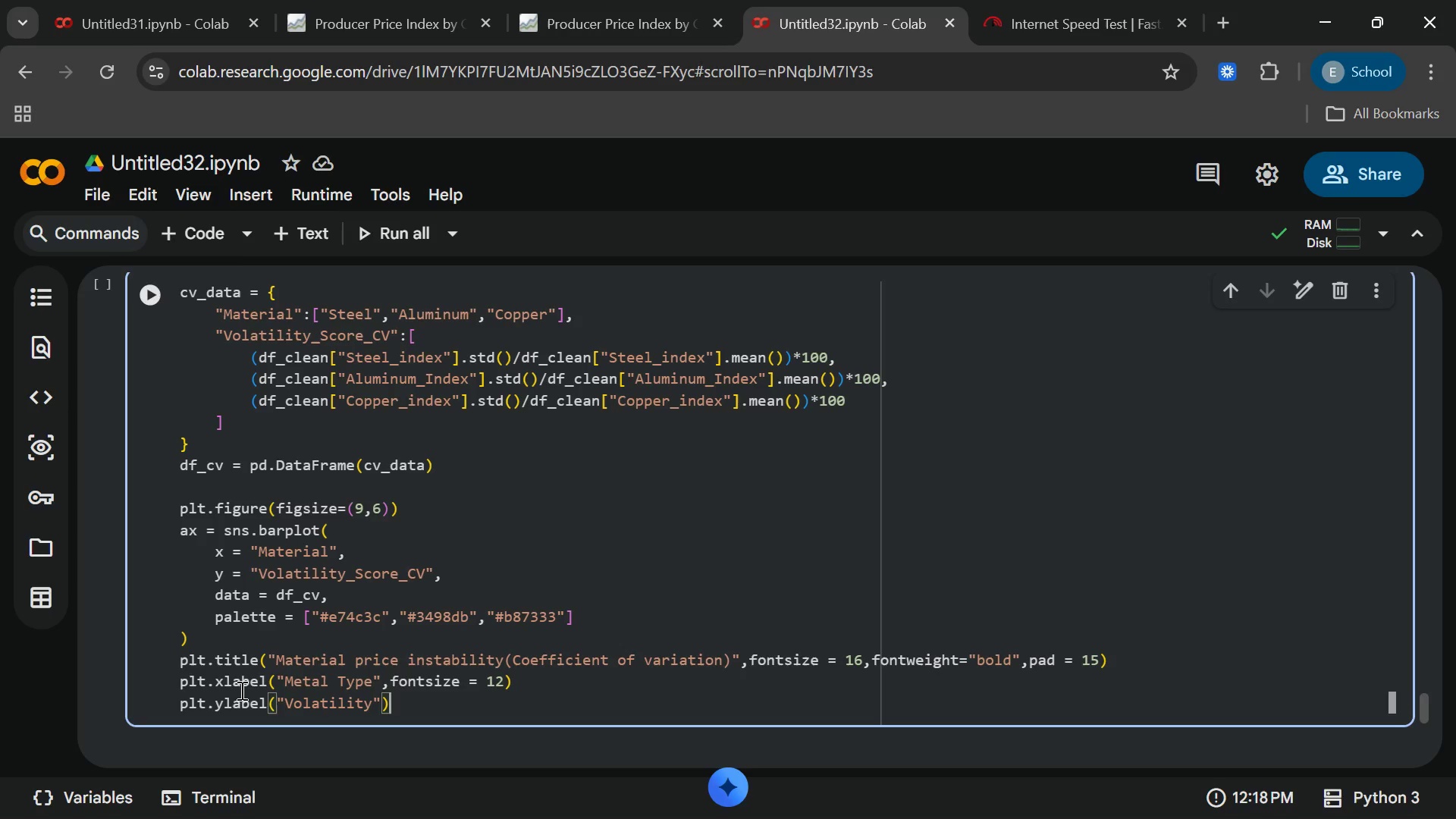 
key(ArrowLeft)
 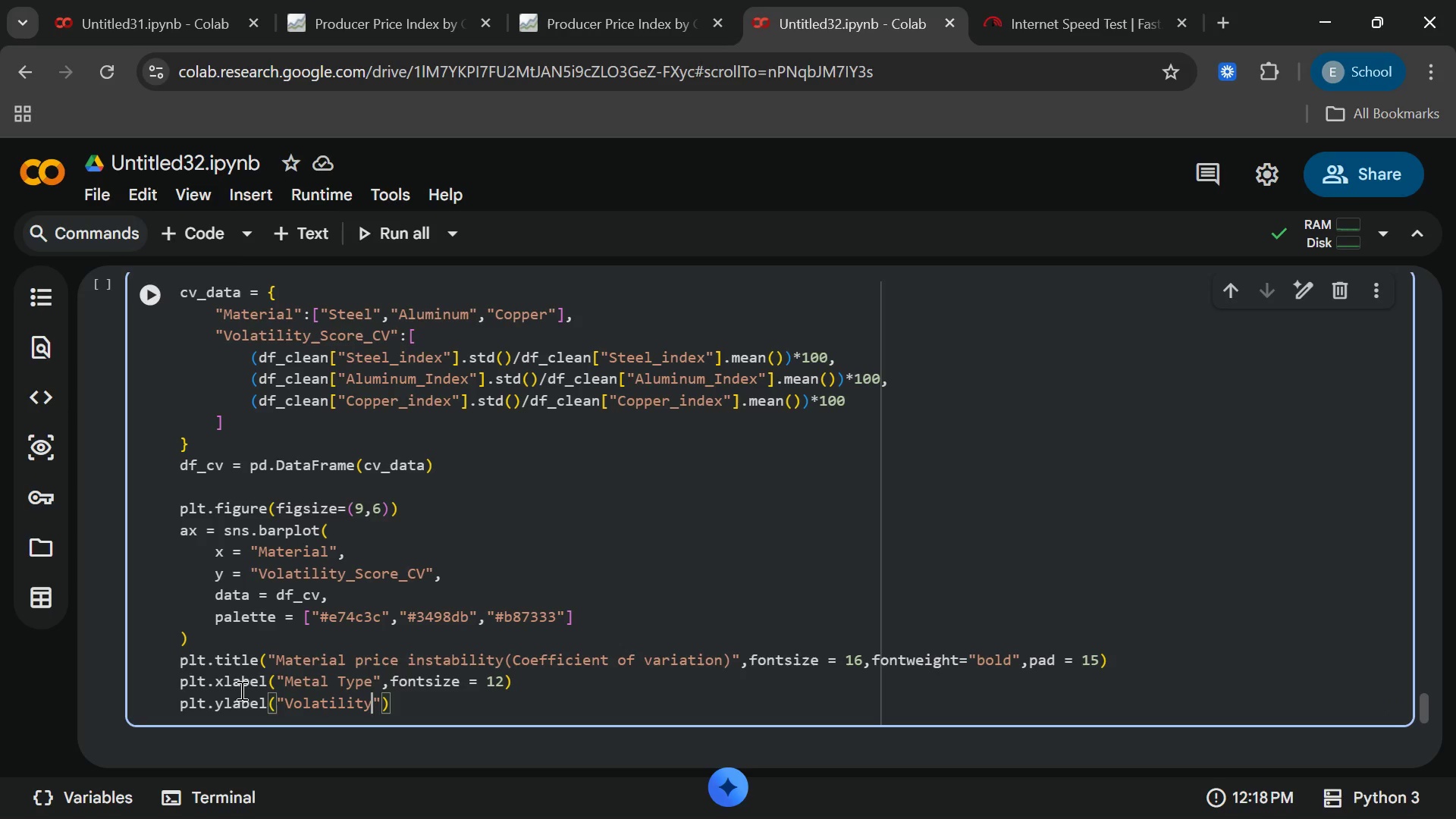 
key(ArrowLeft)
 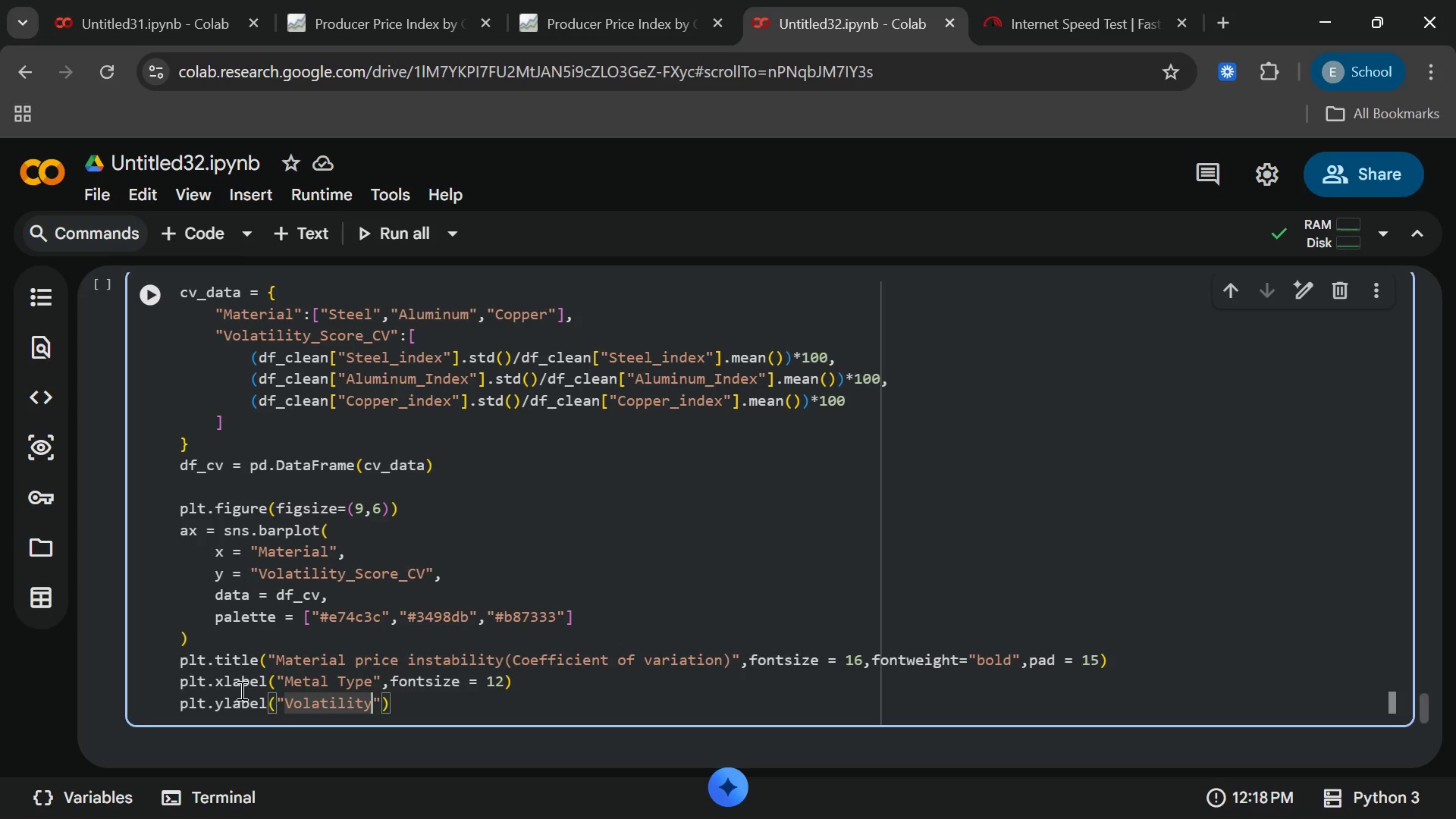 
type( s)
key(Backspace)
type(Score(HIger)
key(Backspace)
key(Backspace)
key(Backspace)
key(Backspace)
type(igher = Moreun)
key(Backspace)
key(Backspace)
type( Unpre)
 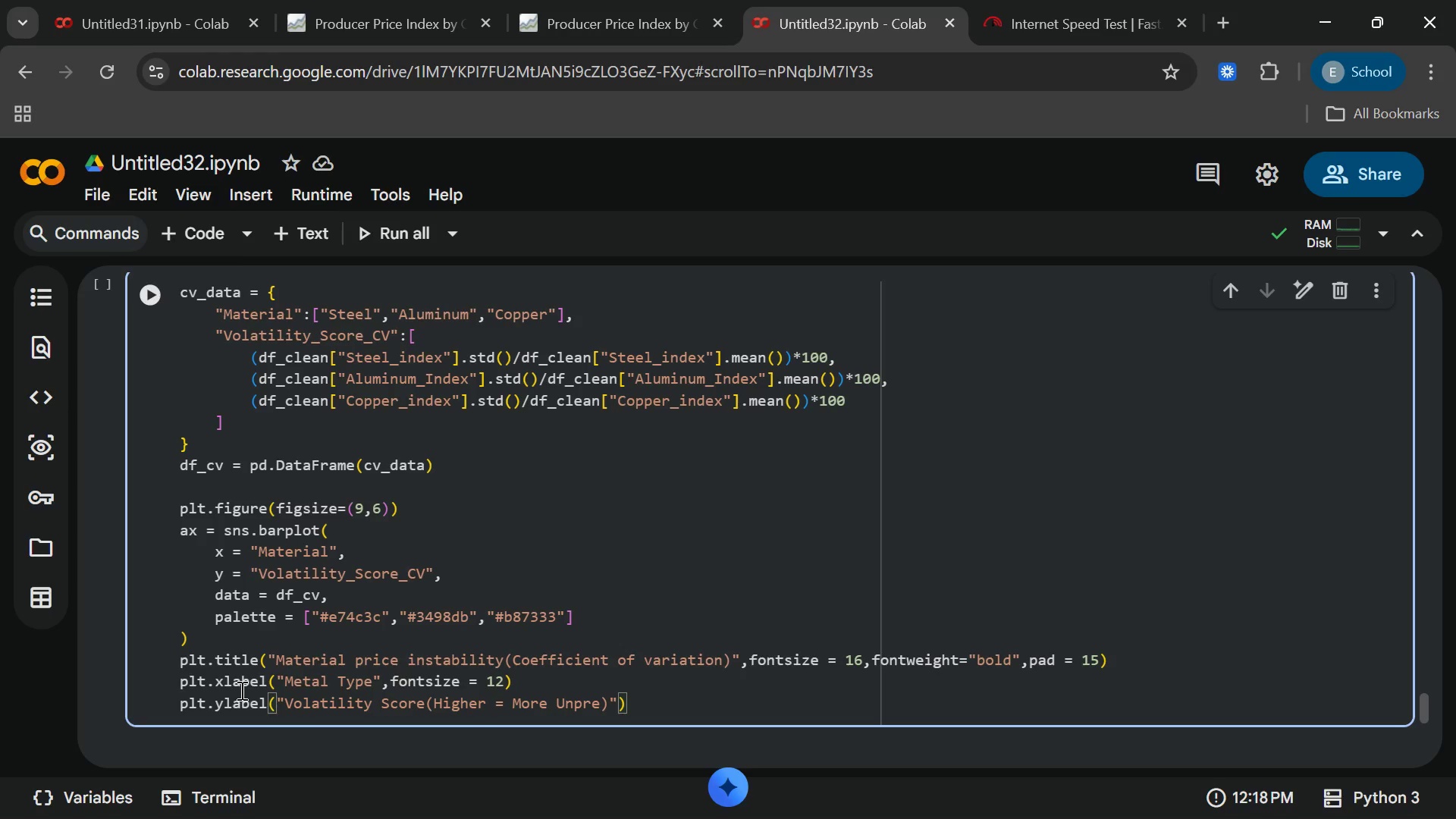 
type(dictable)
 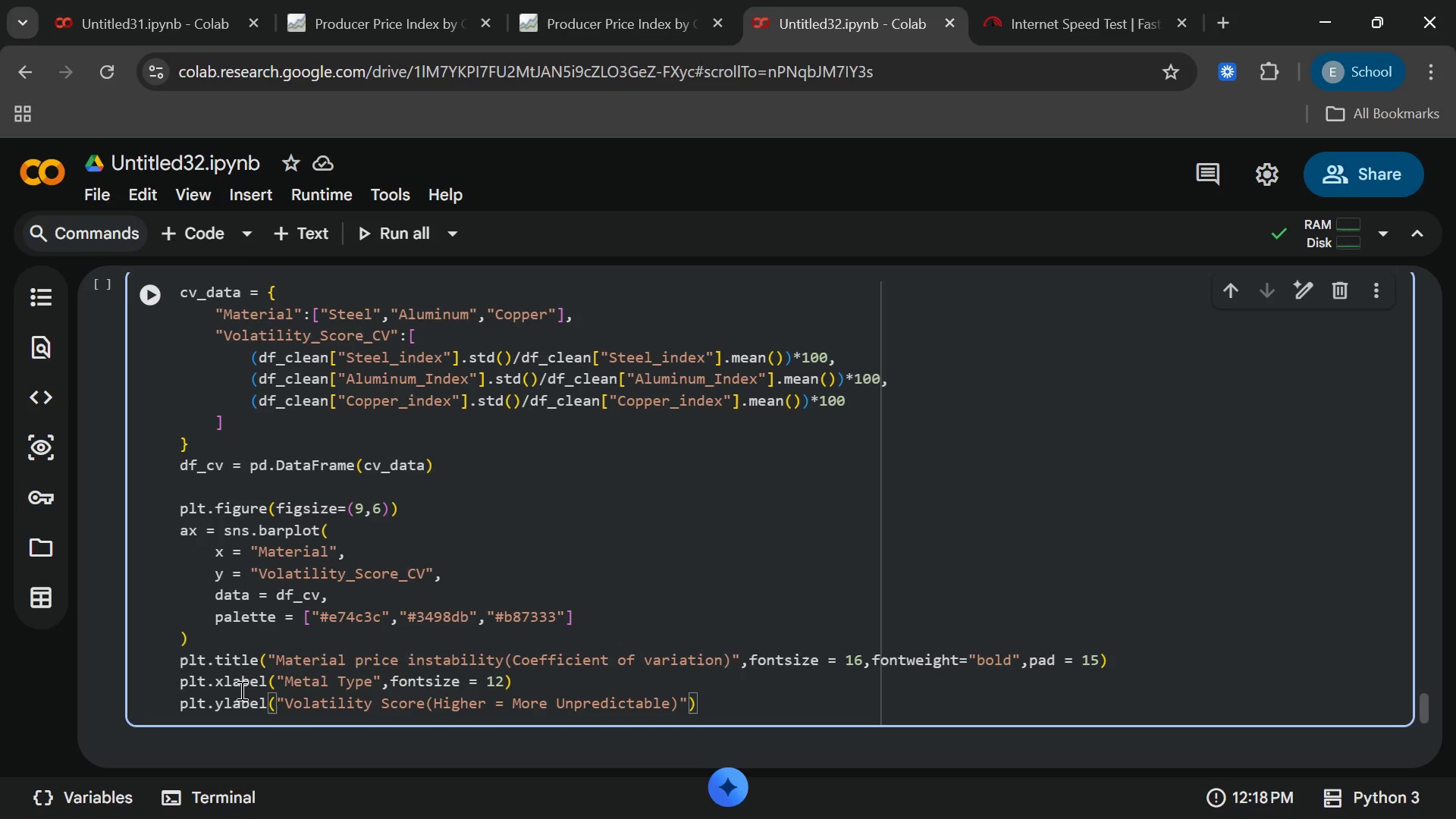 
wait(6.19)
 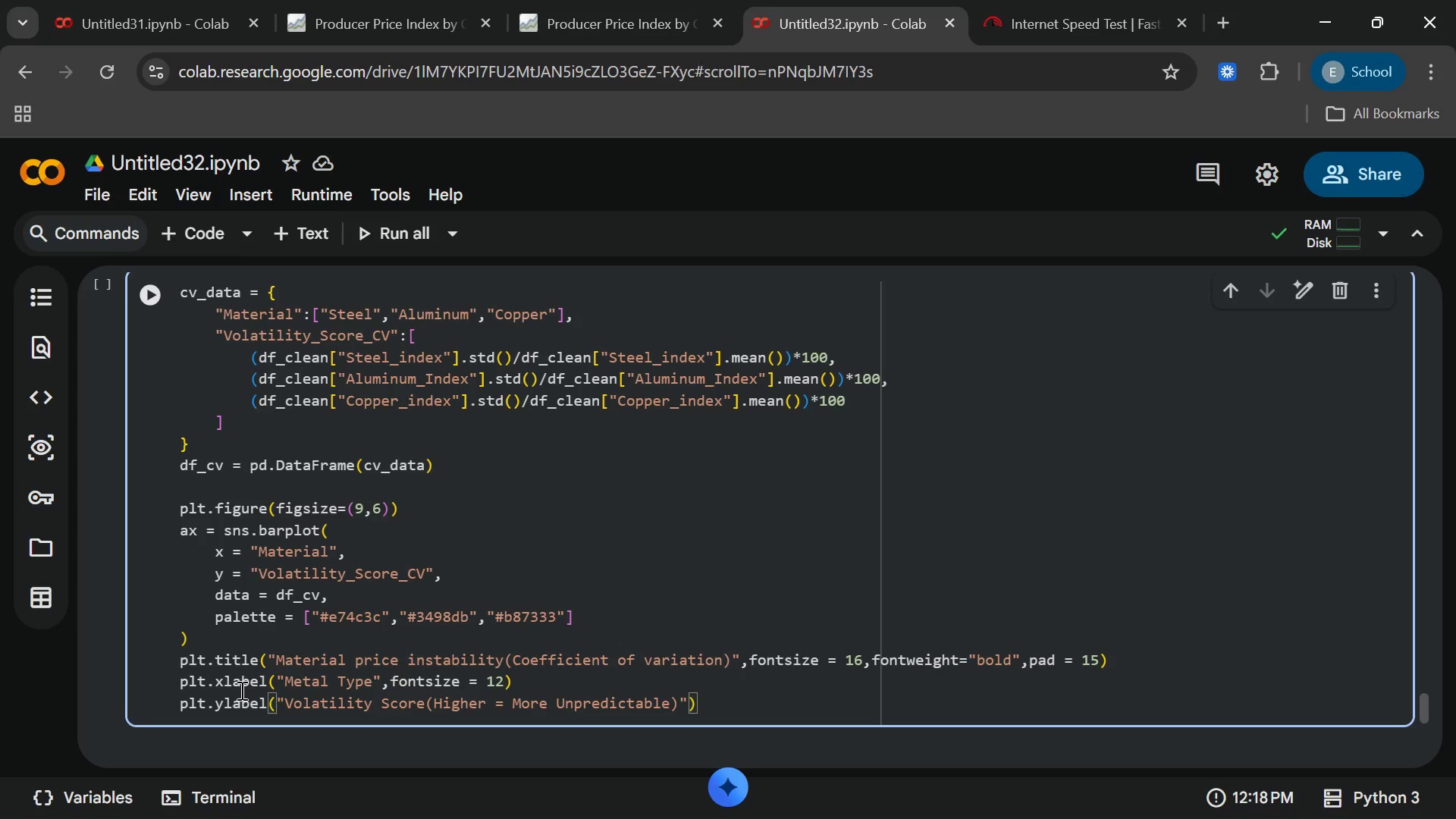 
key(ArrowRight)
 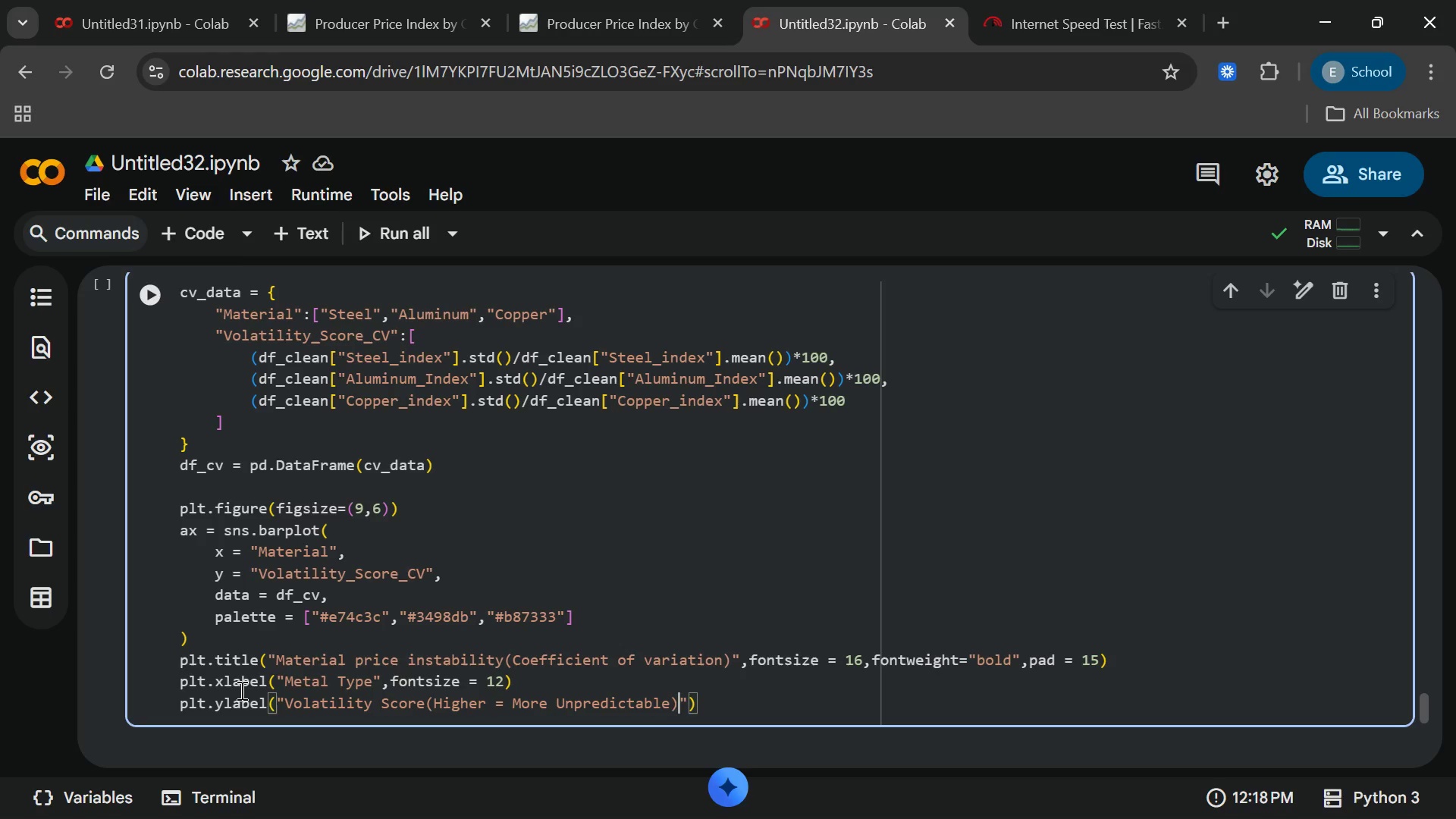 
wait(11.27)
 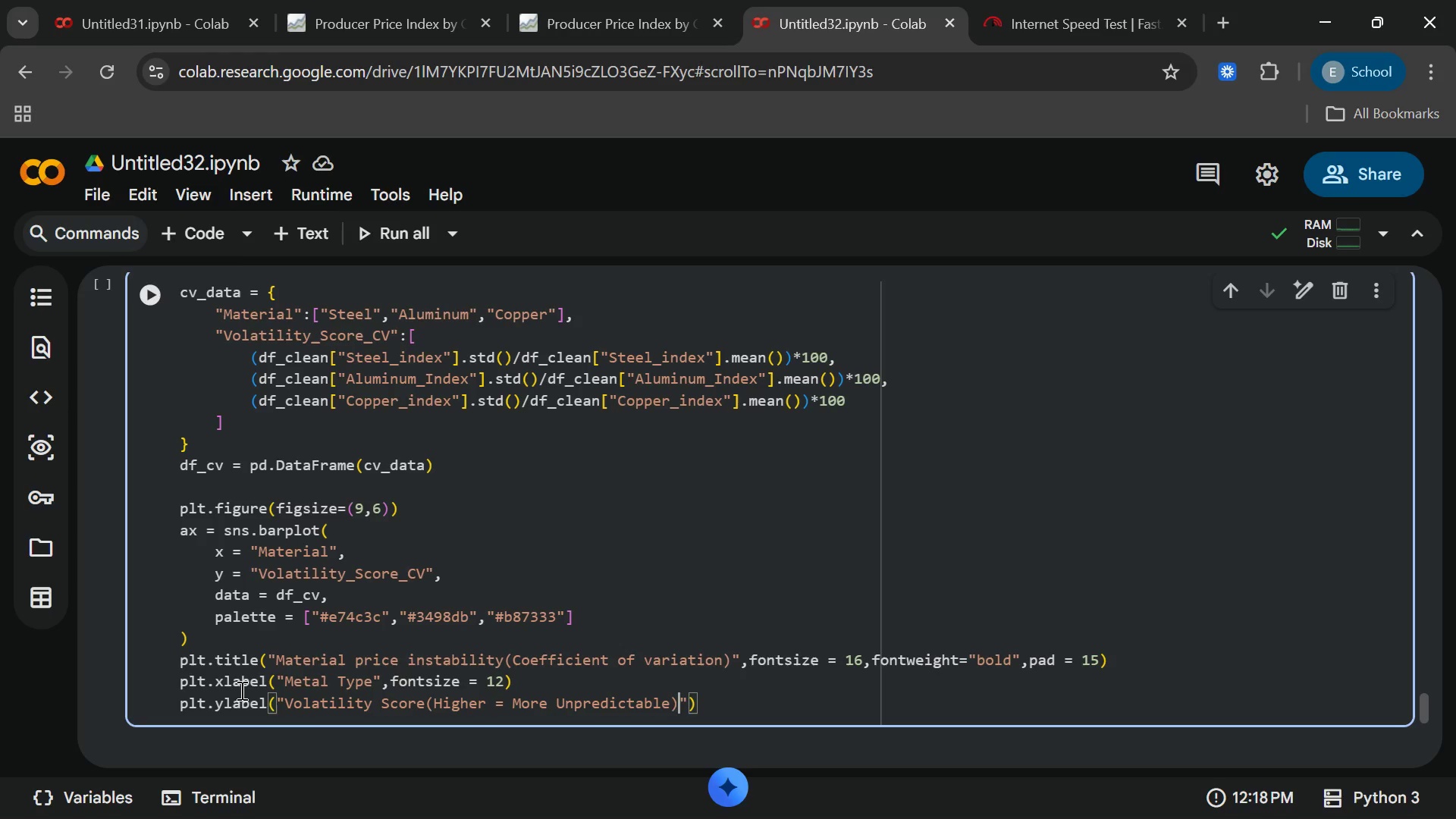 
key(ArrowRight)
 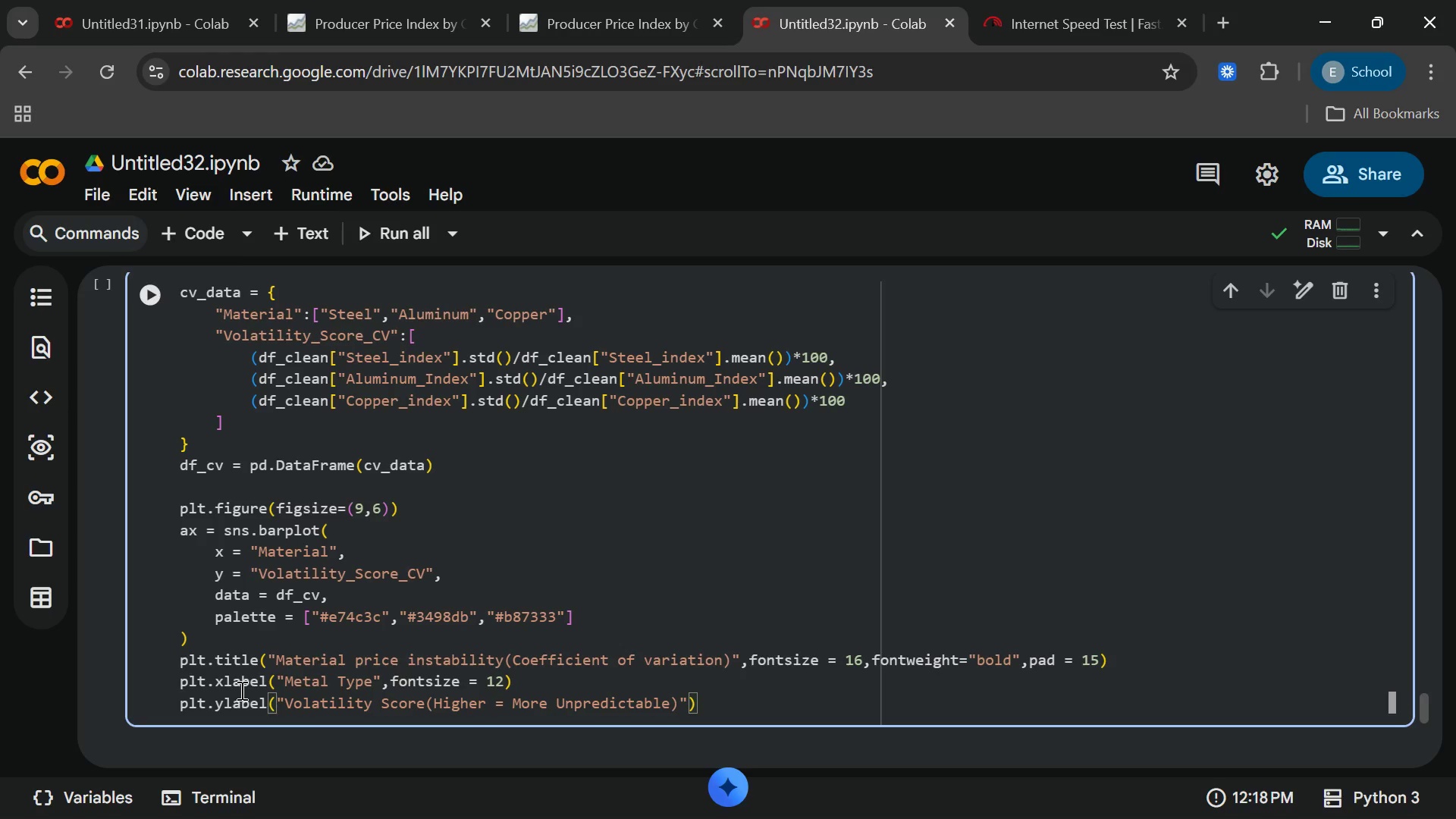 
type(,fontsize = w)
key(Backspace)
type(12[End])
 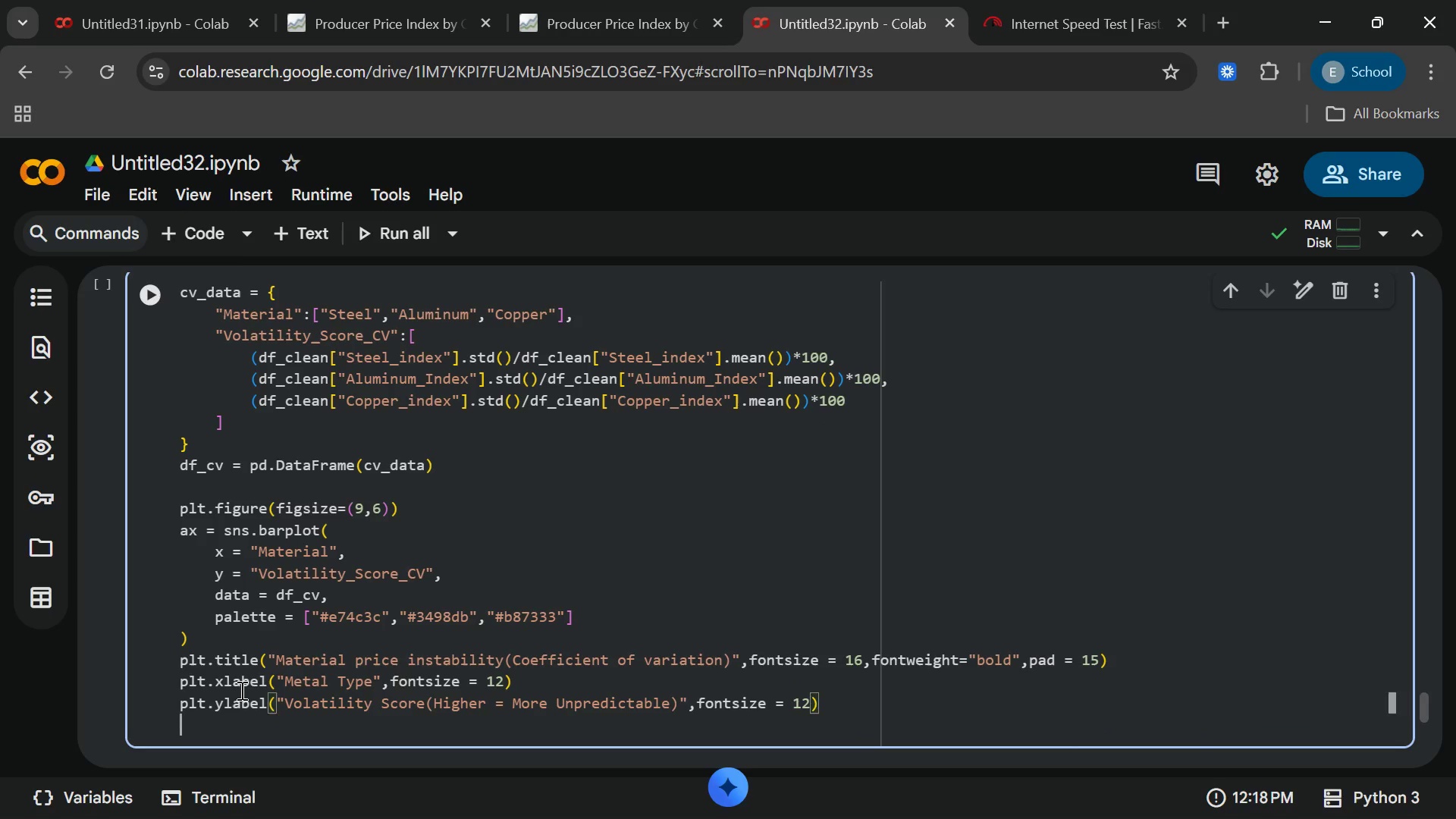 
key(Enter)
 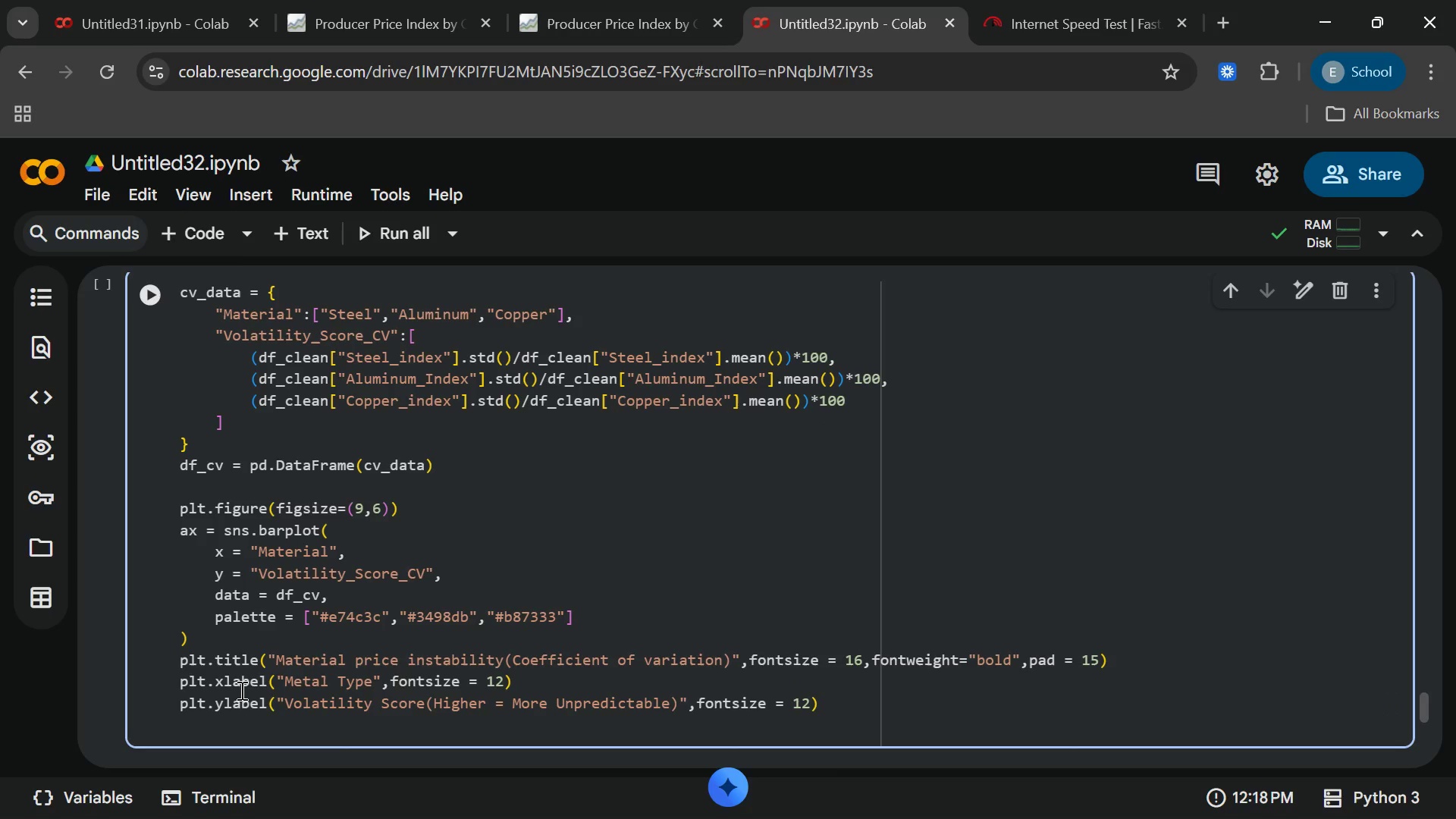 
key(Enter)
 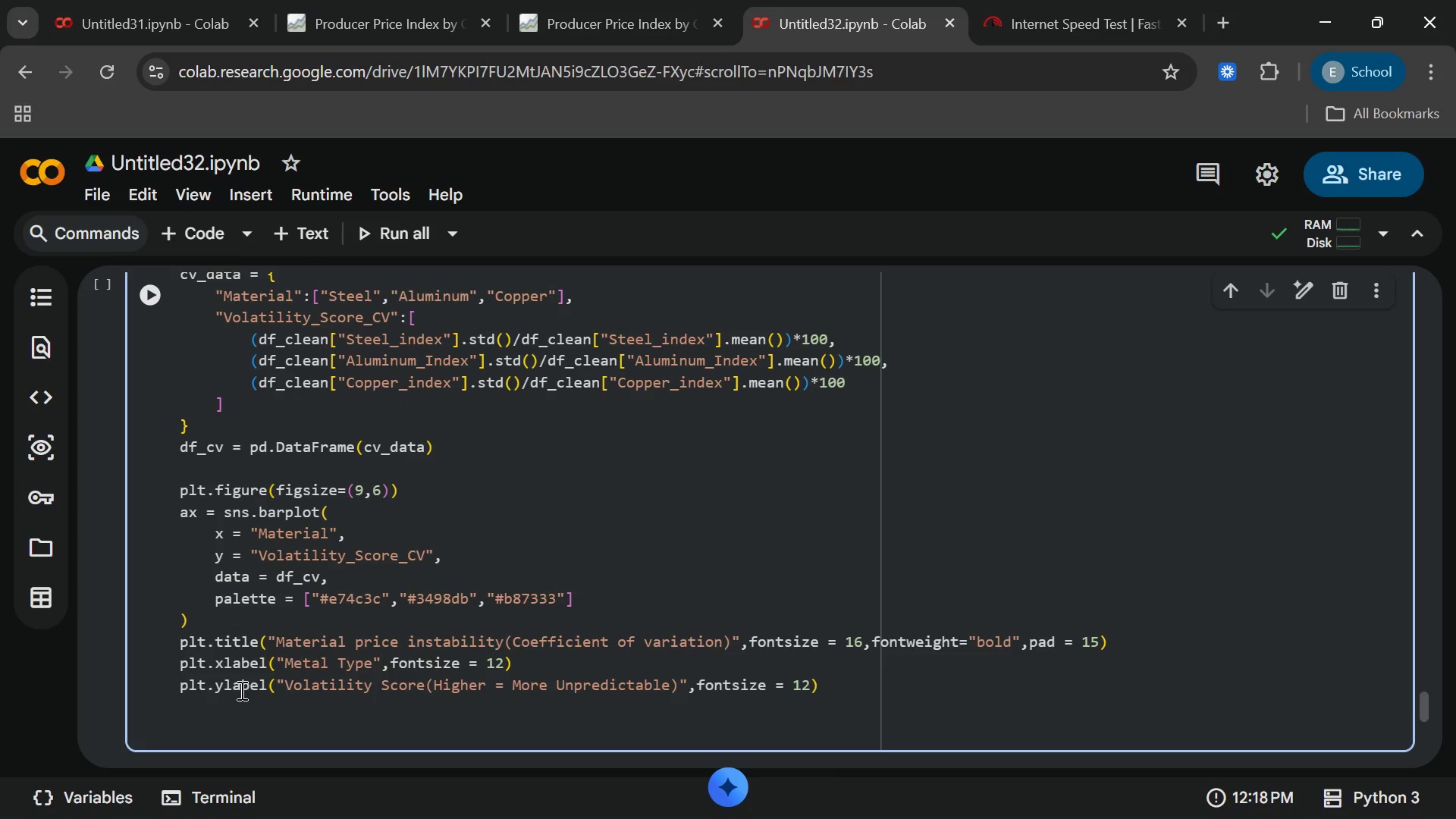 
type(for p in )
 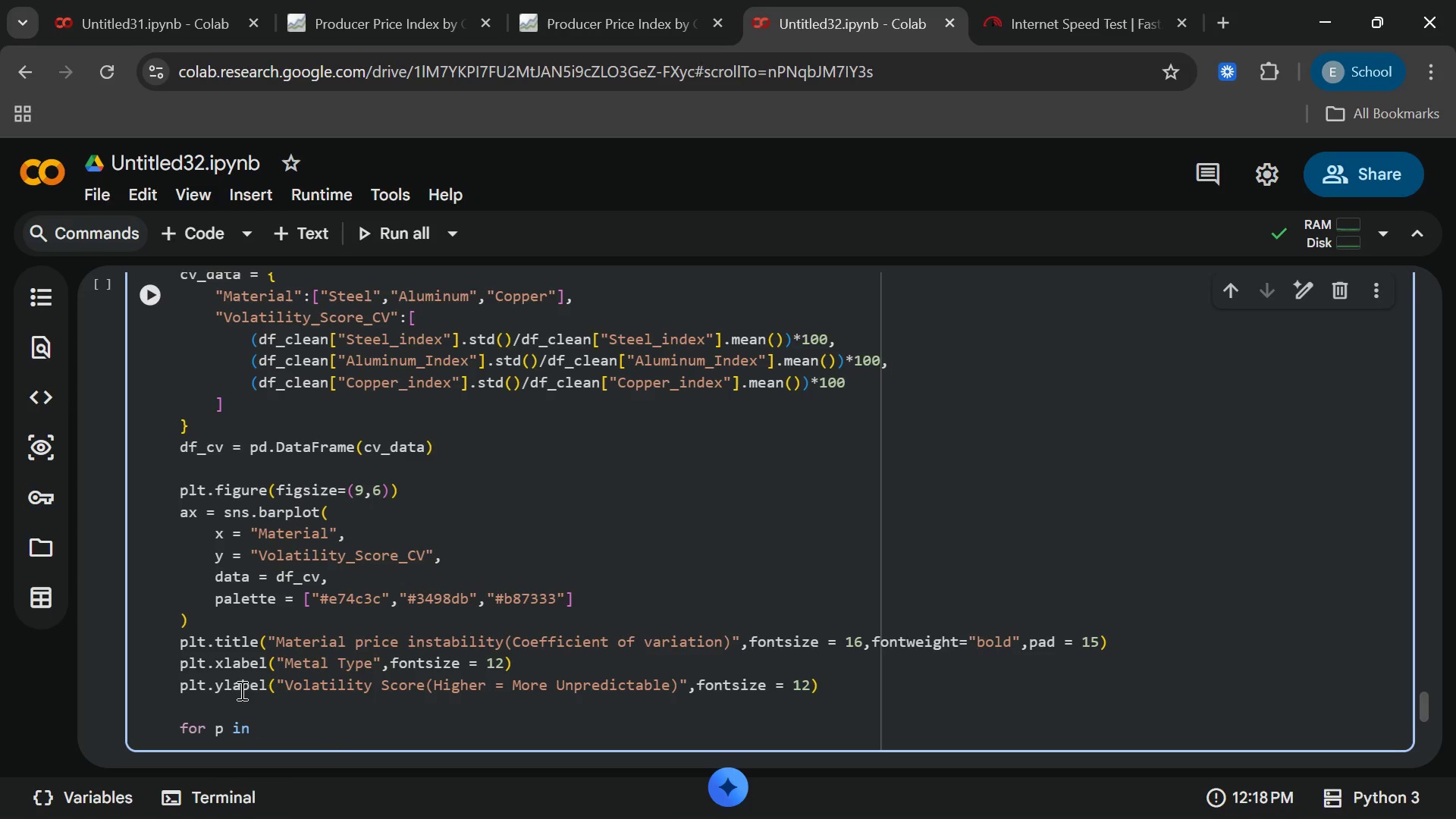 
type(ax.patches:)
 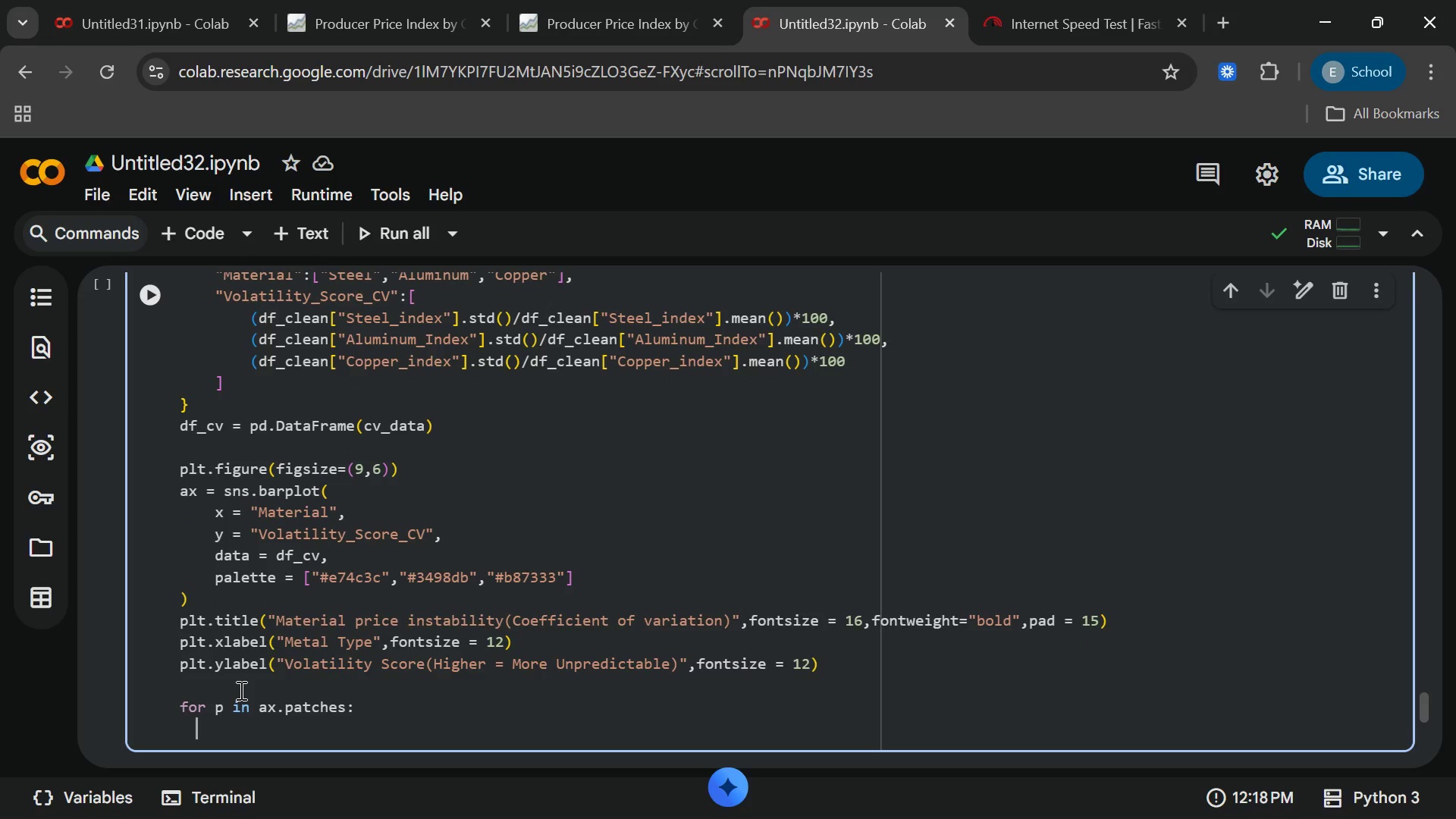 
key(Enter)
 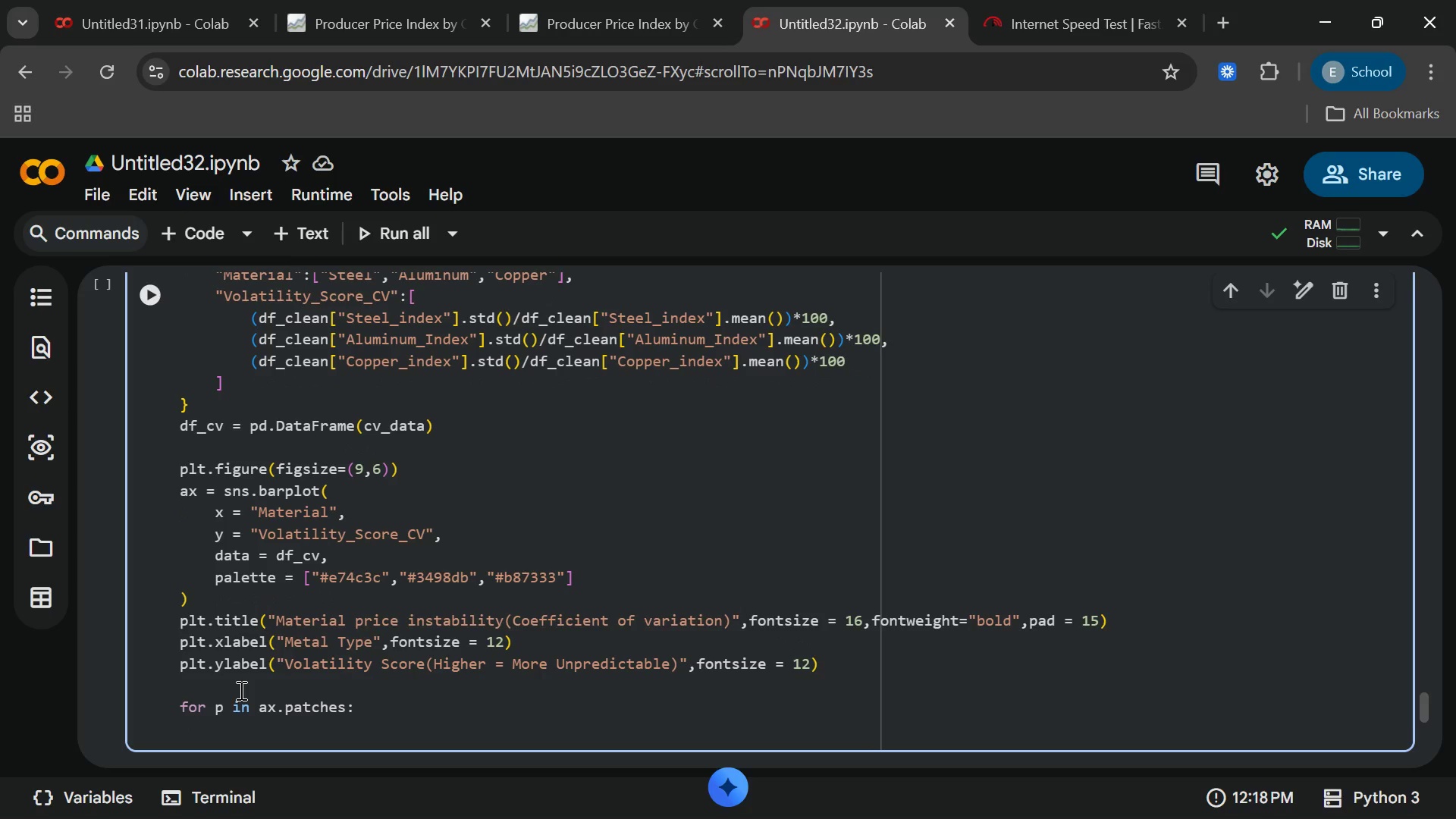 
type(ax.anno)
 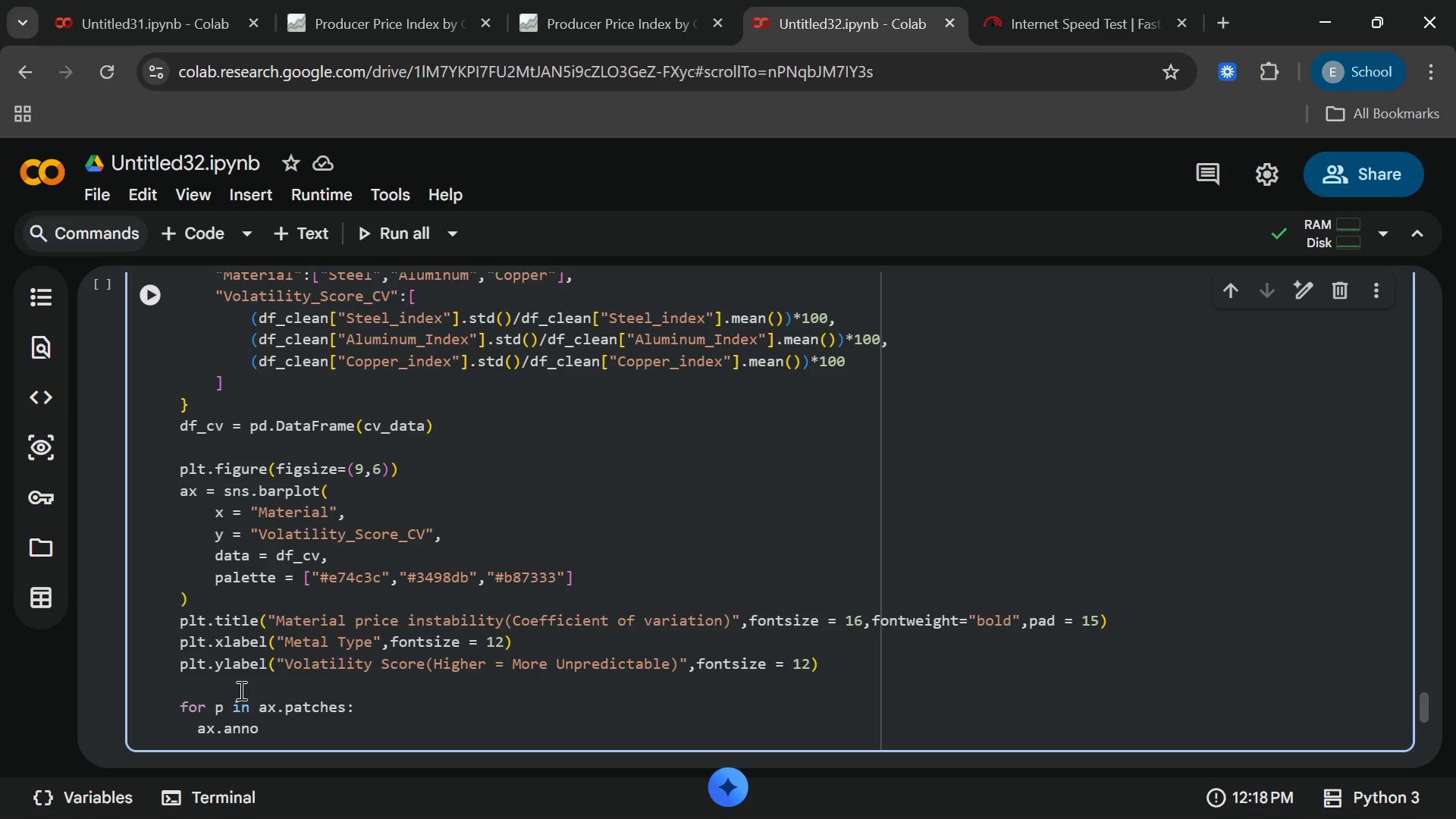 
type(tate(f"{p.get_height)
 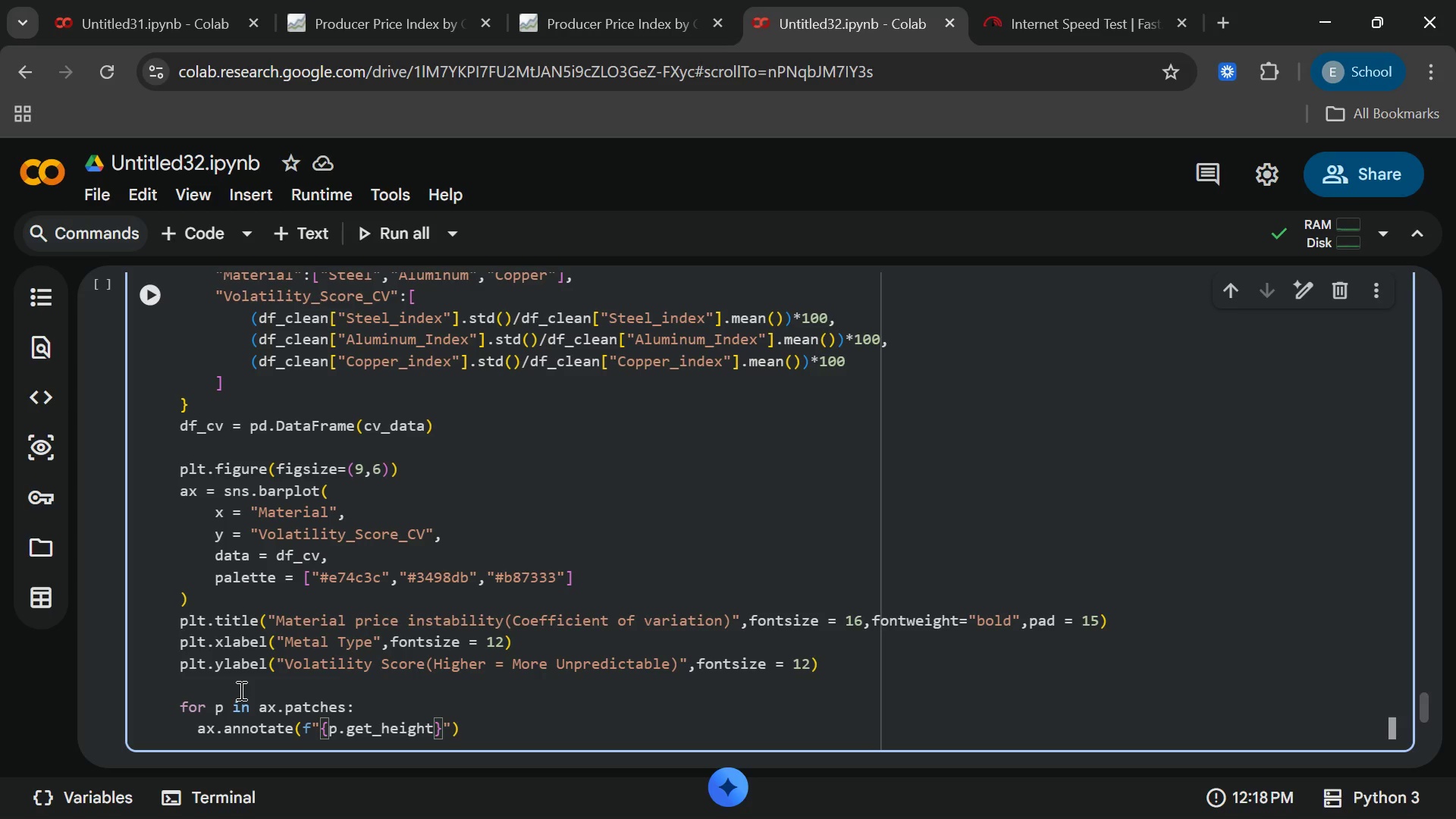 
key(Shift+Enter)
 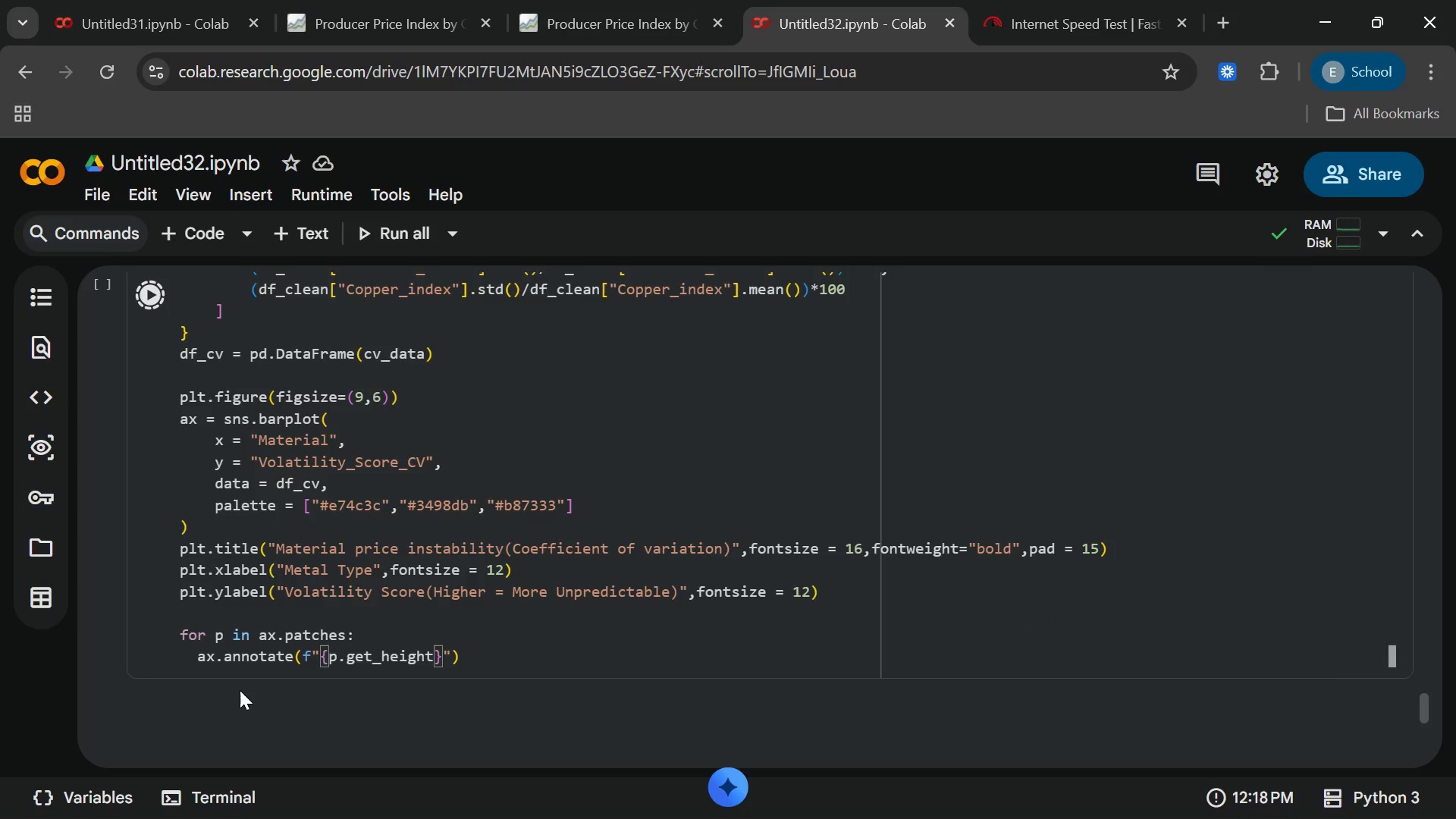 
key(Shift+9)
 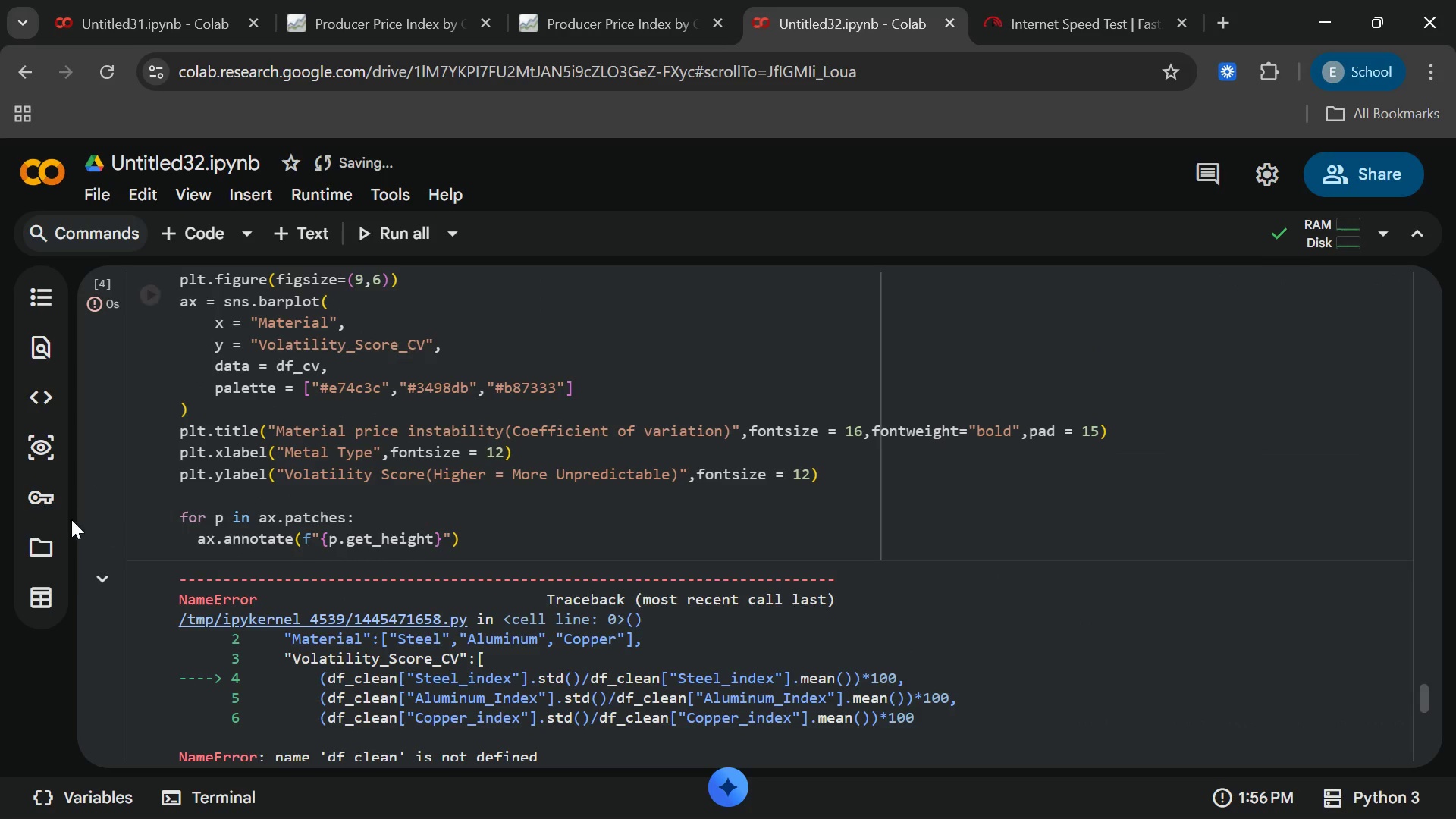 
left_click([100, 585])
 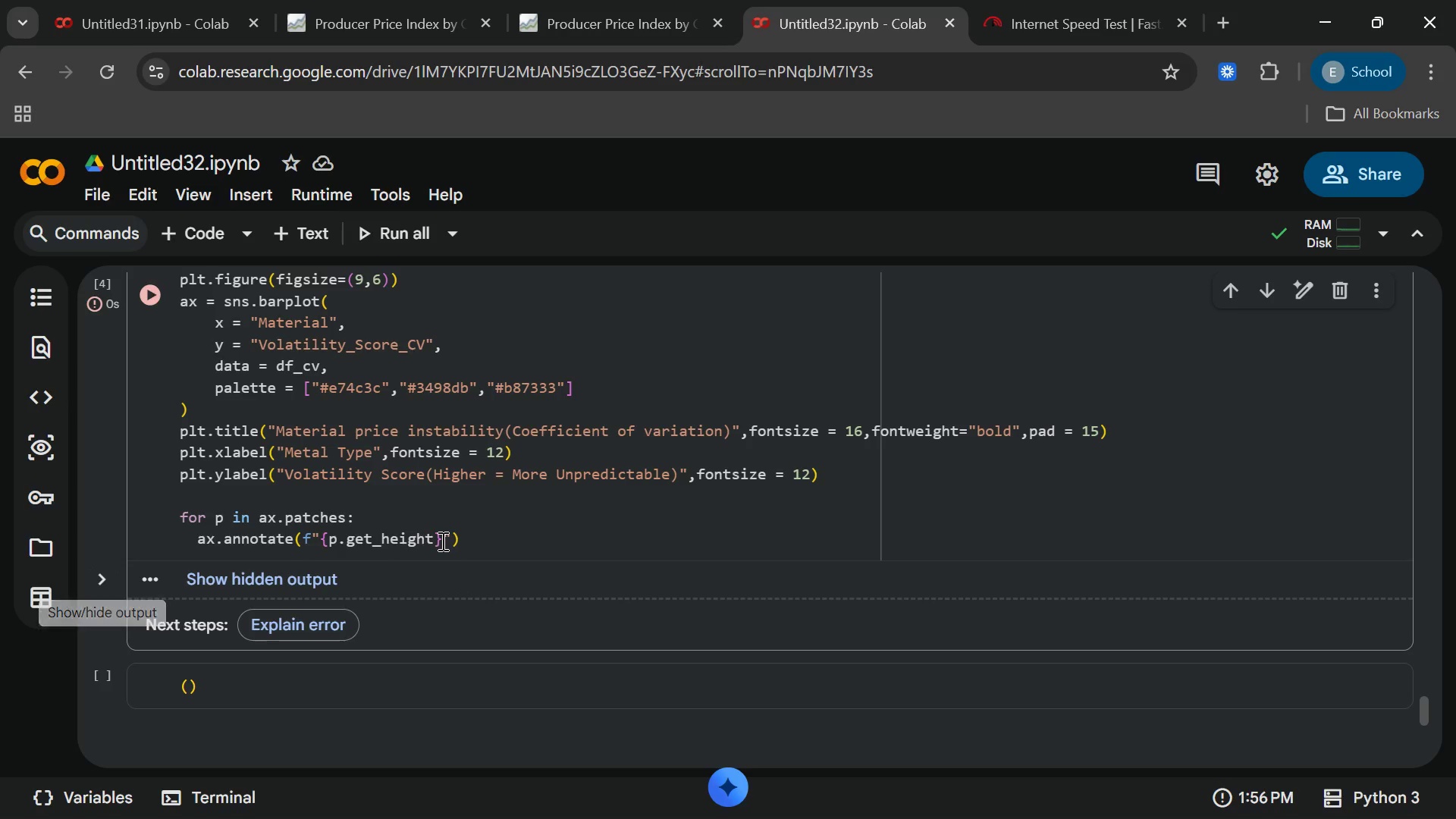 
left_click([443, 541])
 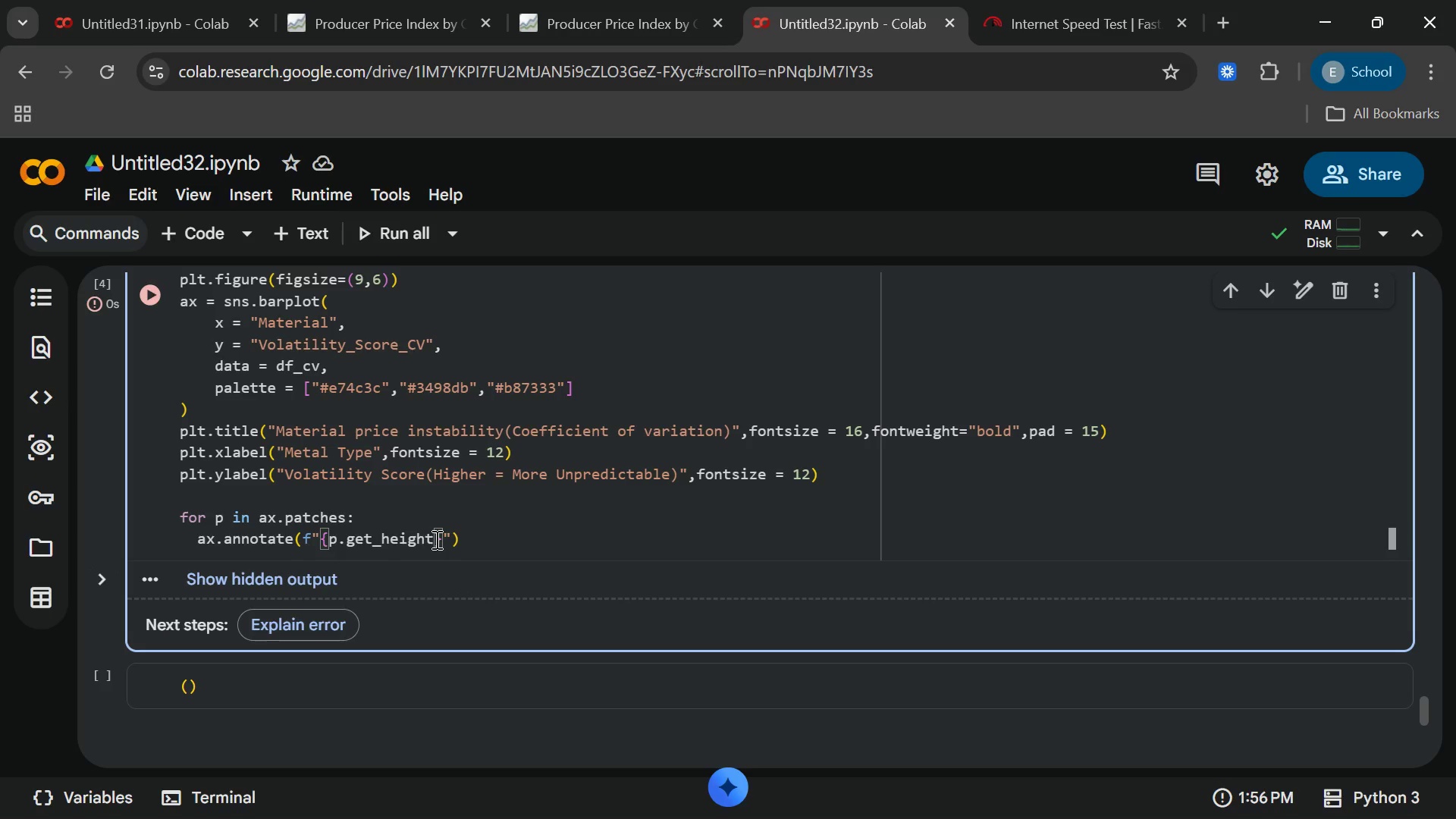 
left_click([435, 539])
 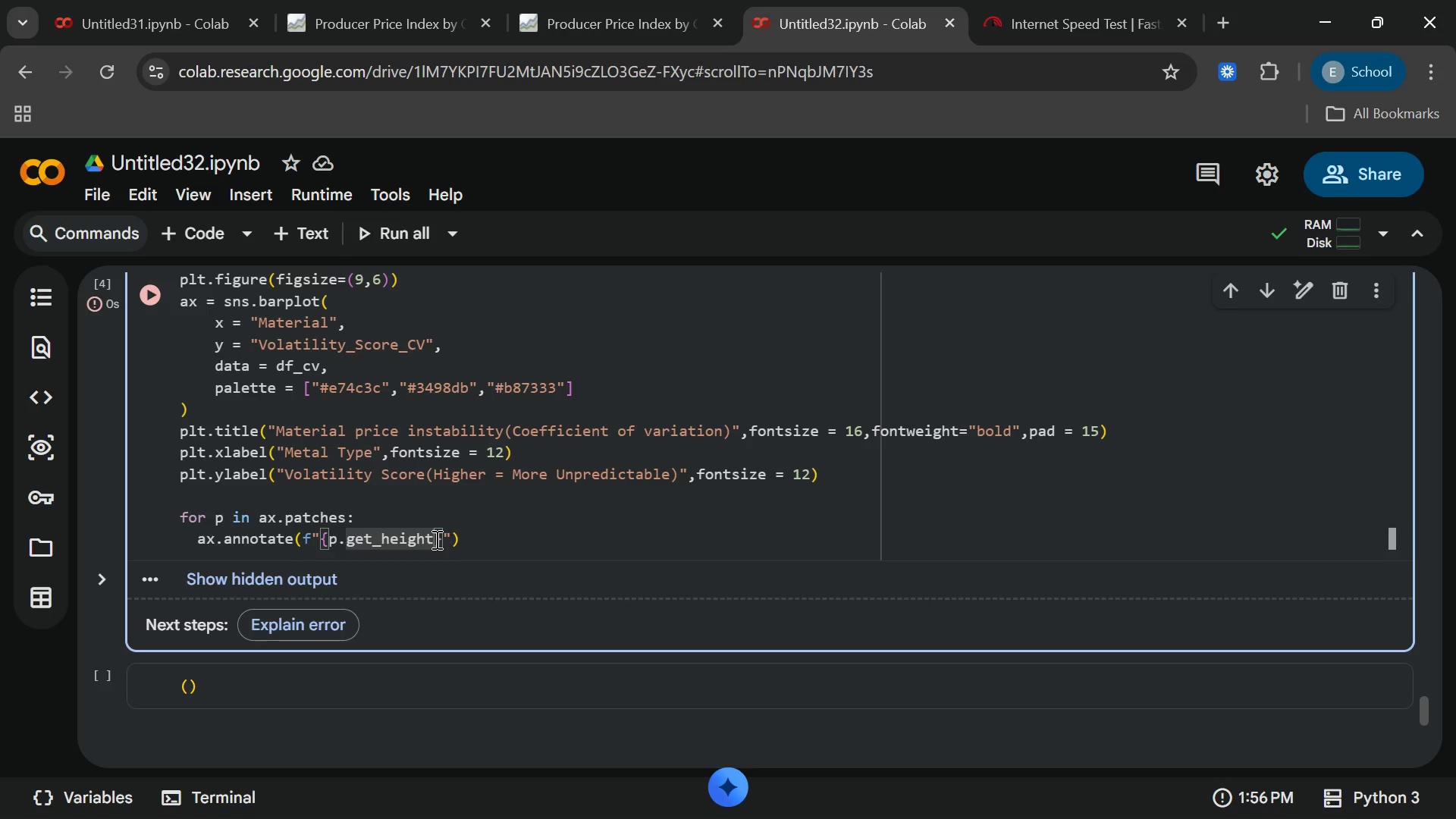 
key(Shift+9)
 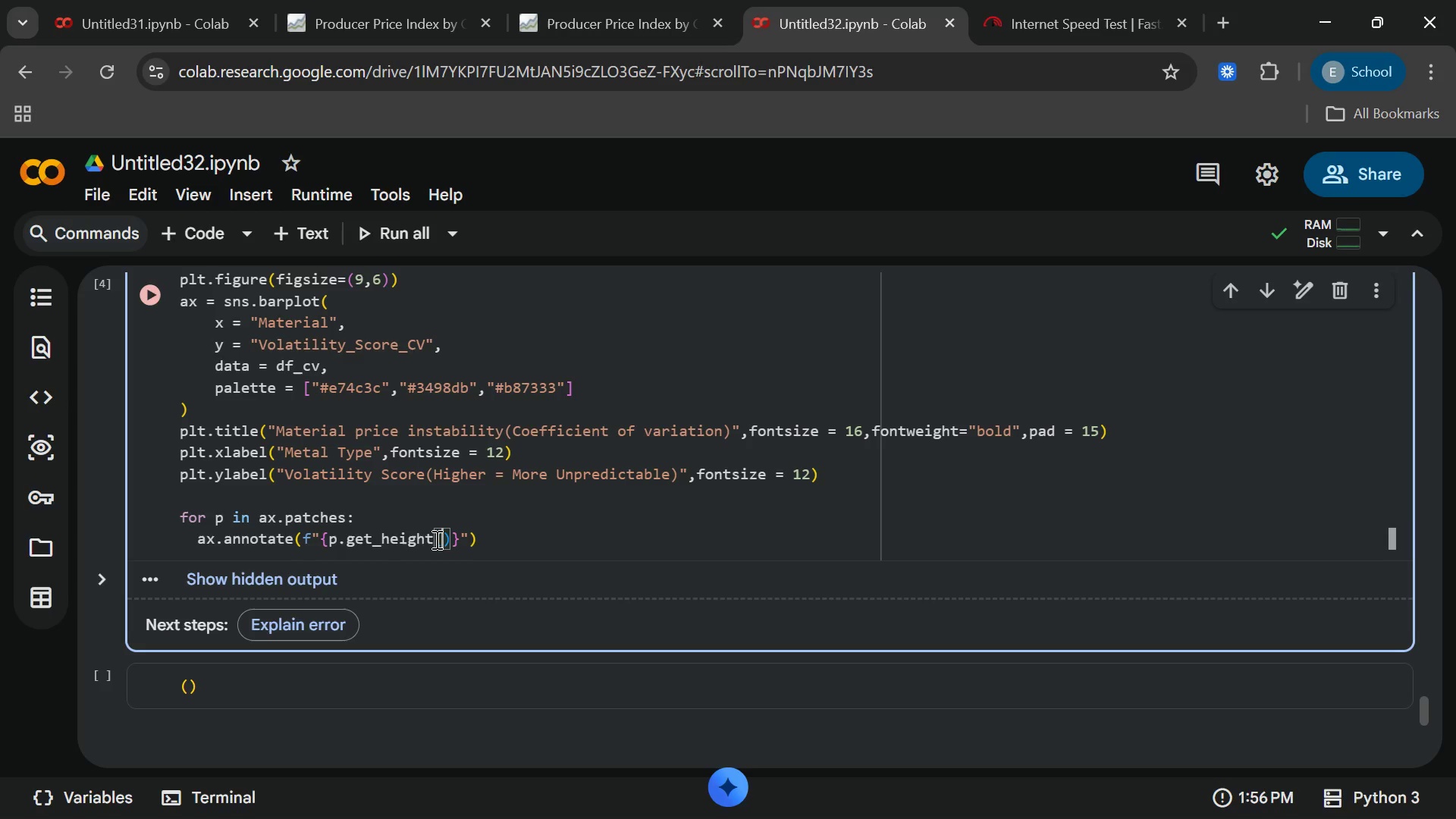 
wait(5.14)
 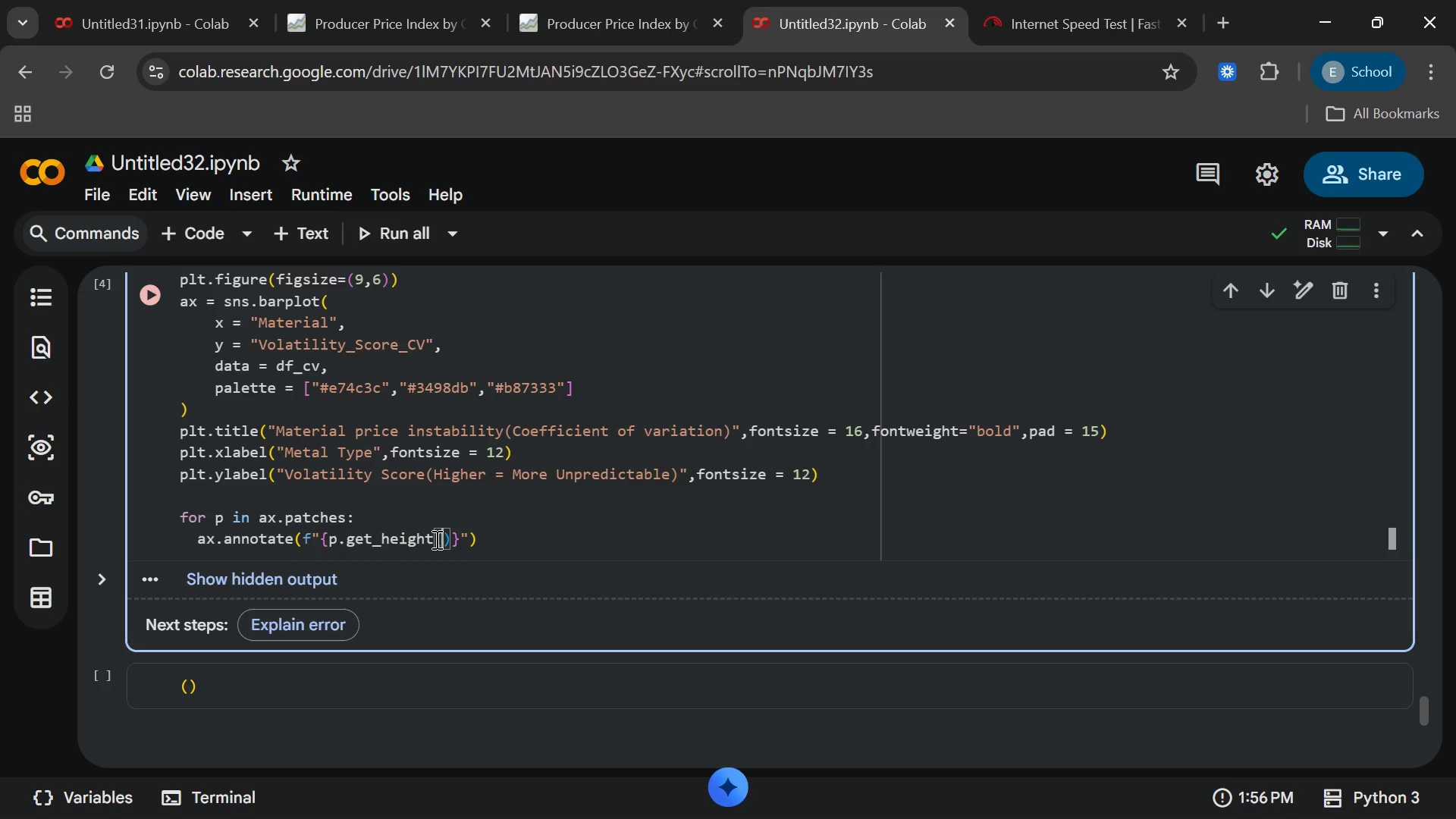 
key(ArrowRight)
 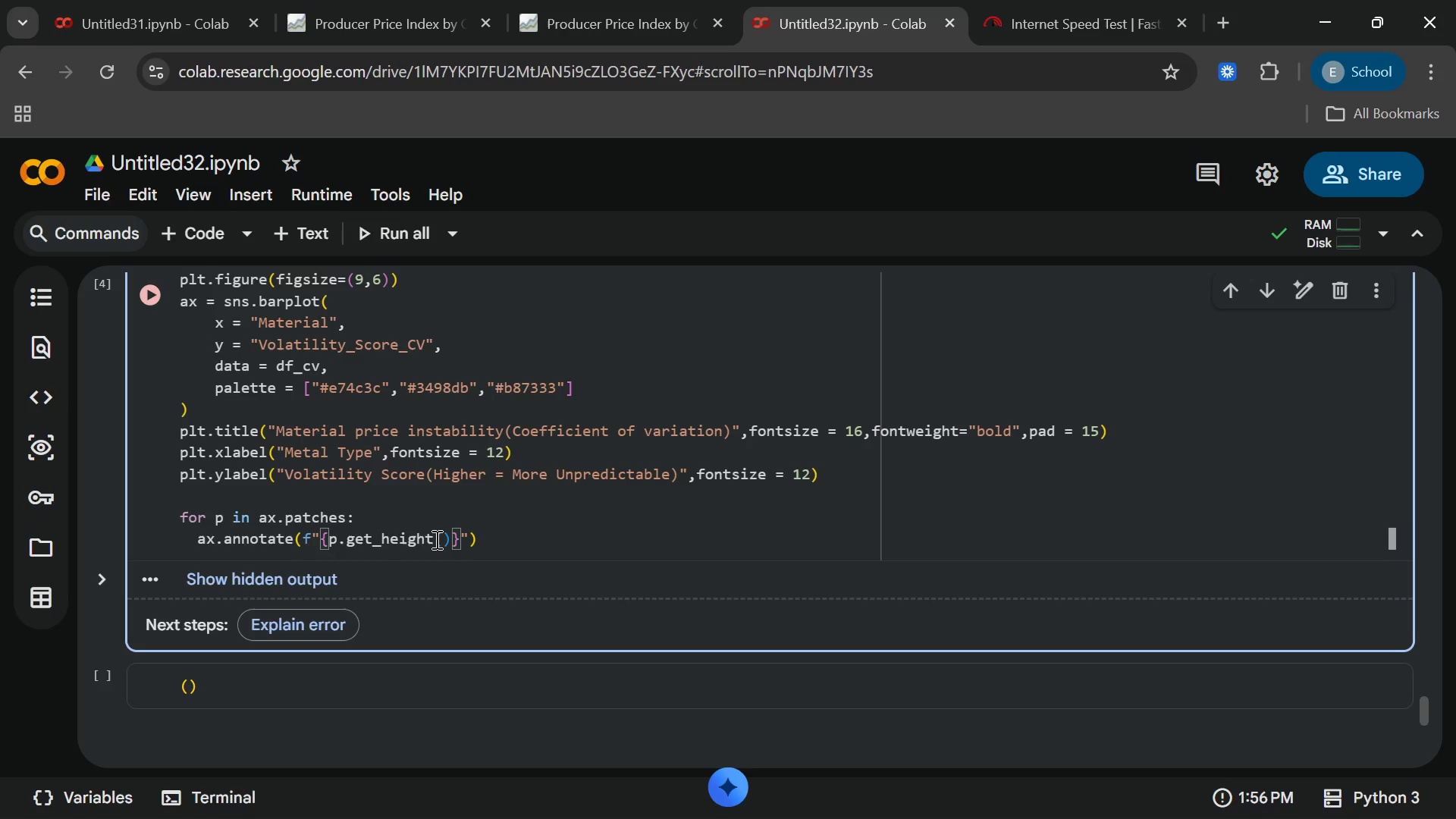 
type(:.1f)
 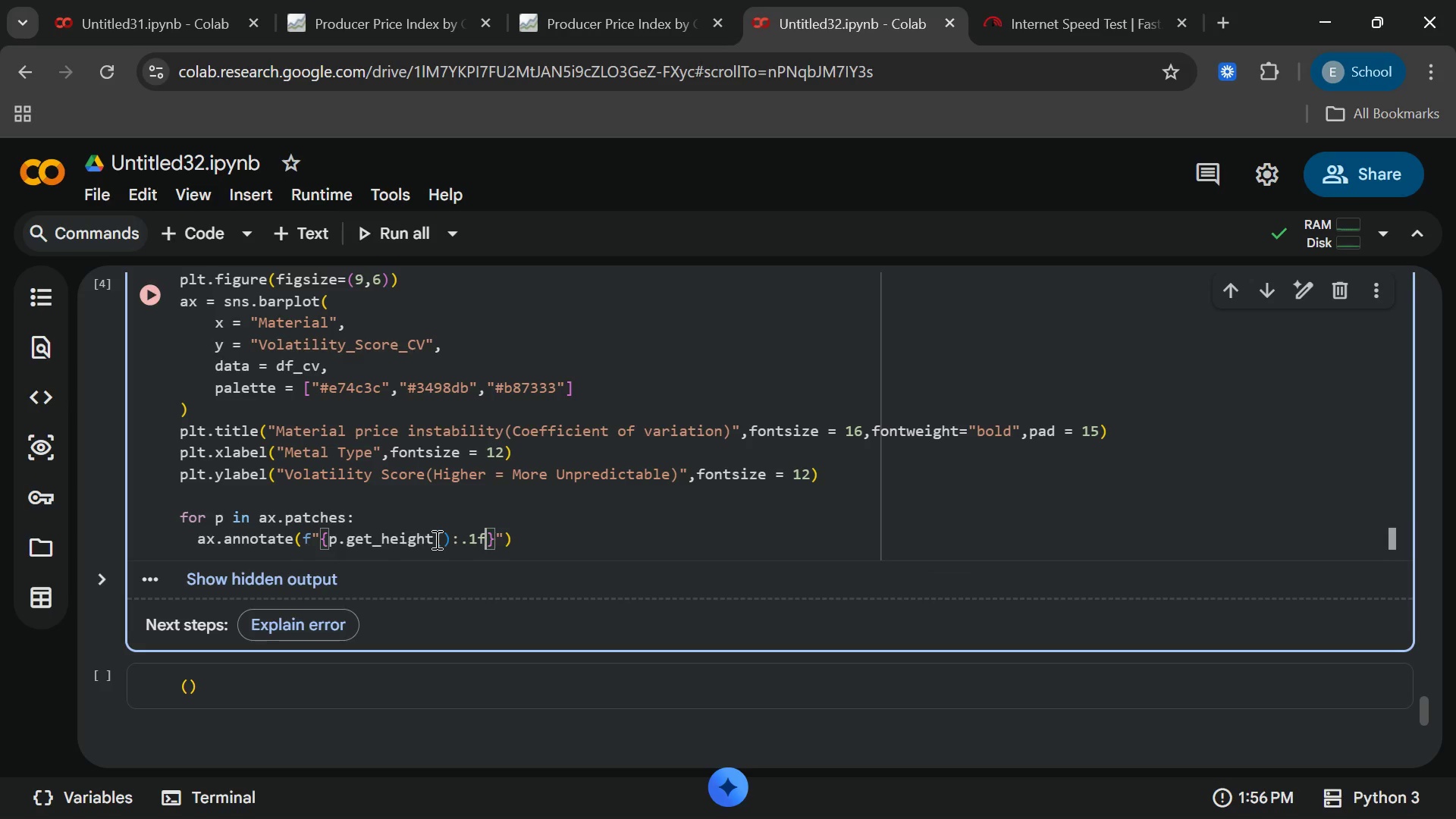 
key(ArrowRight)
 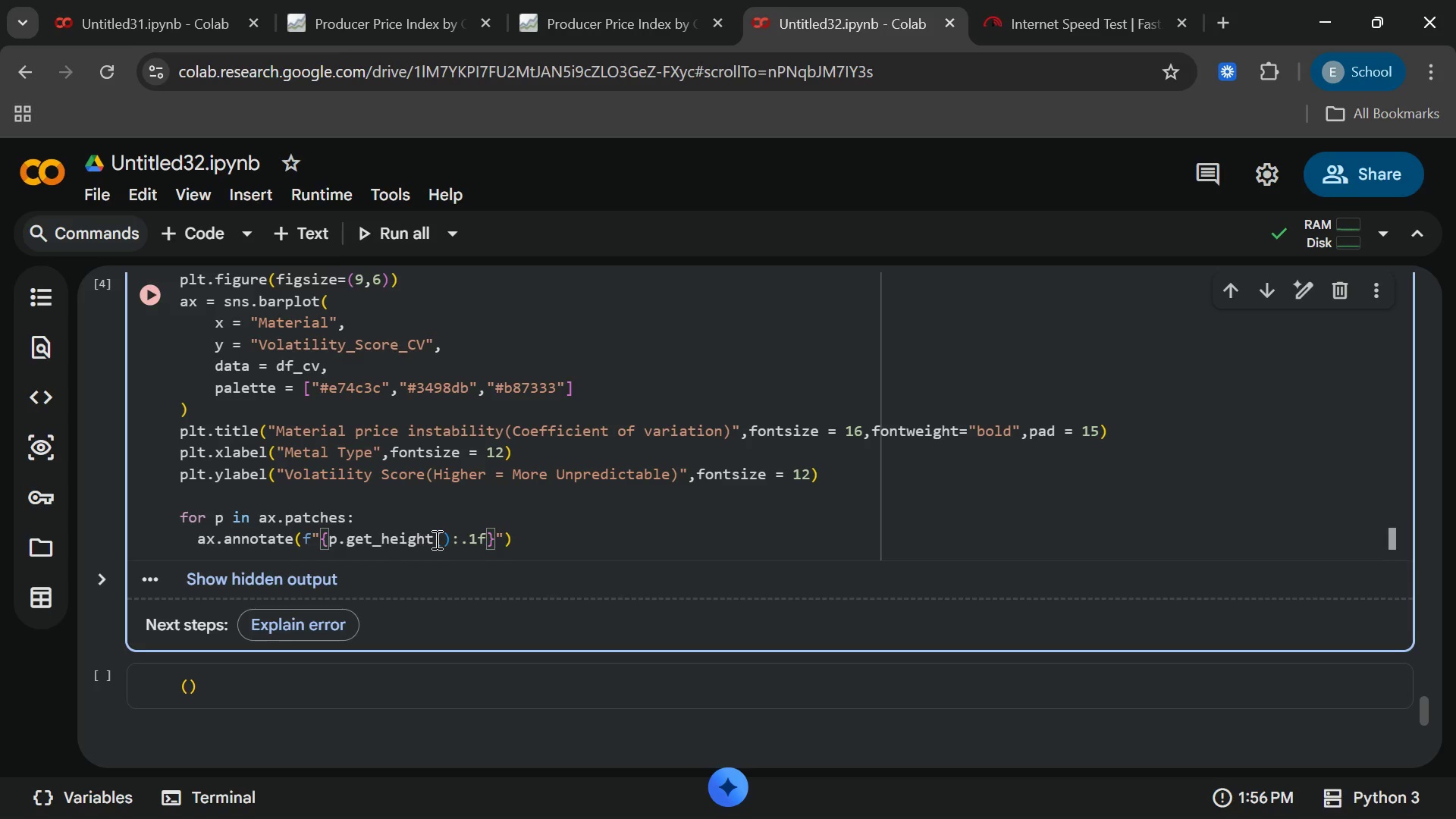 
key(Shift+5)
 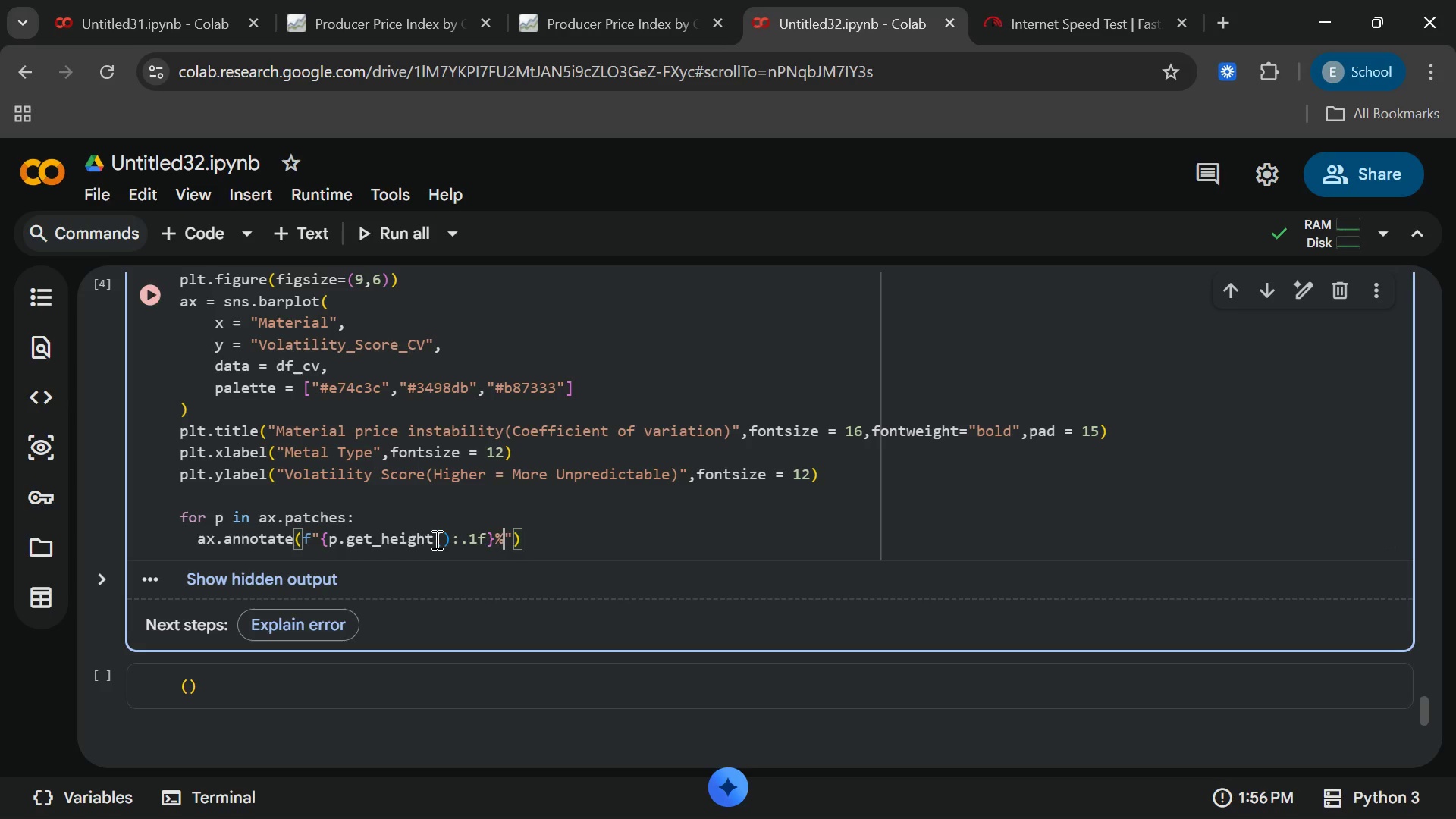 
key(ArrowRight)
 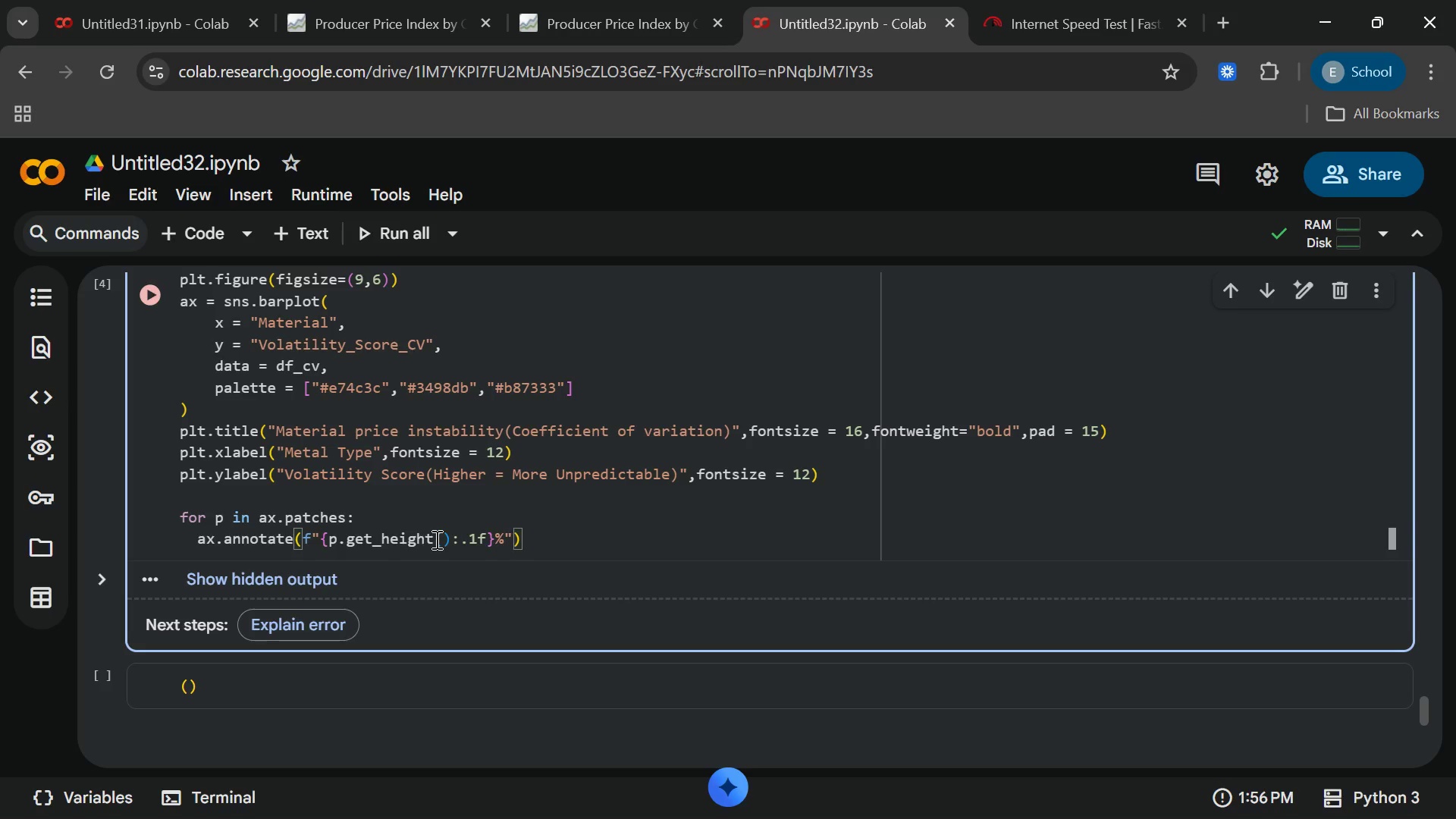 
key(Comma)
 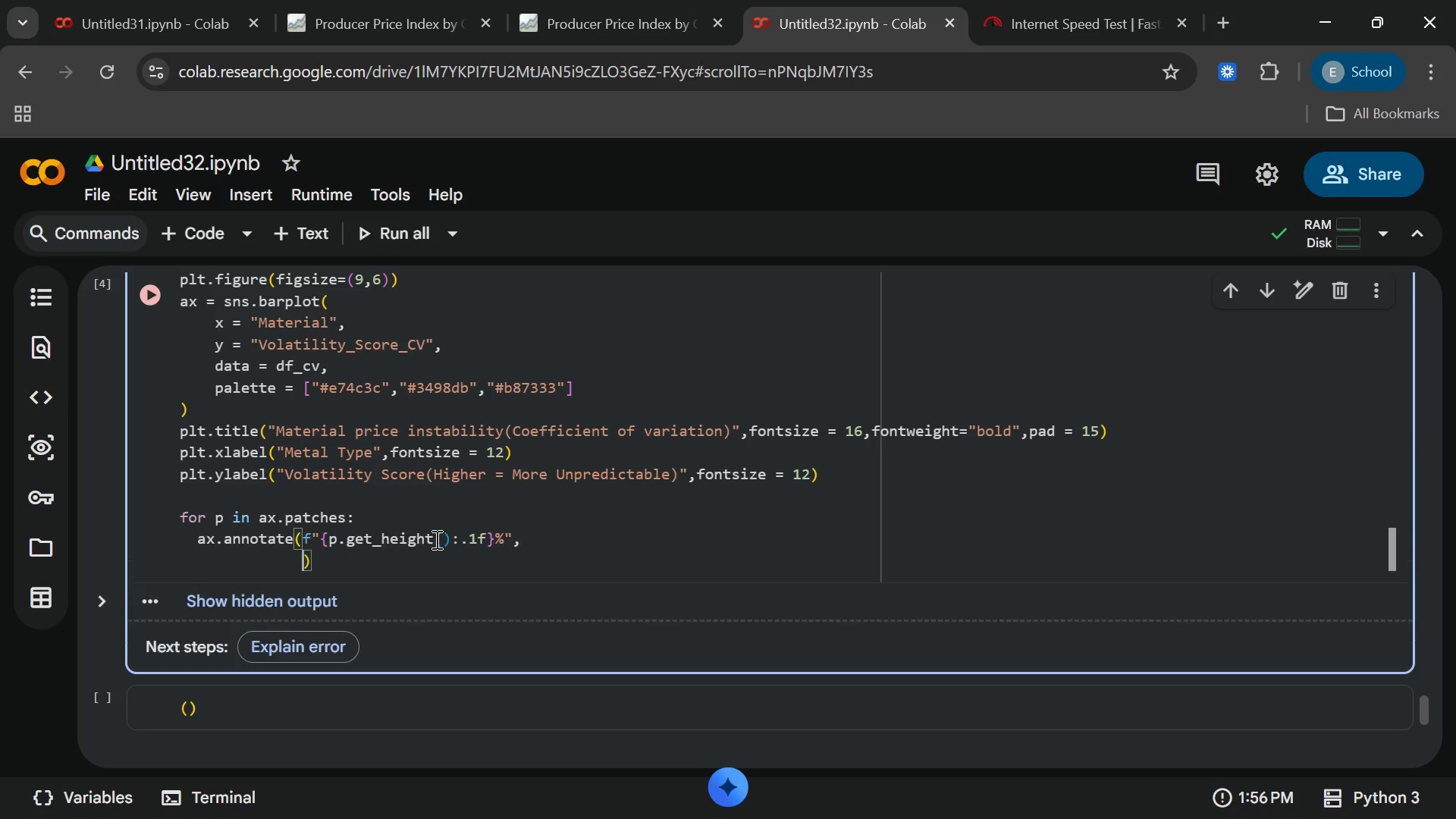 
key(Enter)
 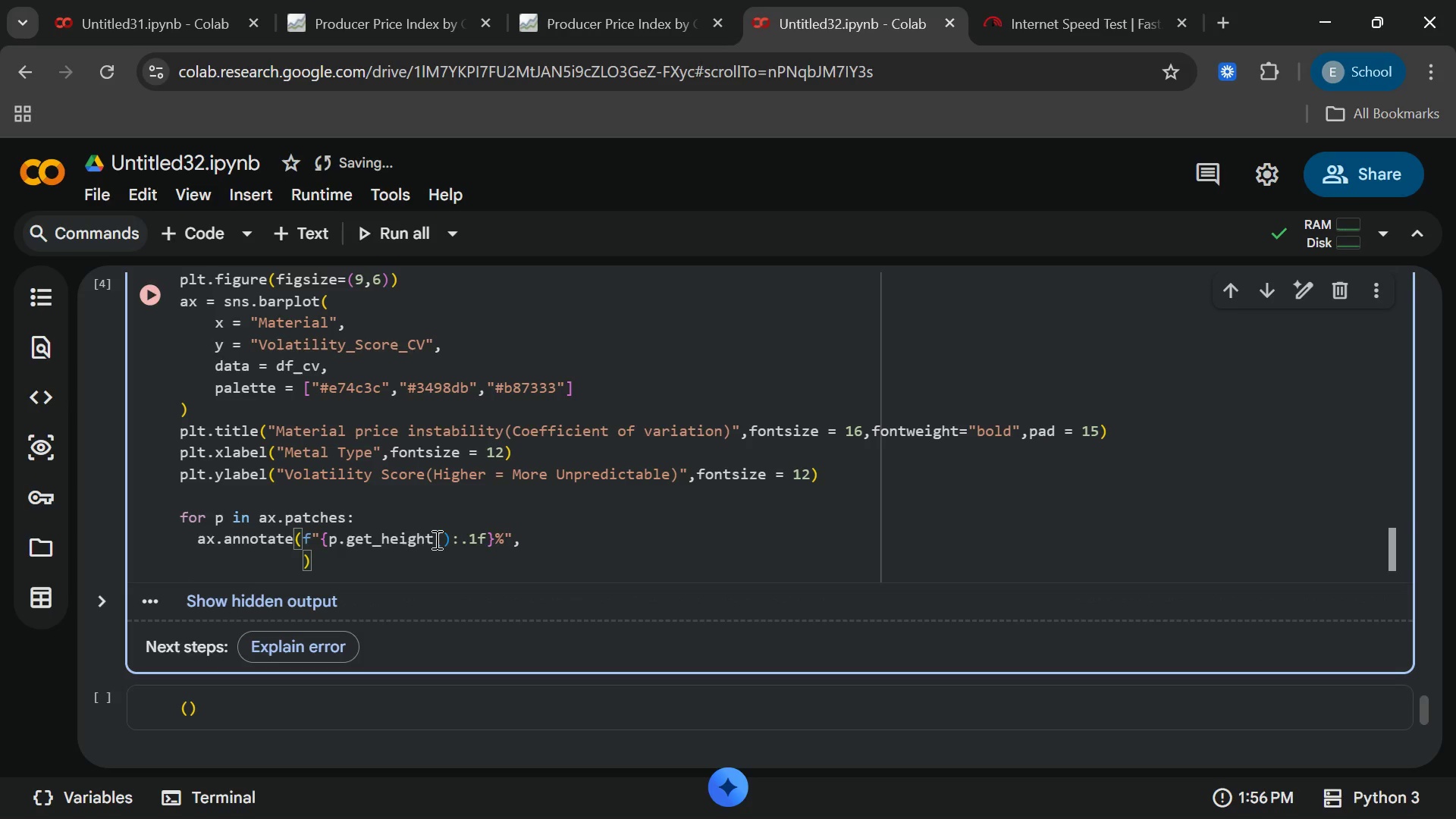 
wait(5.09)
 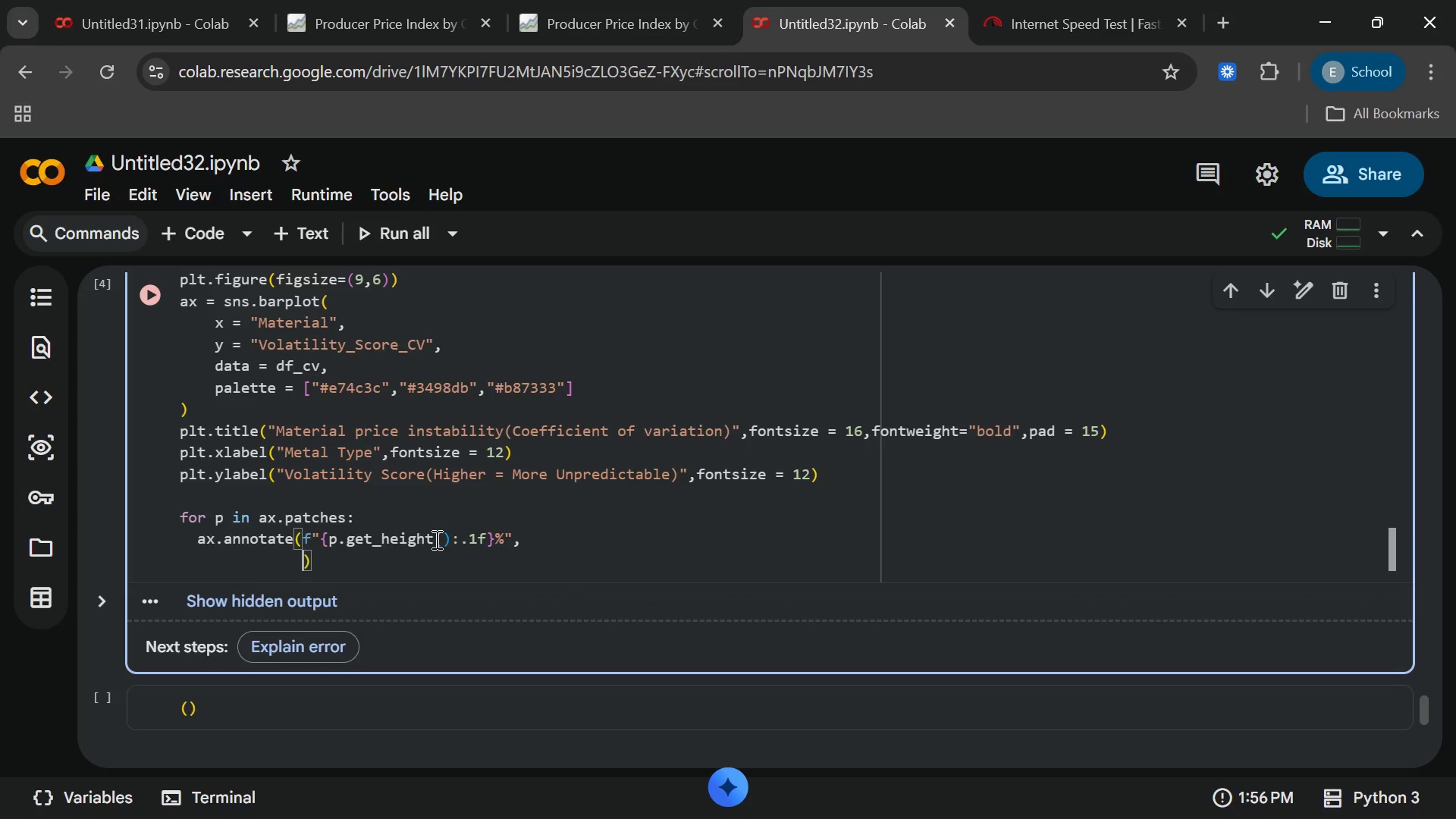 
type((p.get)
 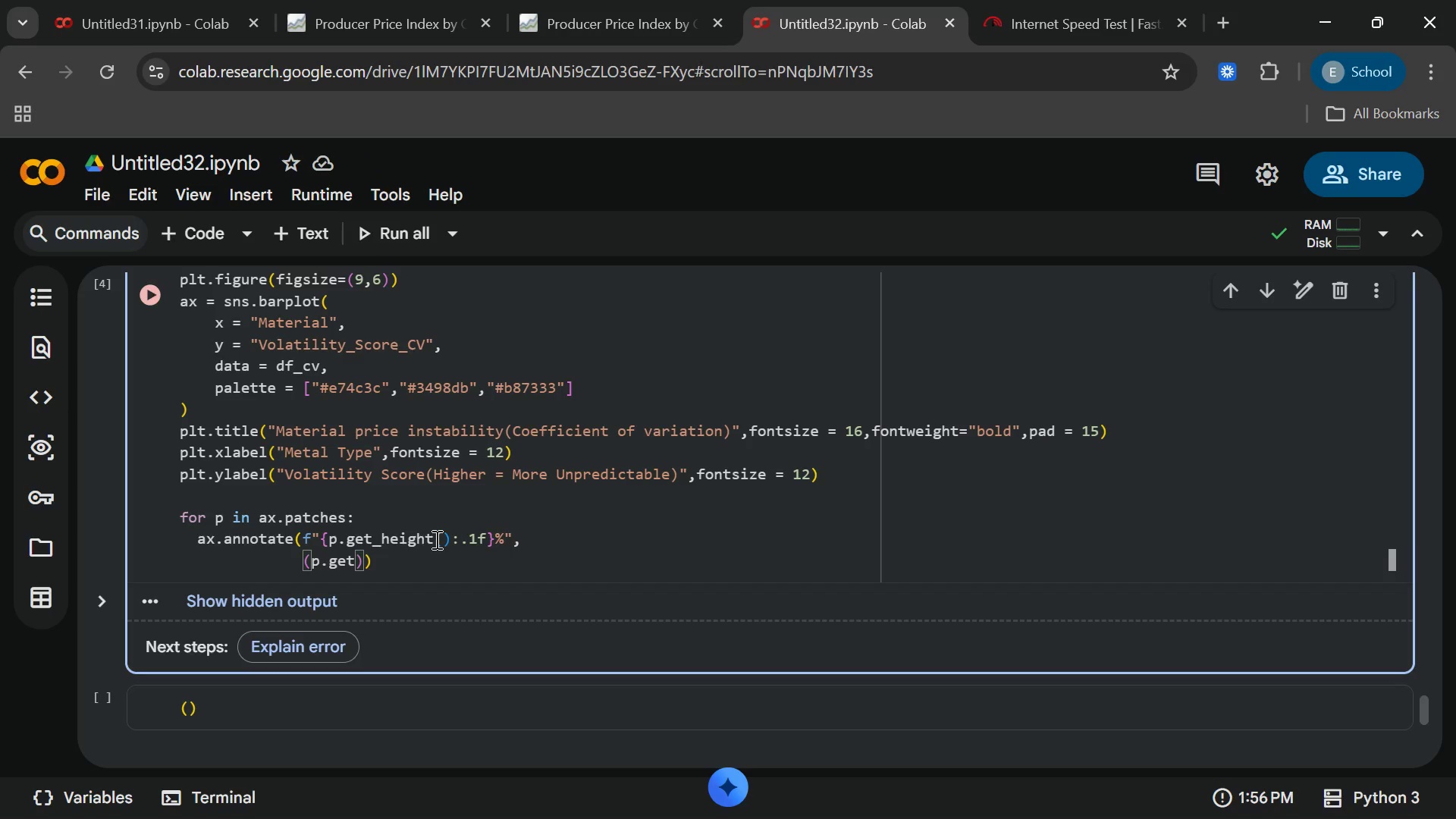 
wait(6.5)
 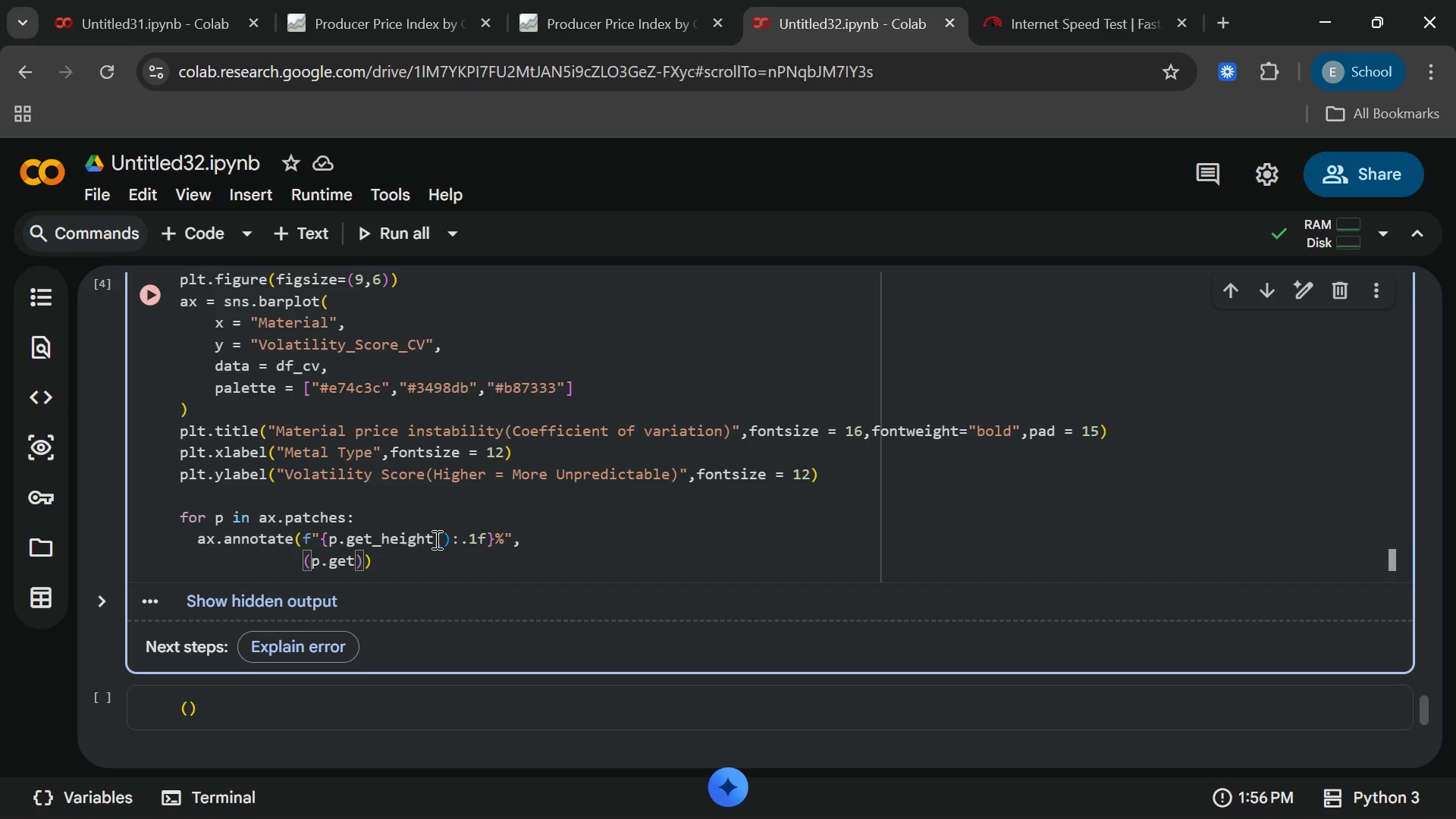 
key(Shift+Minus)
 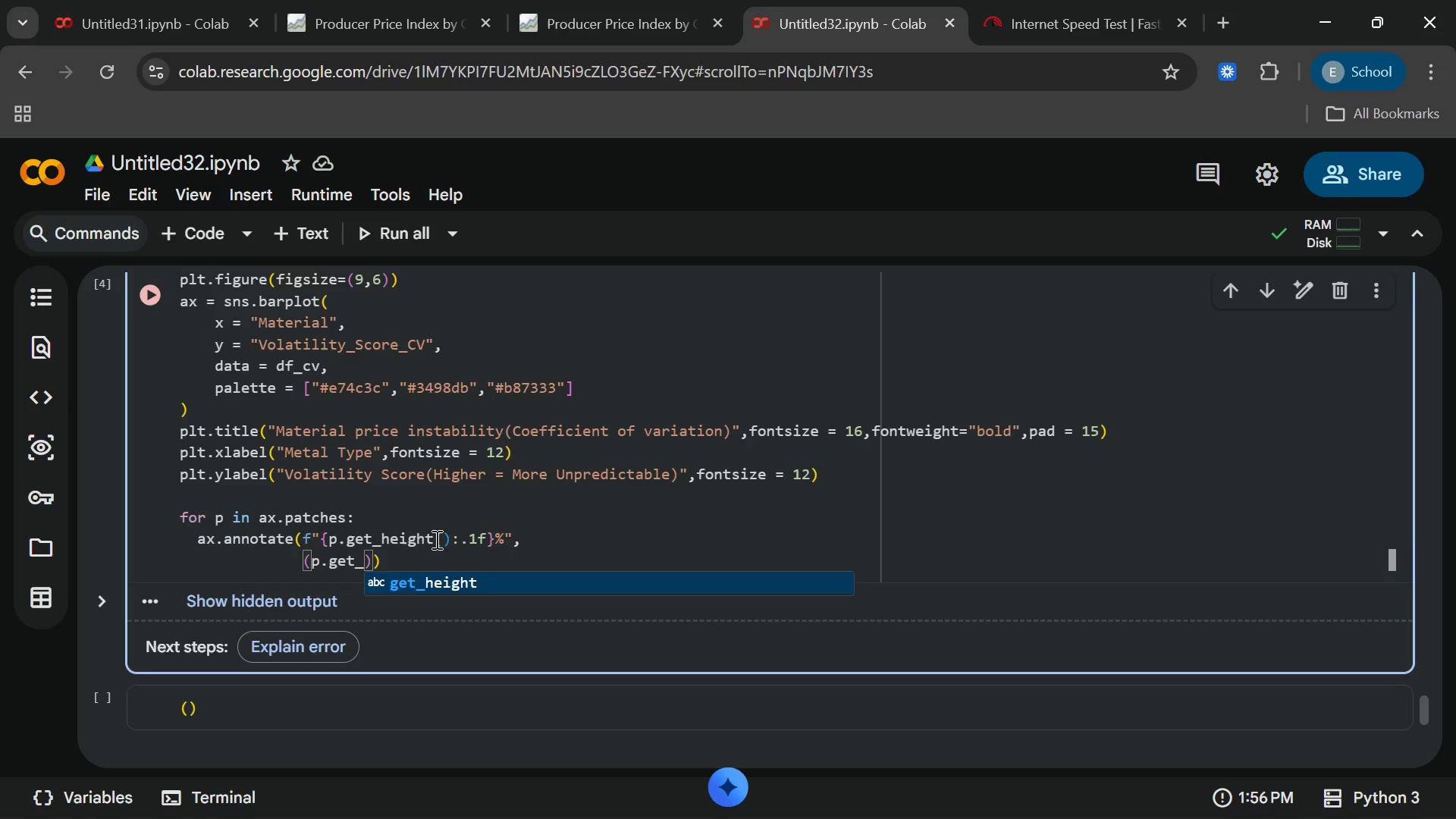 
key(X)
 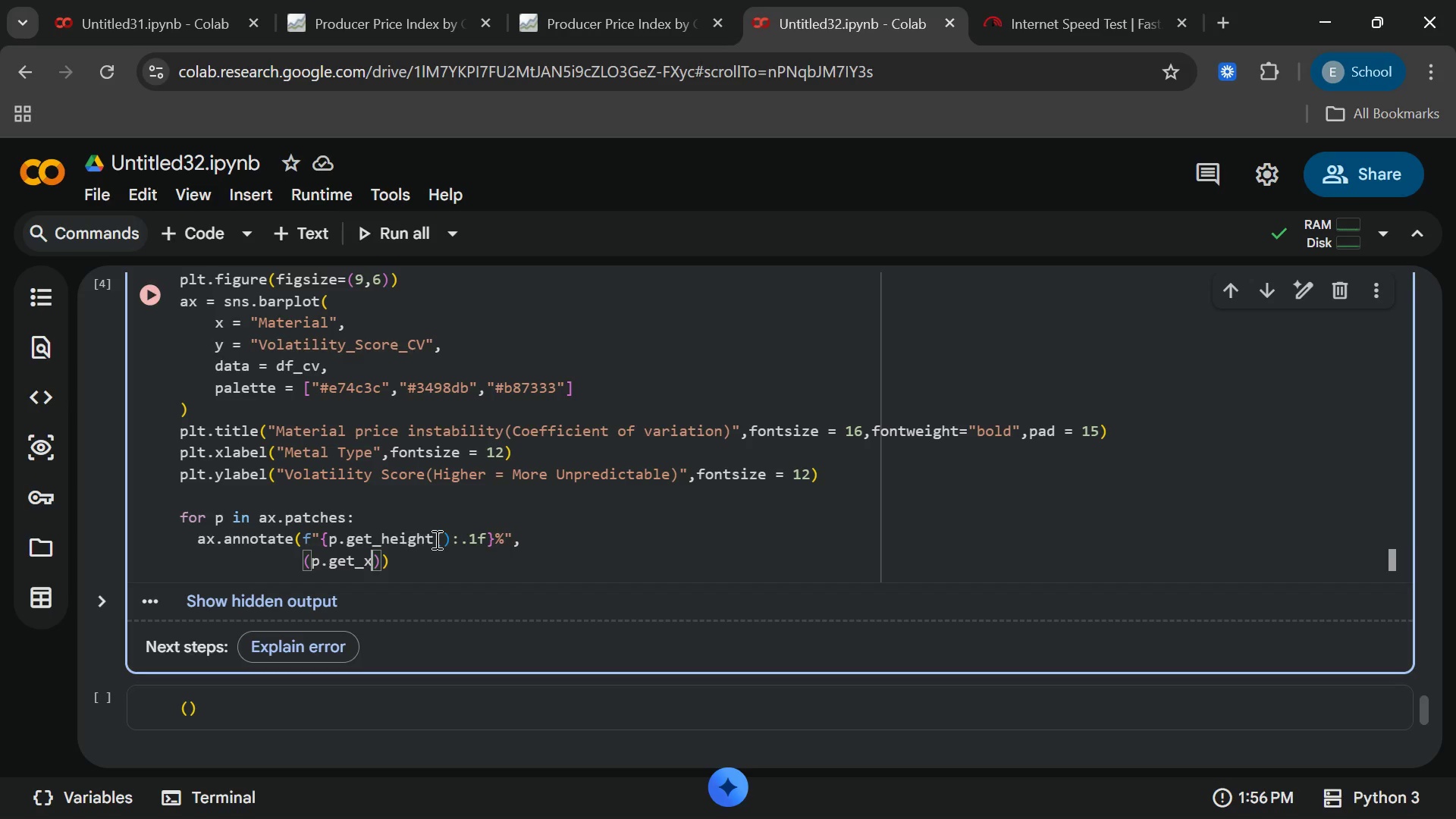 
key(Shift+9)
 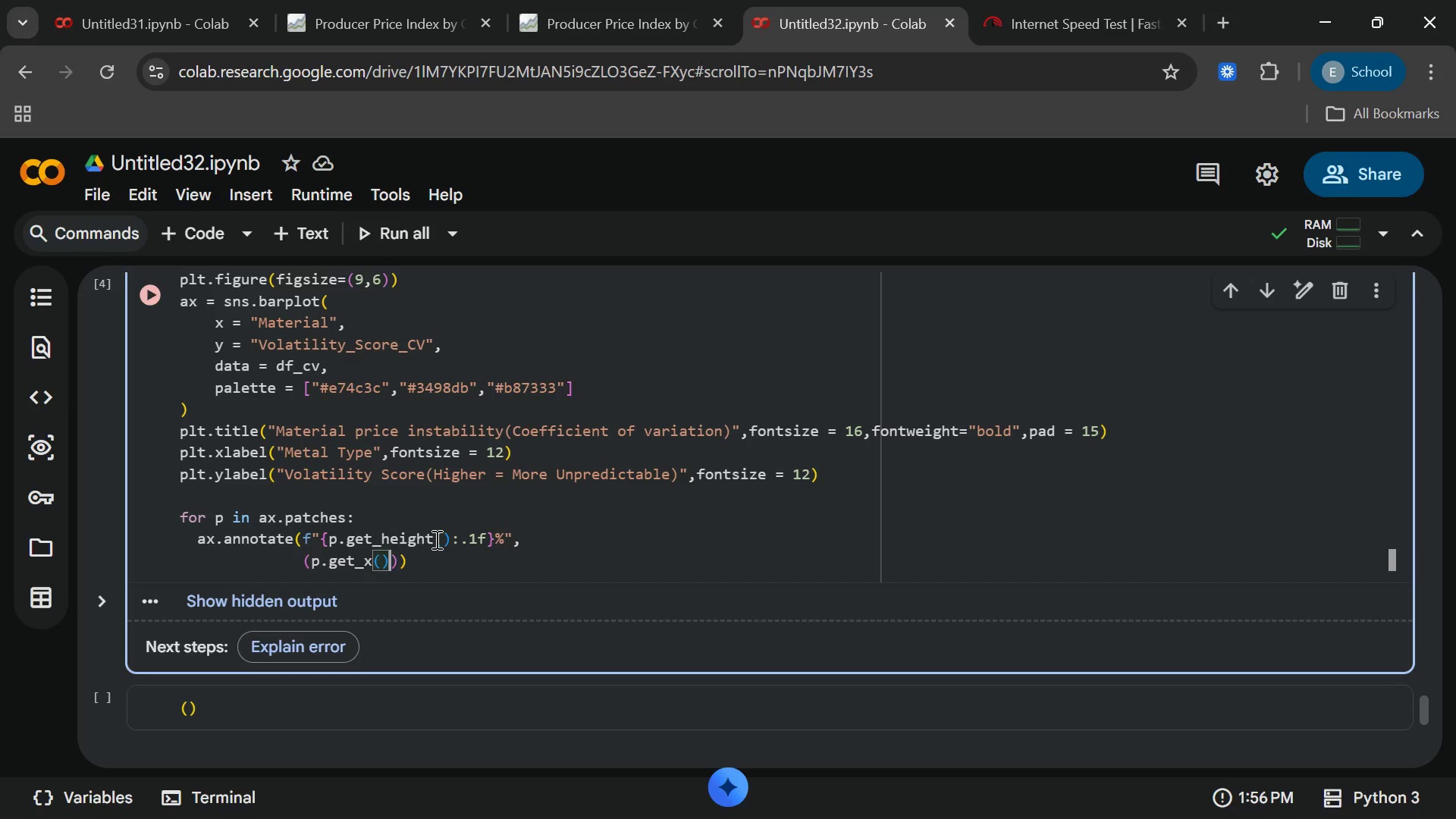 
key(ArrowRight)
 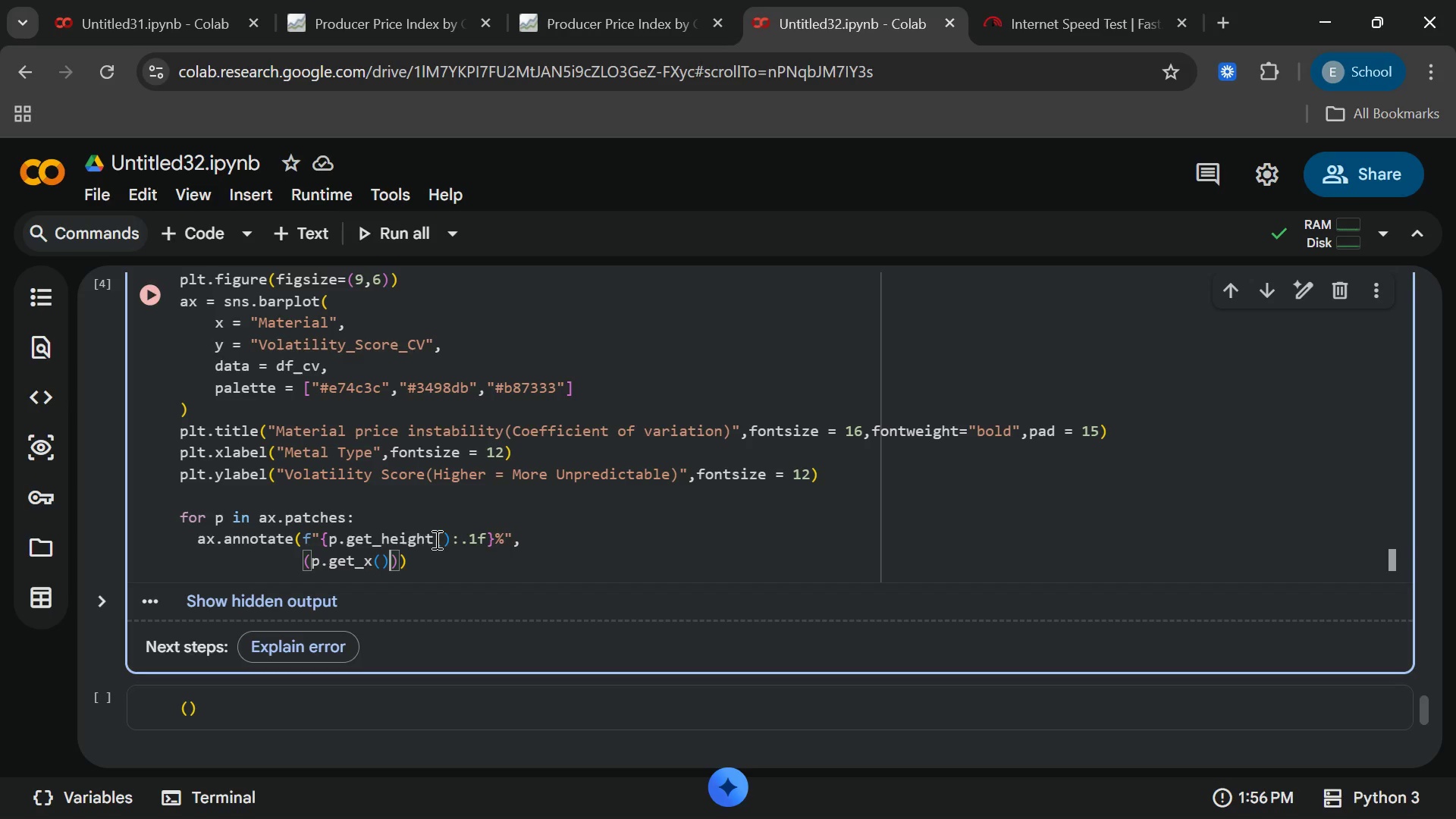 
key(ArrowRight)
 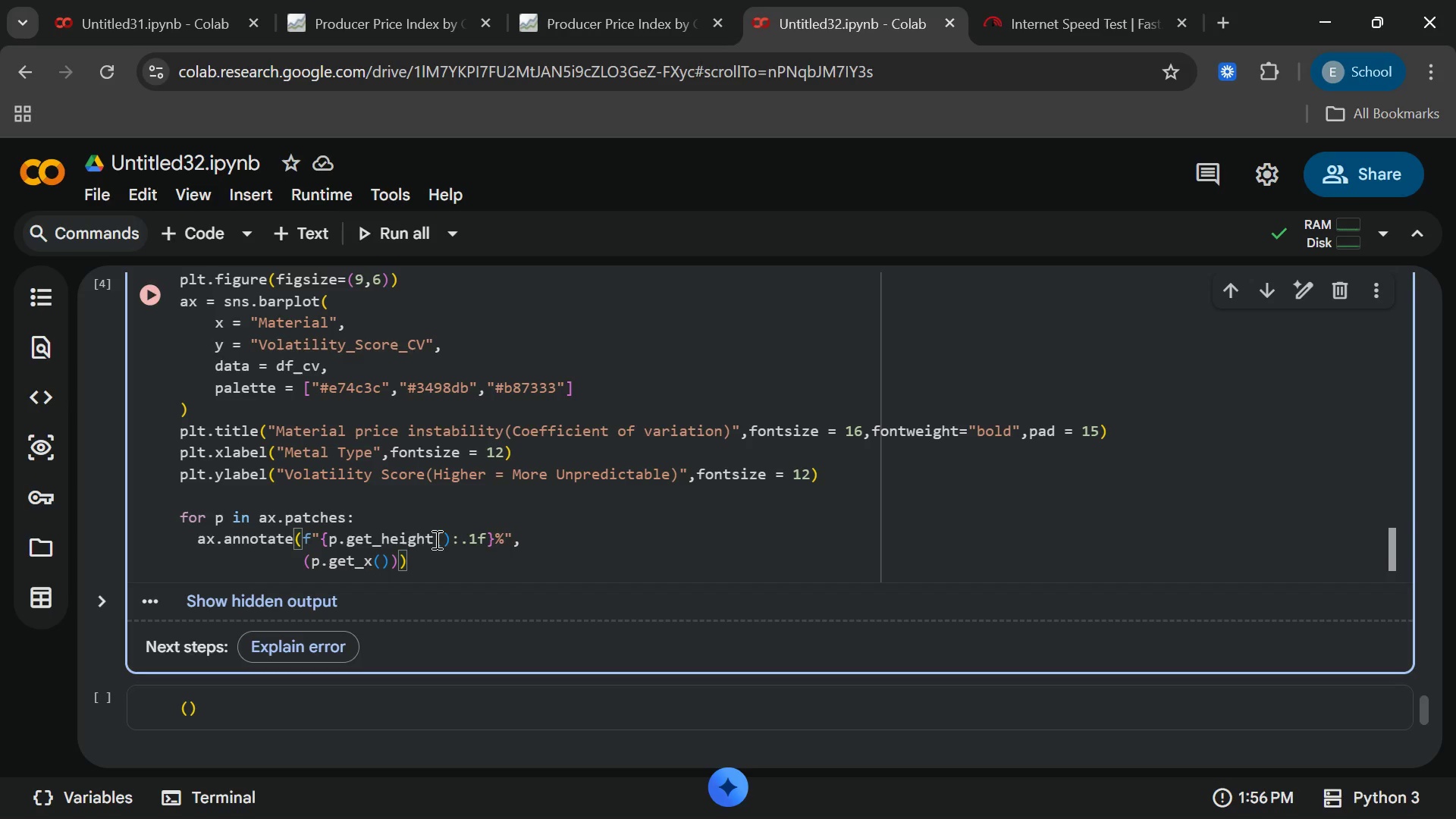 
key(ArrowLeft)
 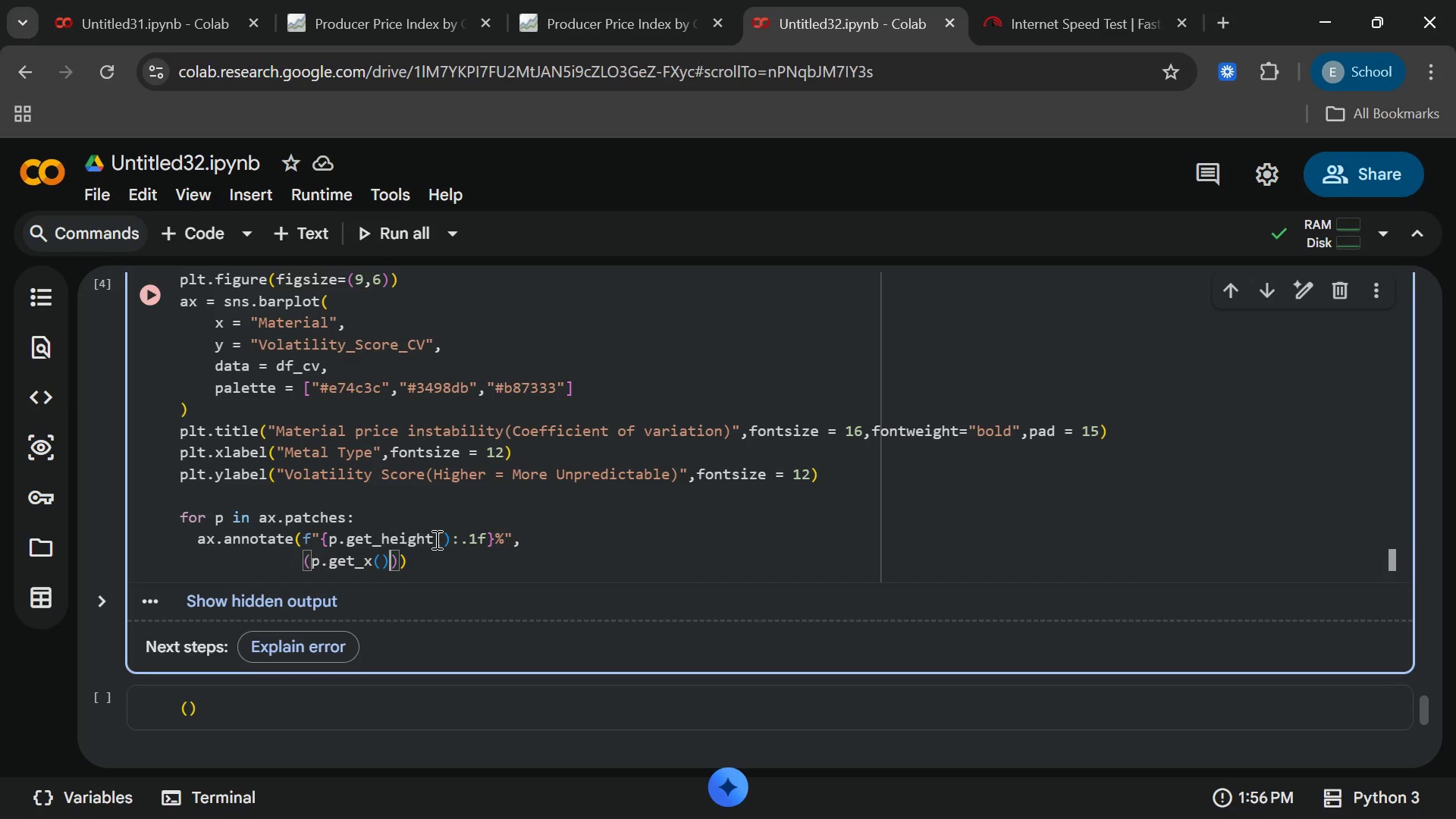 
hold_key(key=ShiftRight, duration=0.44)
 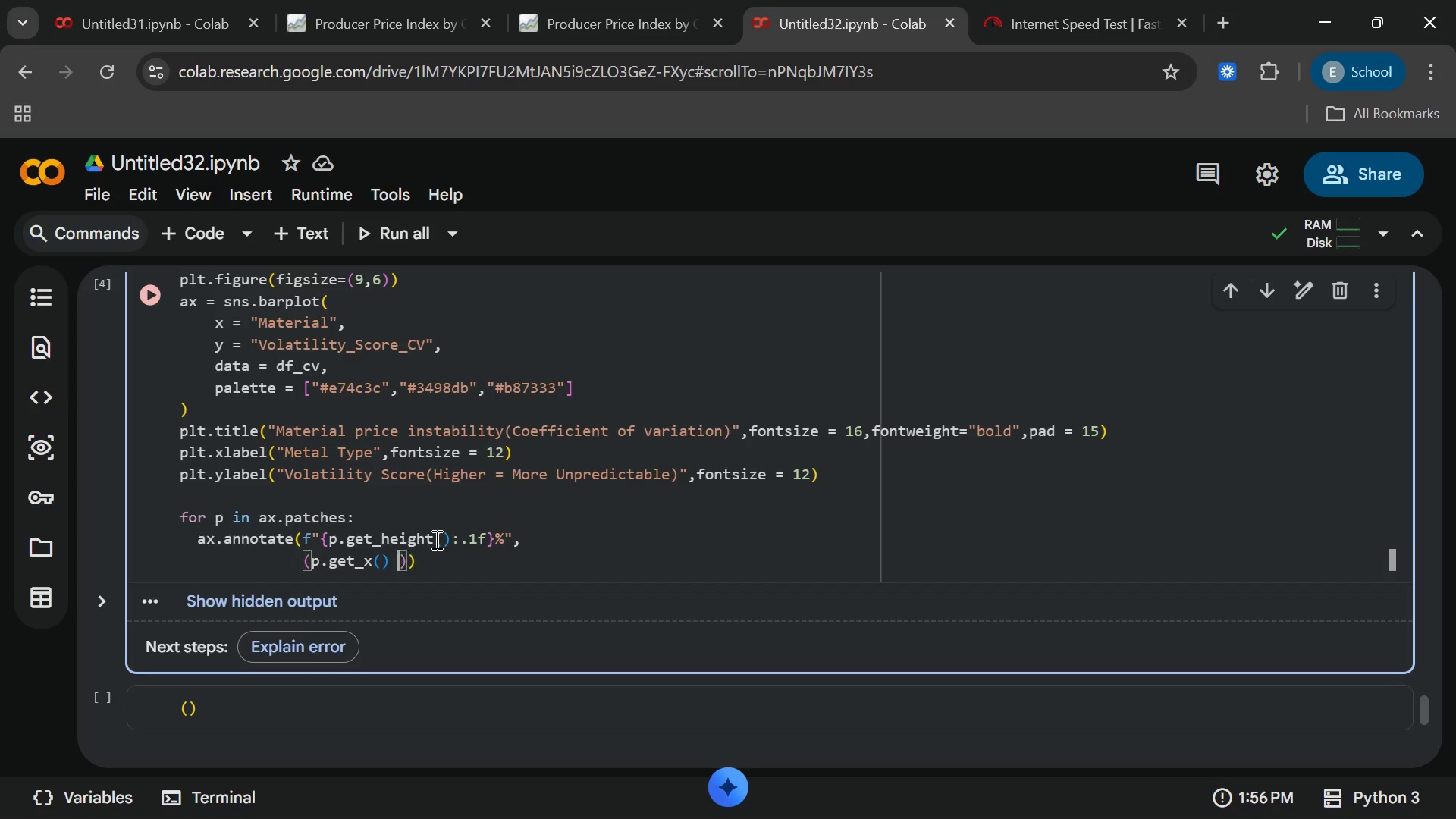 
type( + p.get_width()
 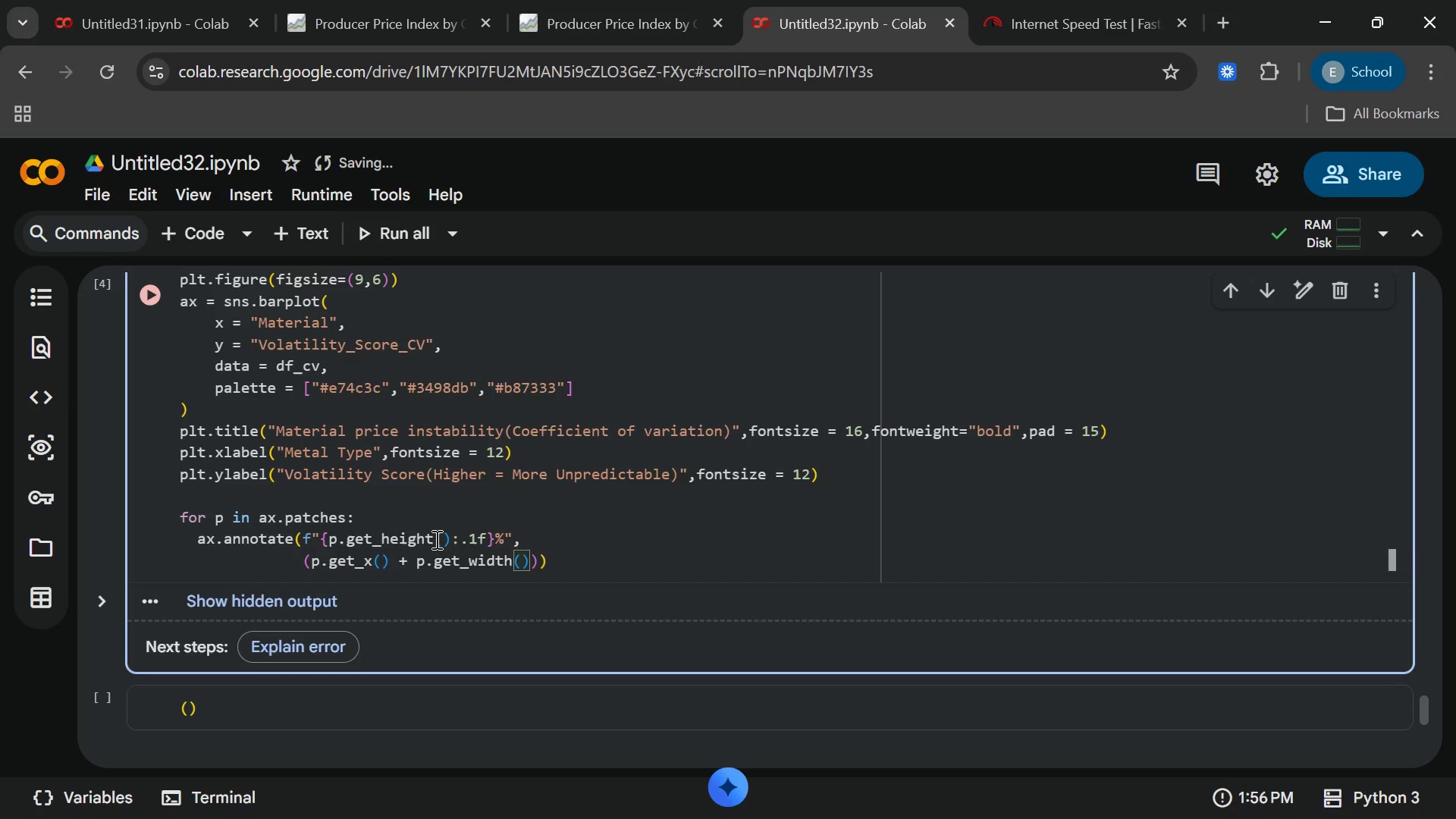 
key(ArrowUp)
 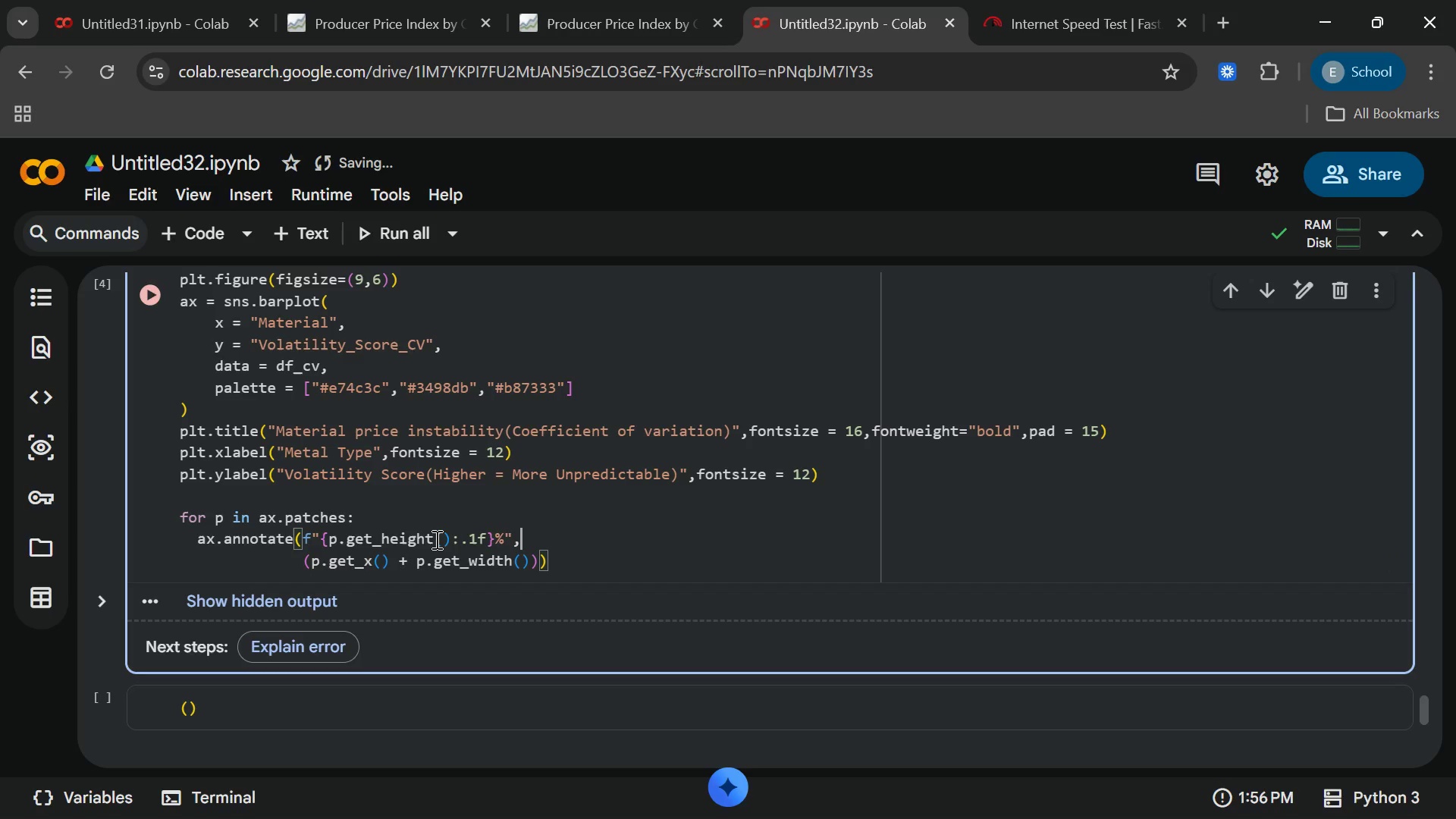 
key(ArrowDown)
 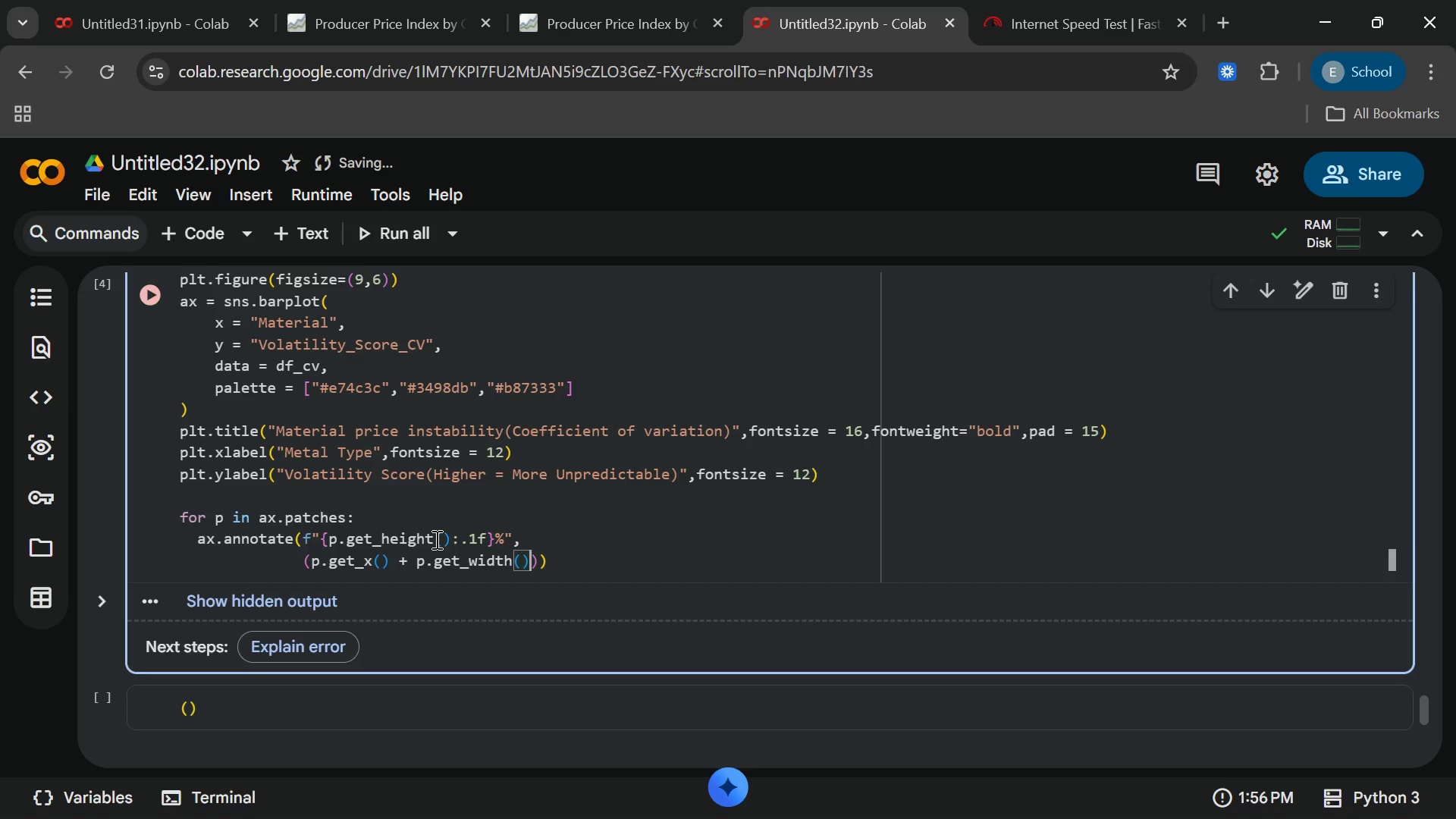 
key(ArrowRight)
 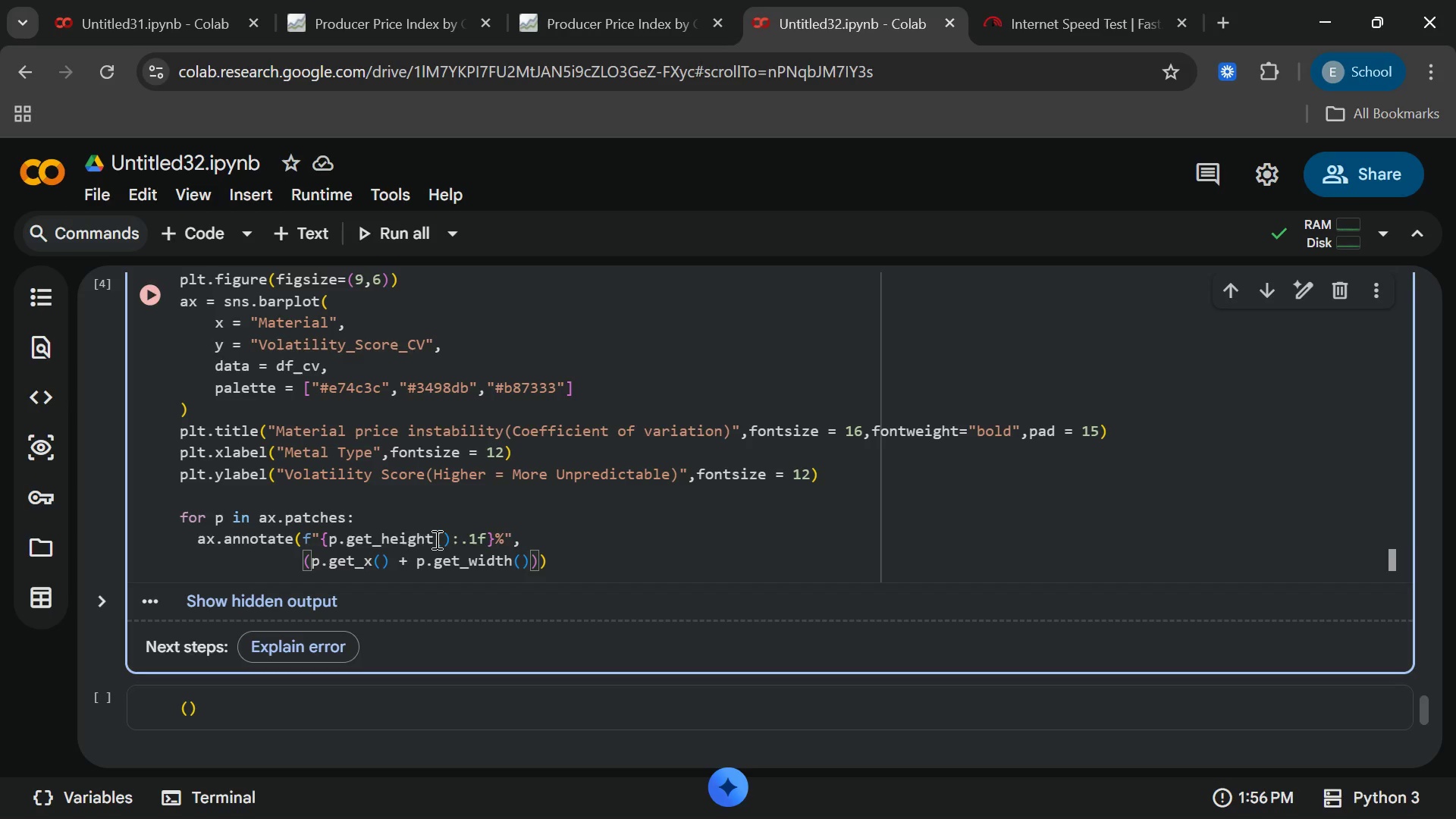 
type(/2.,p.get_height()
 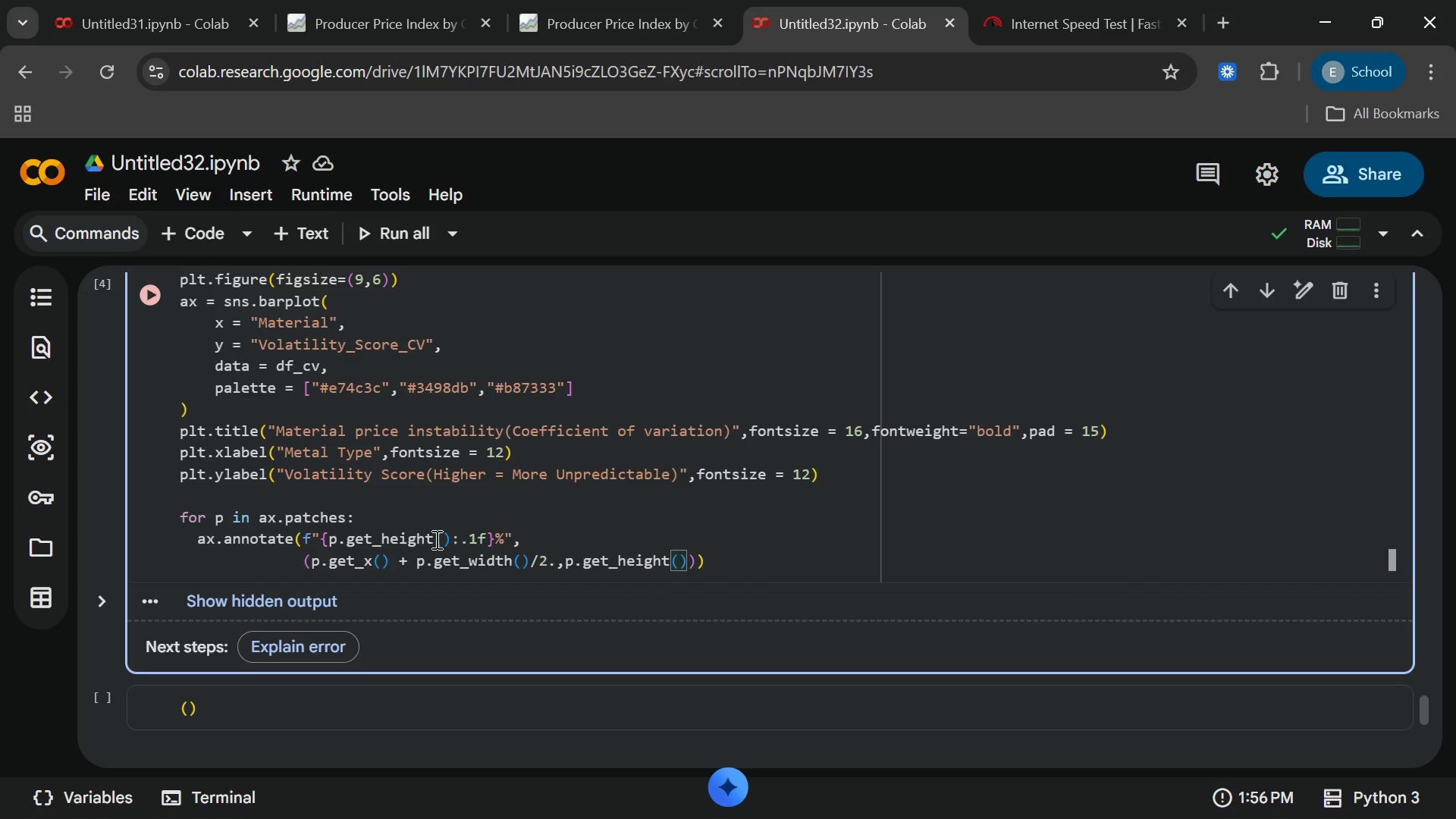 
key(ArrowRight)
 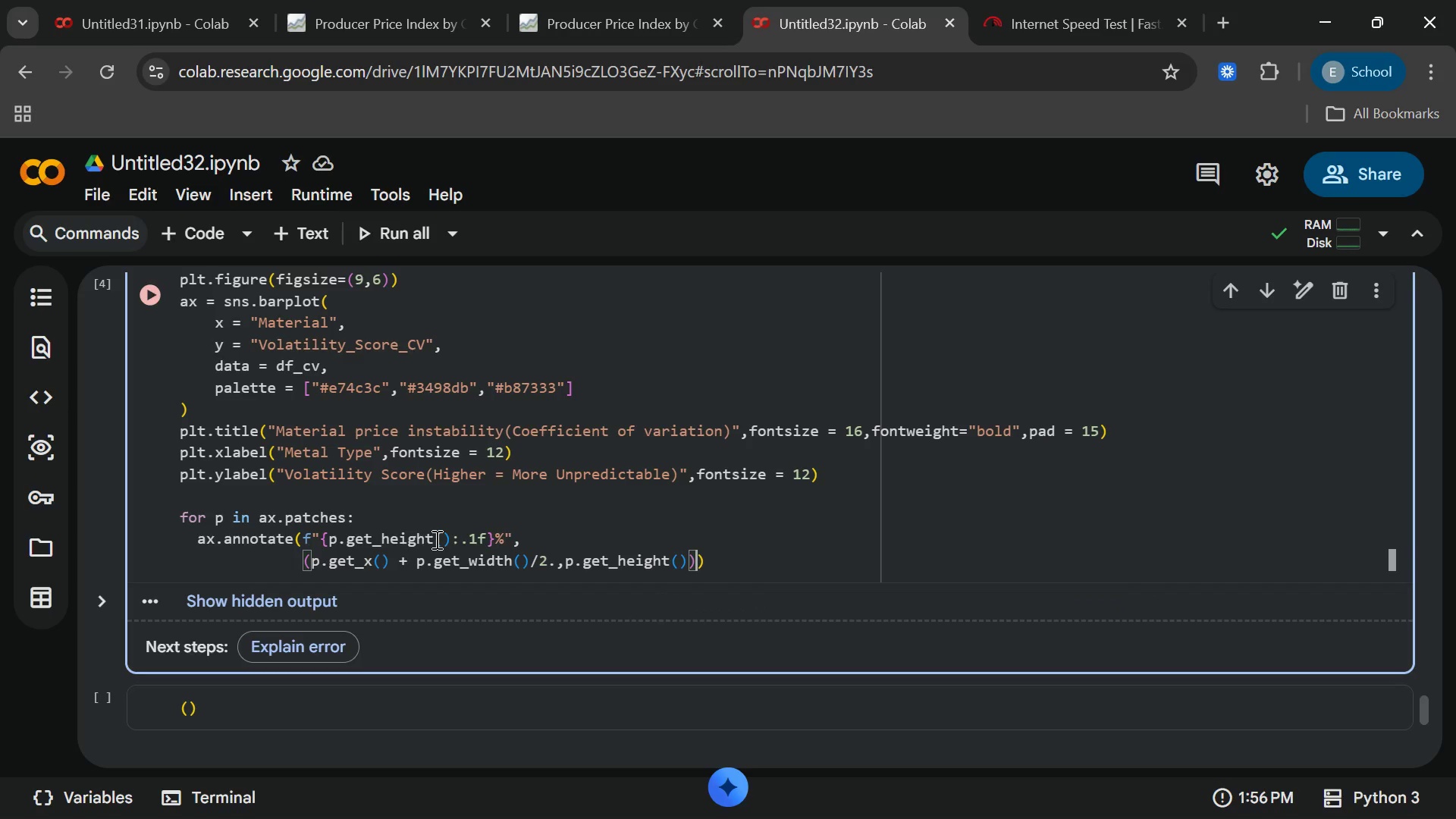 
key(ArrowRight)
 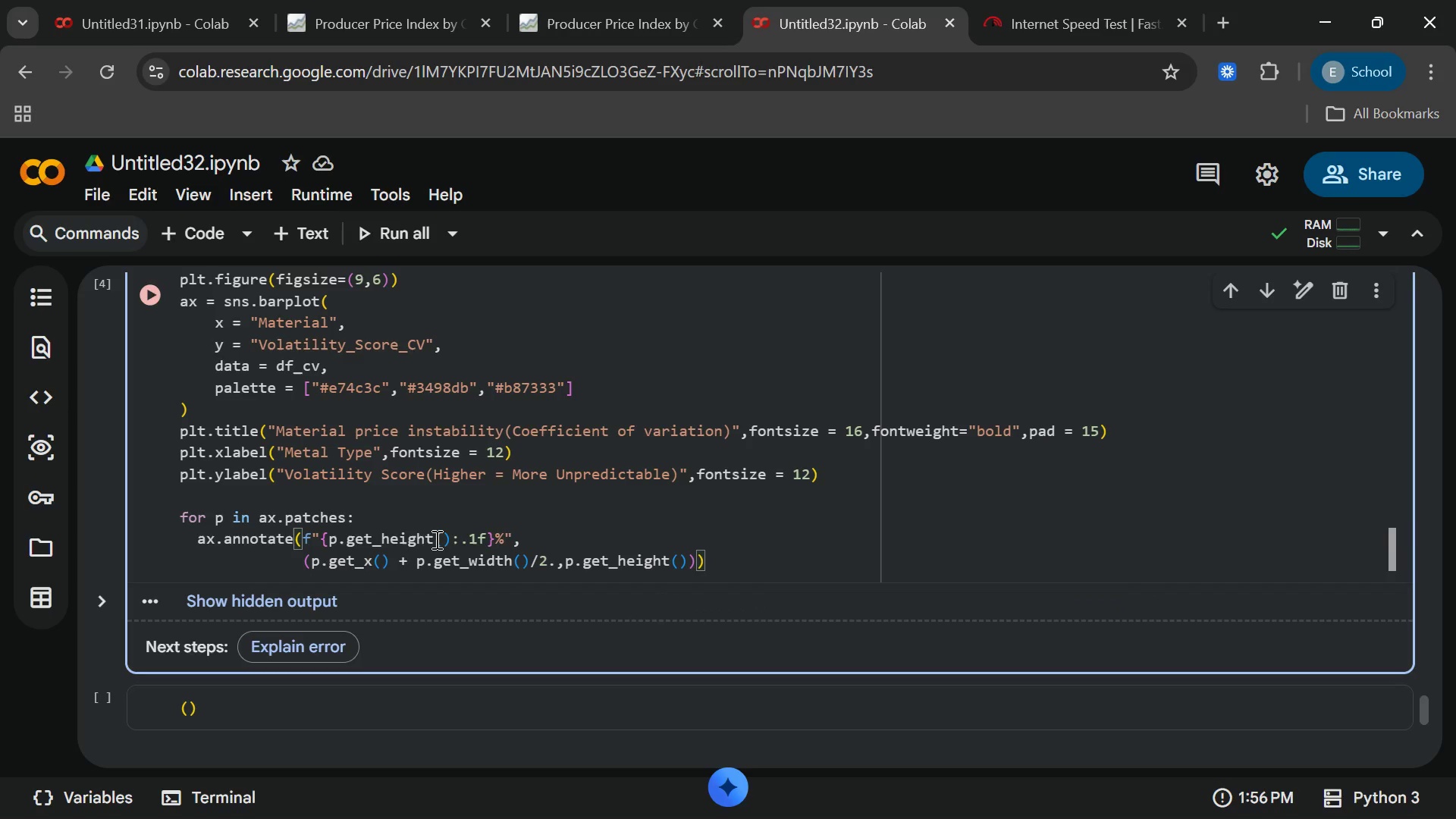 
key(Comma)
 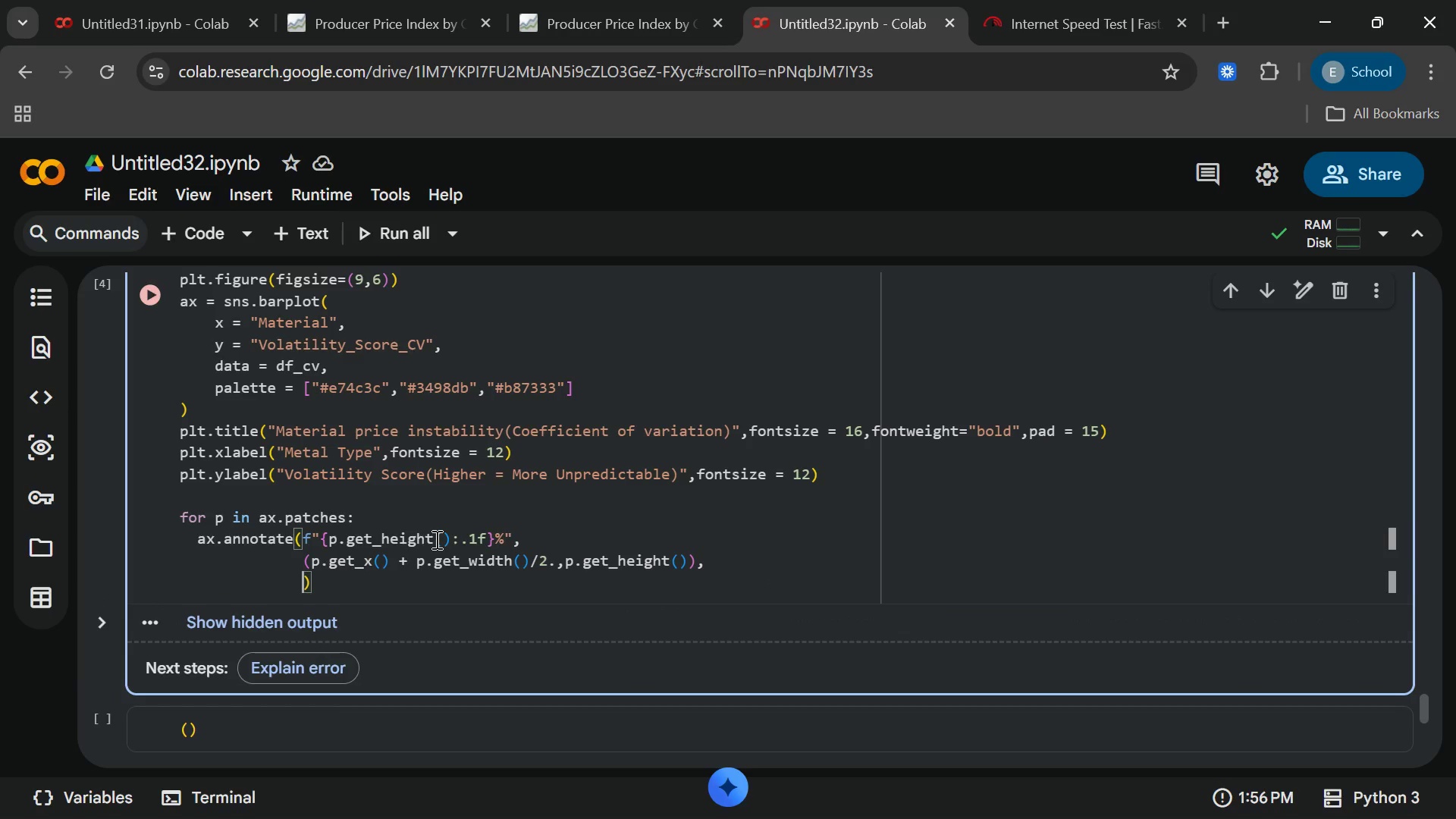 
key(Enter)
 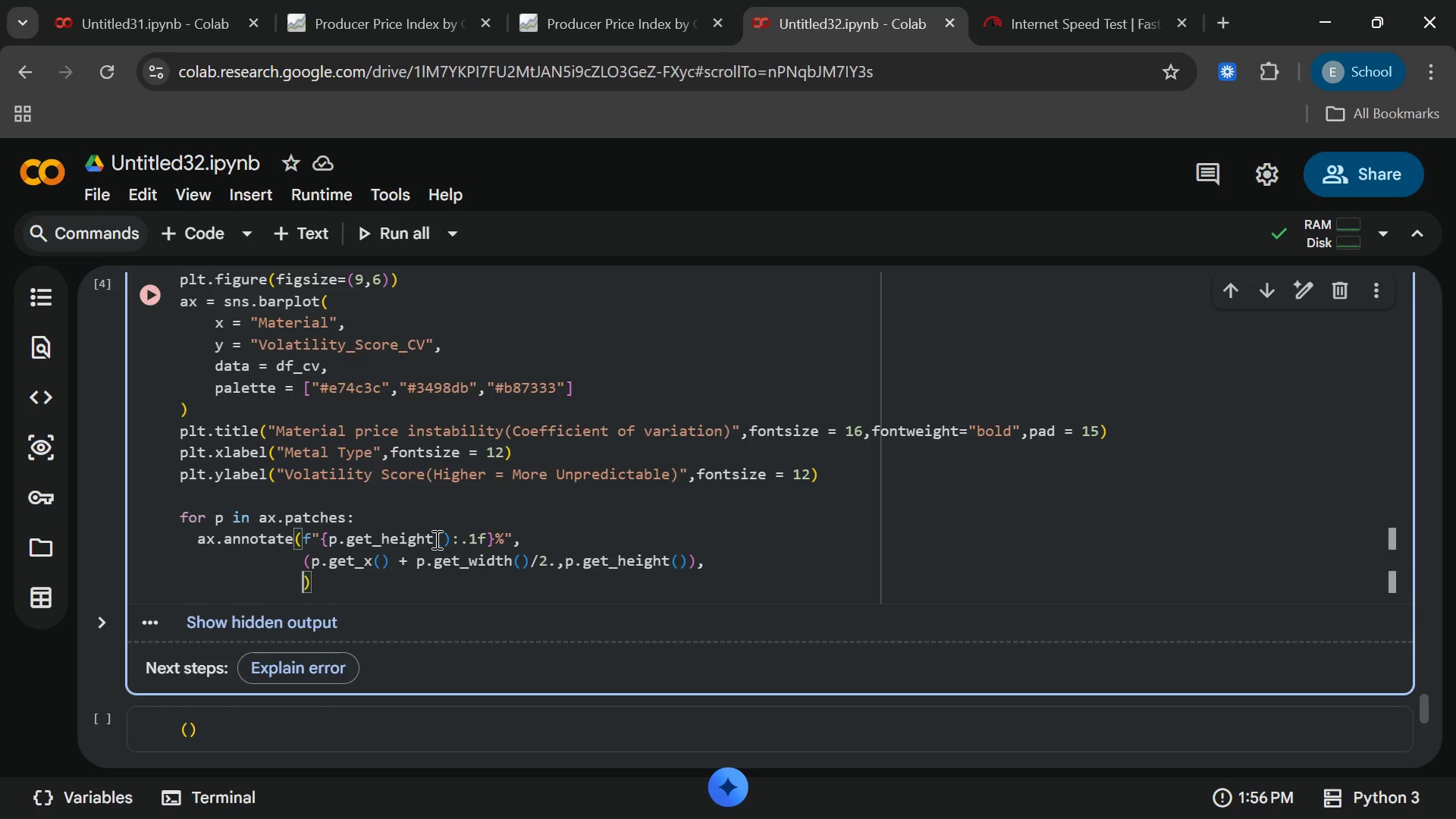 
type(ha = " center)
 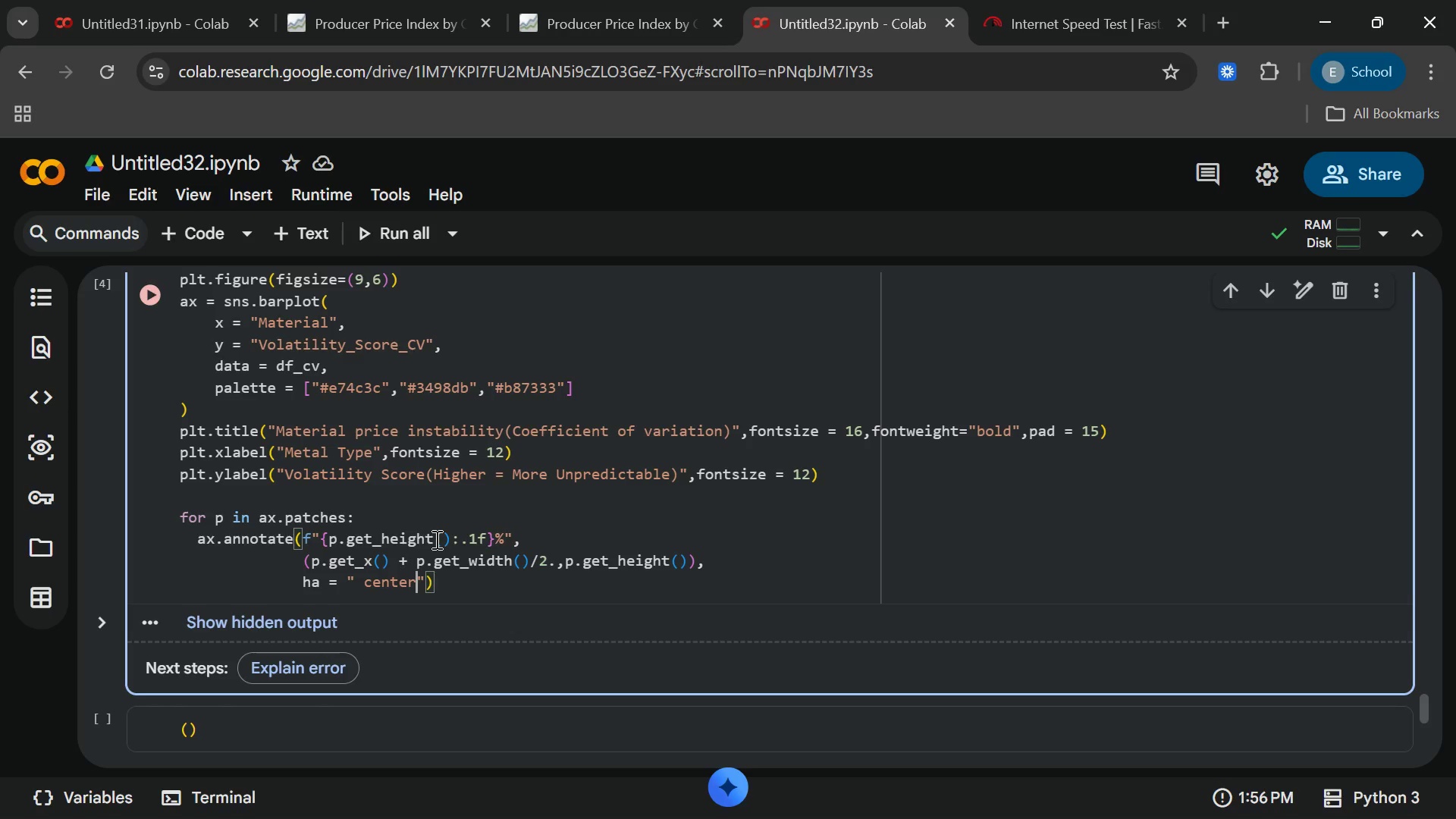 
key(ArrowLeft)
 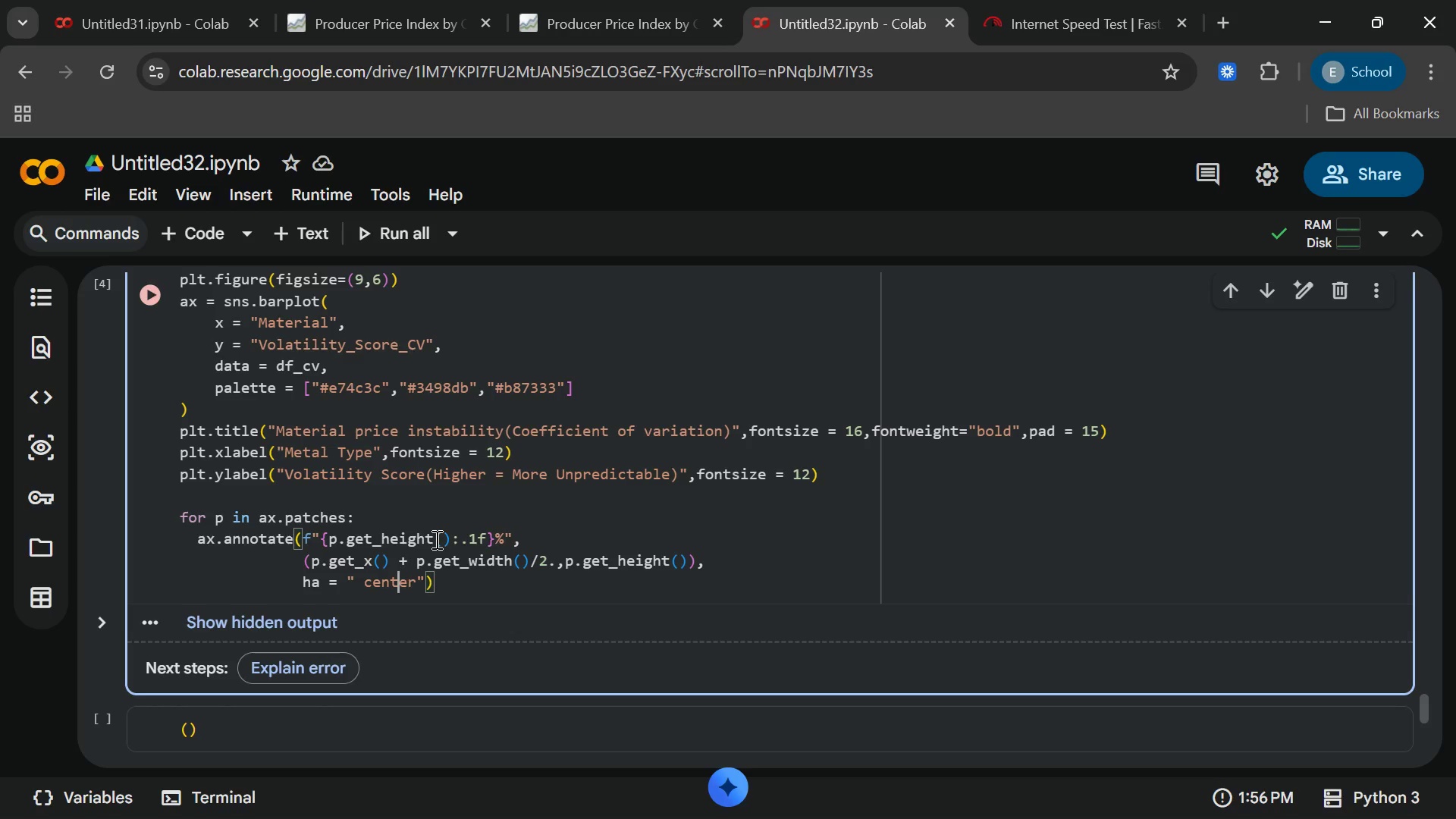 
key(ArrowLeft)
 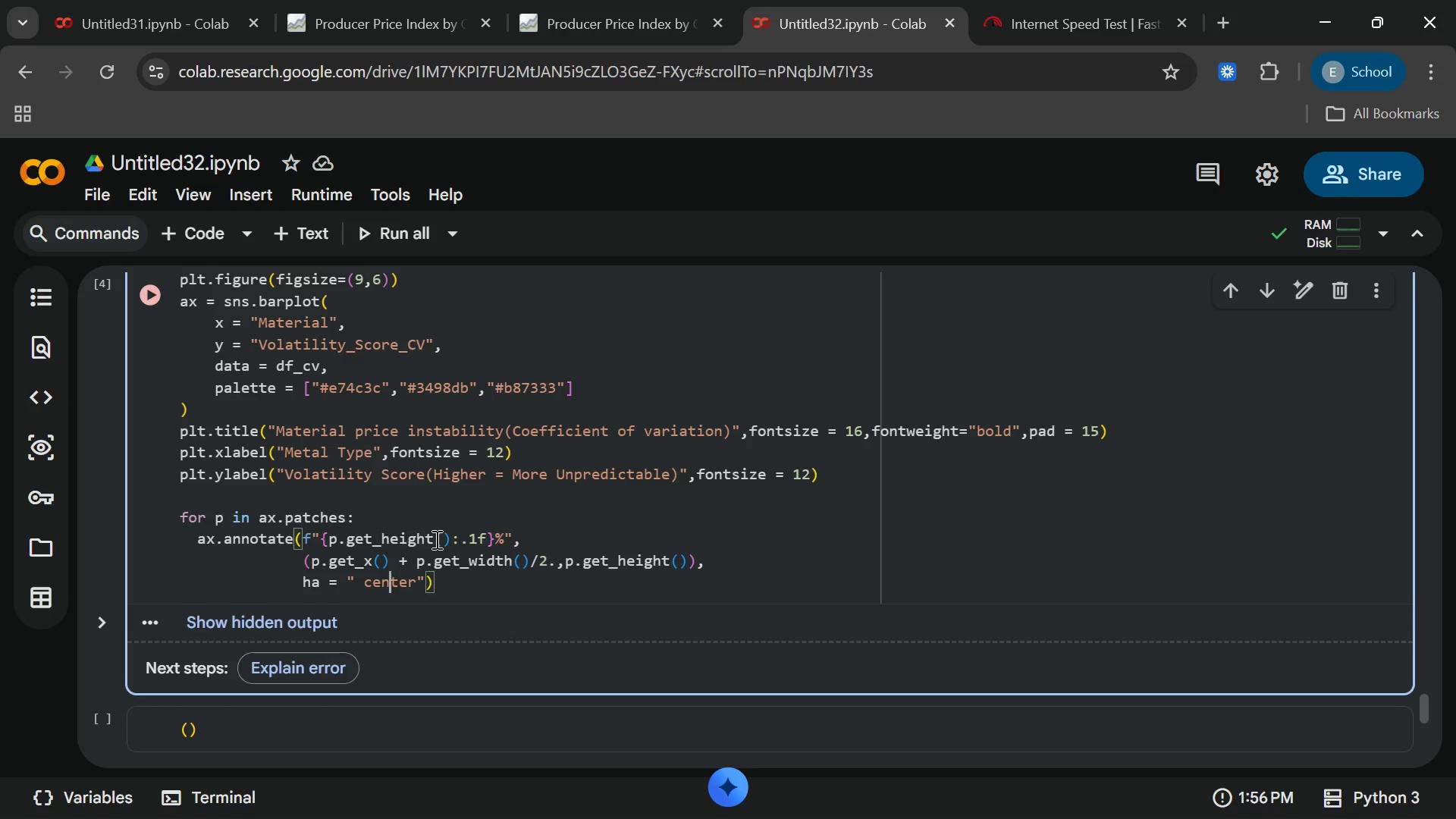 
key(ArrowLeft)
 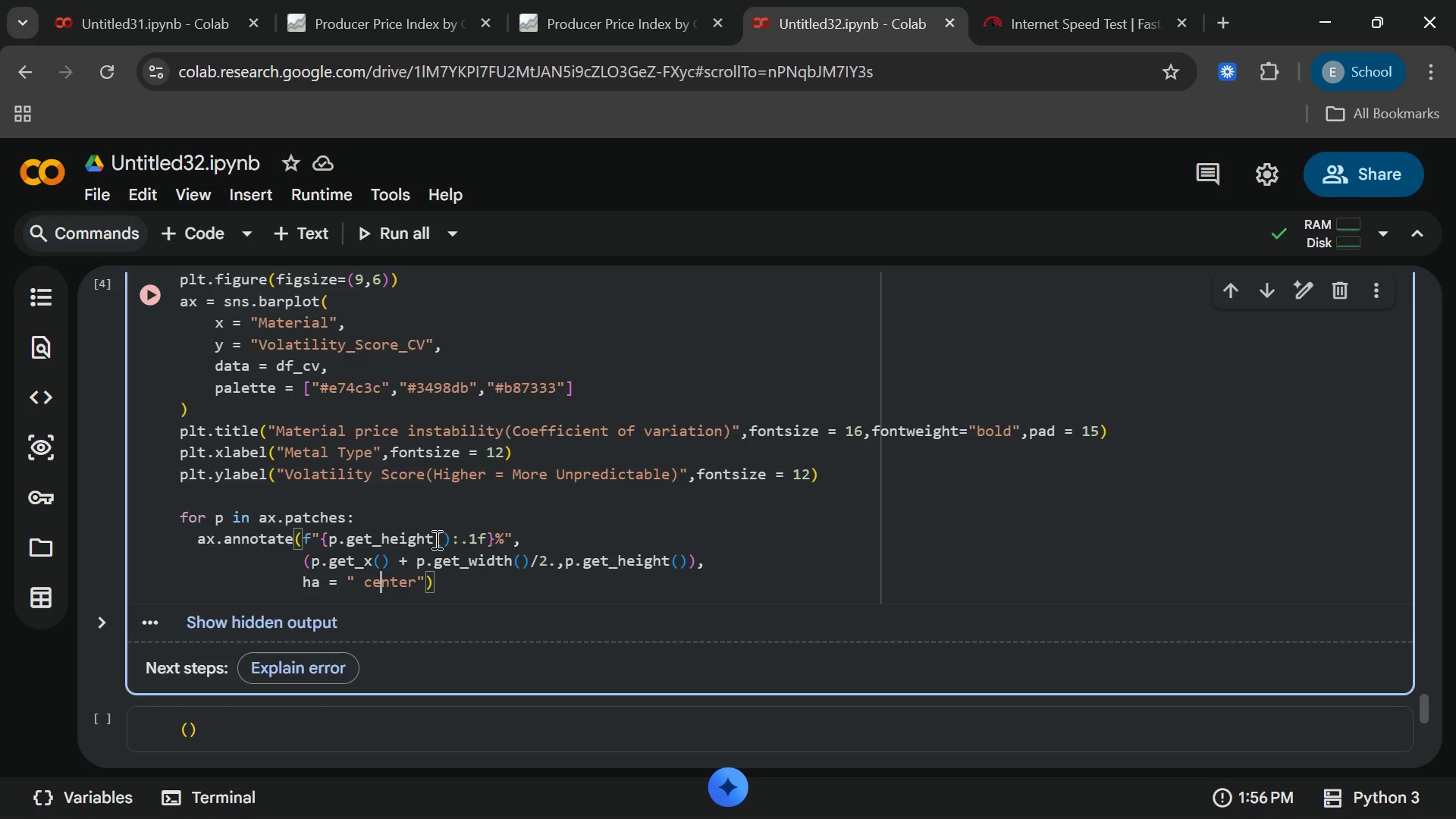 
key(ArrowLeft)
 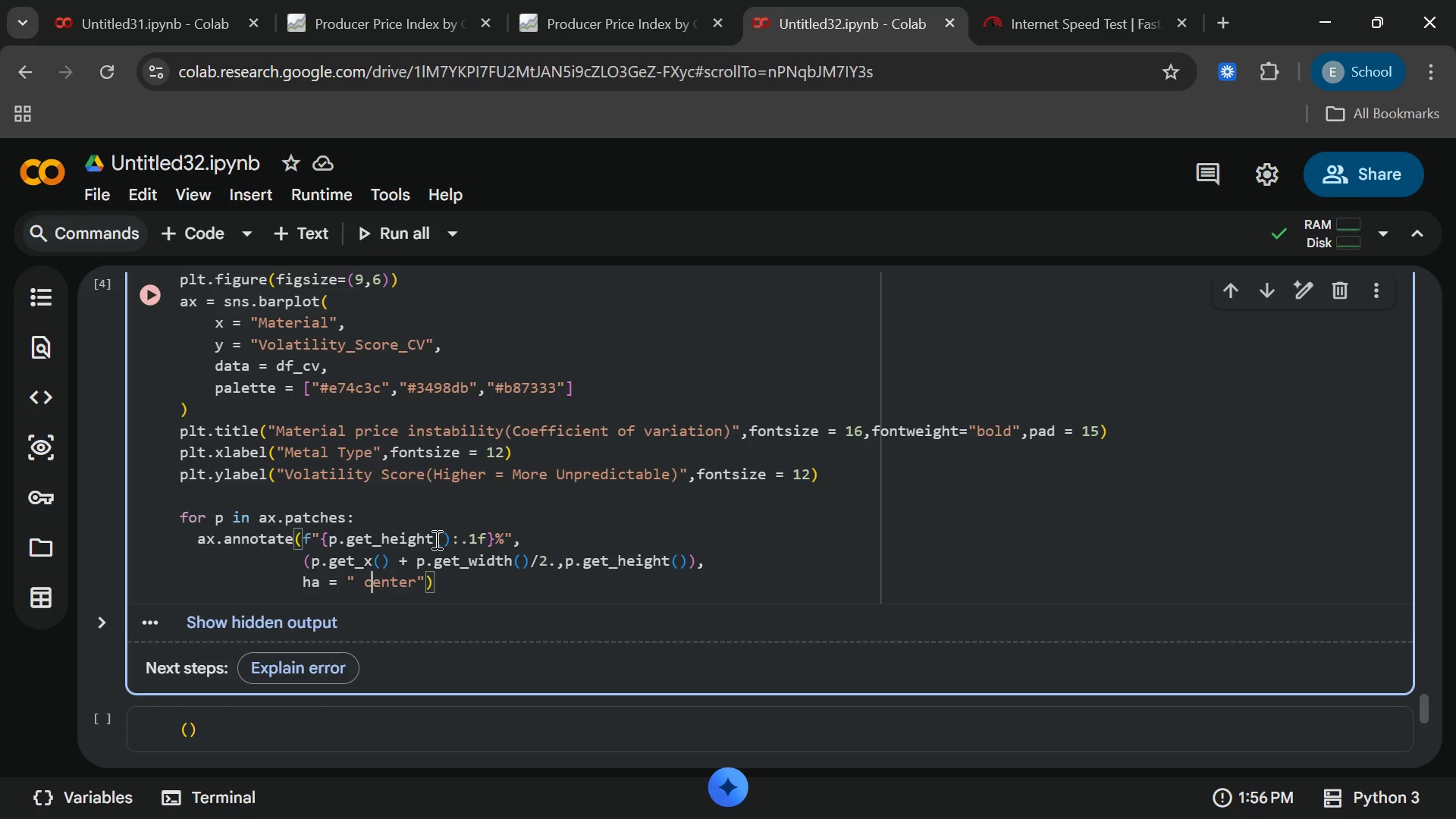 
key(ArrowLeft)
 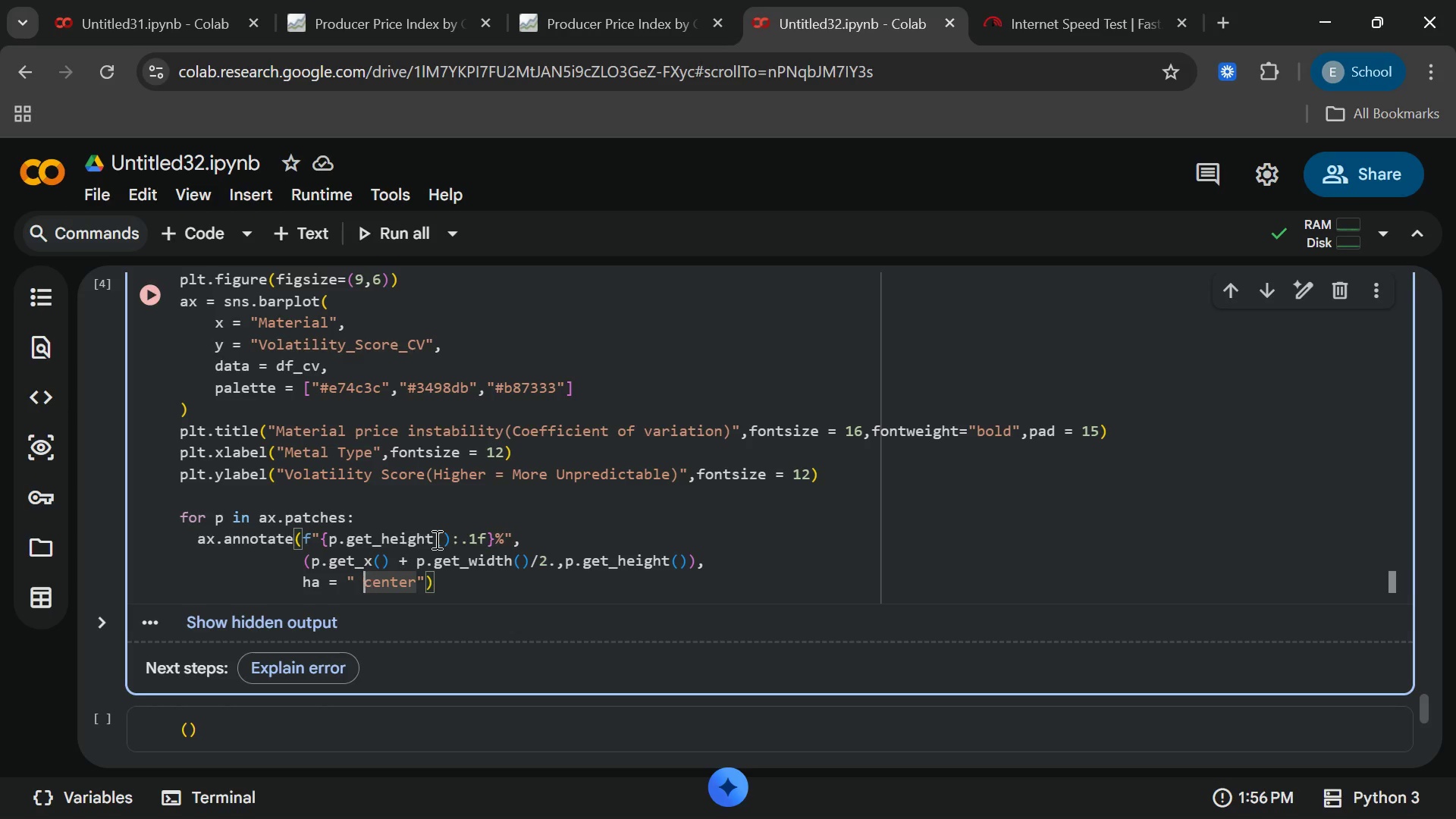 
key(ArrowLeft)
 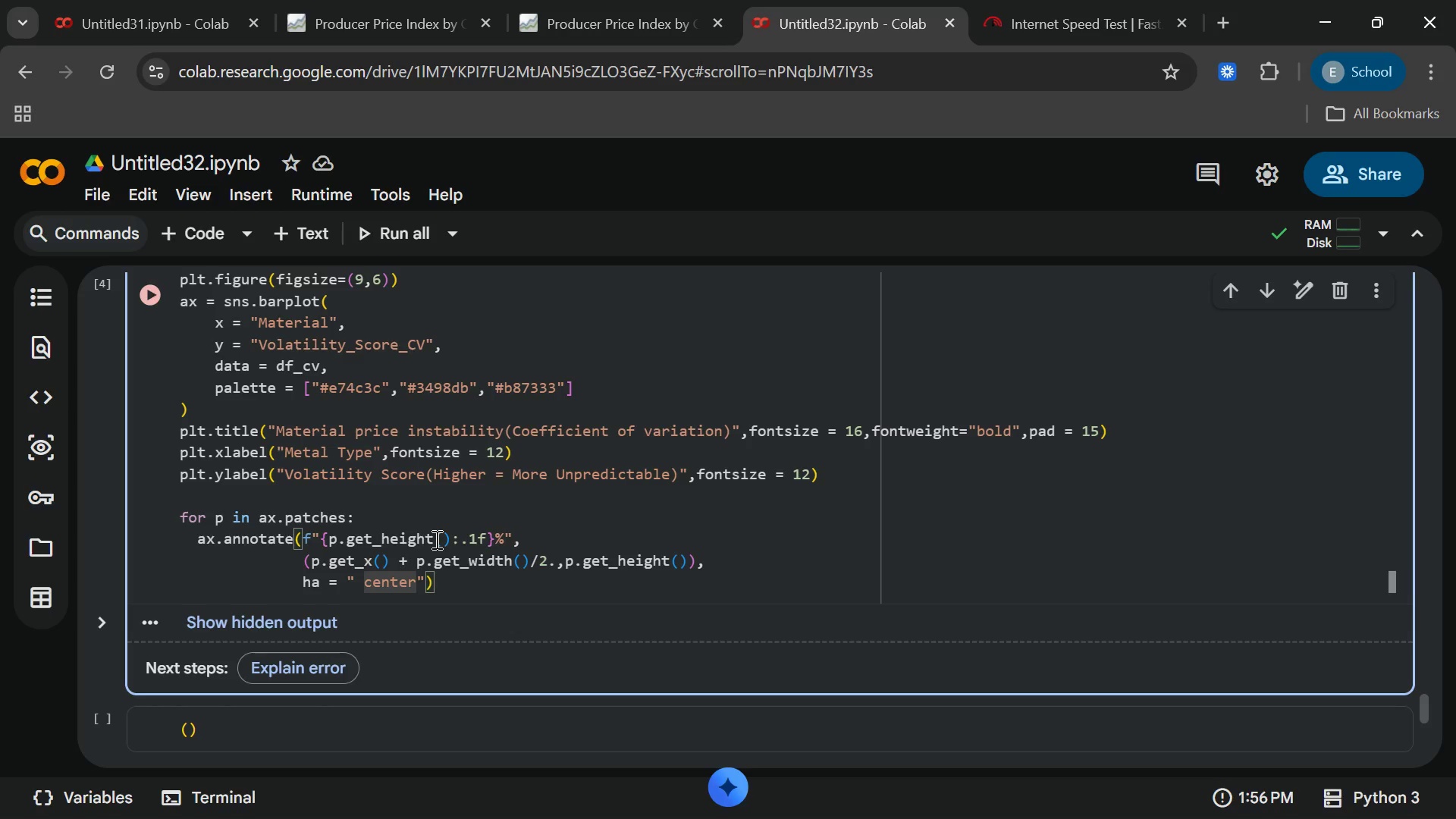 
key(Backspace)
 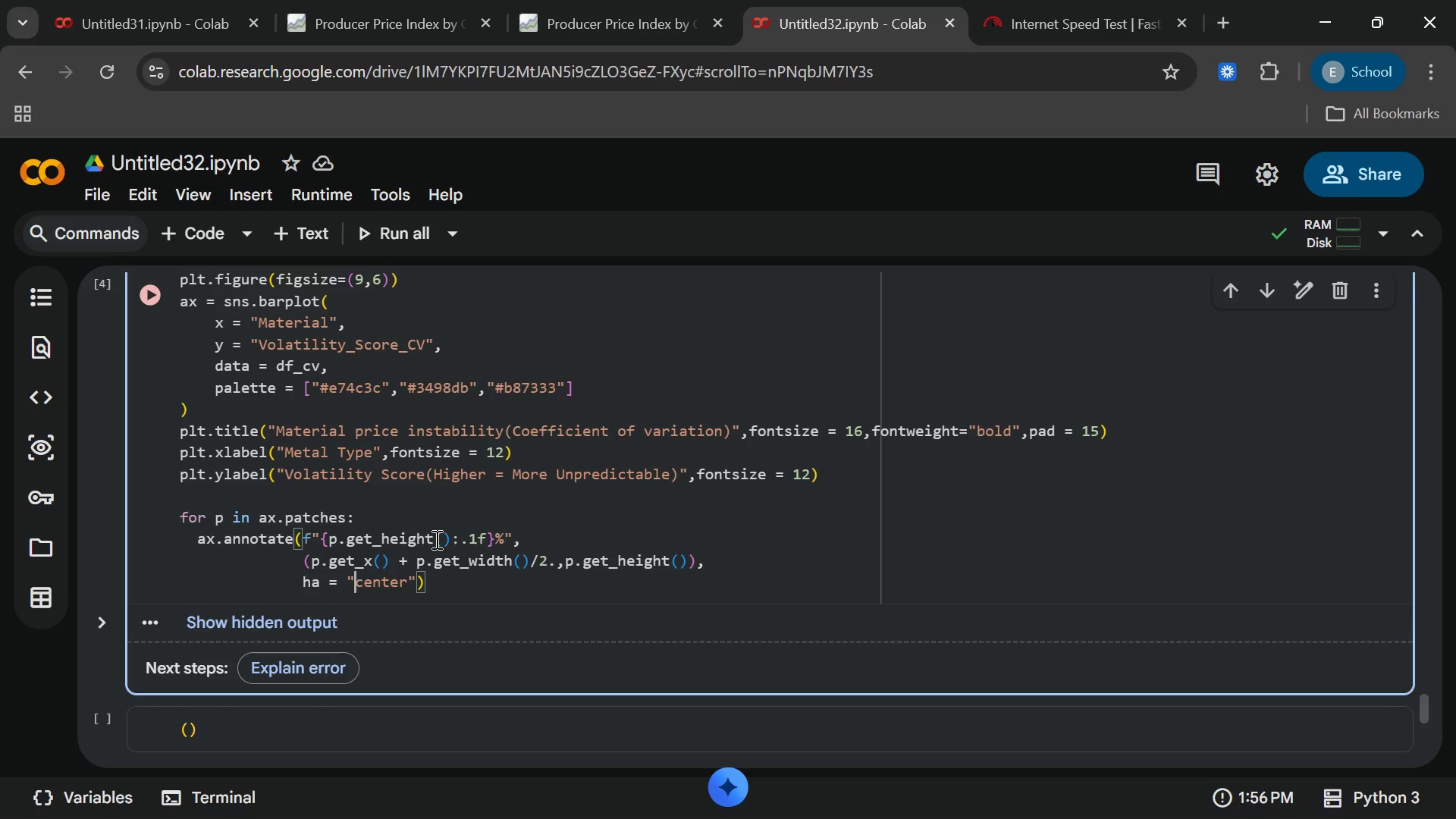 
wait(6.67)
 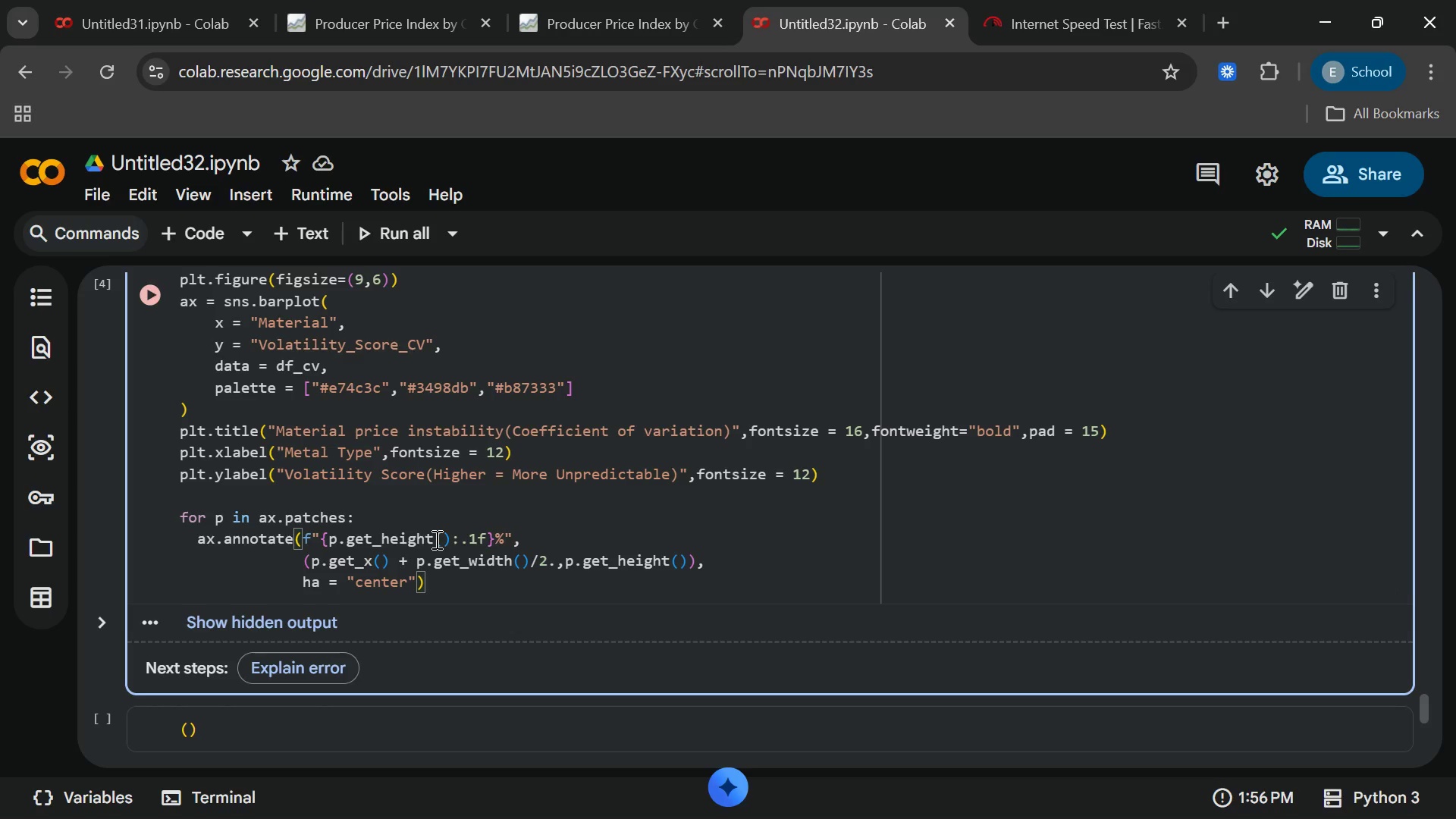 
key(ArrowRight)
 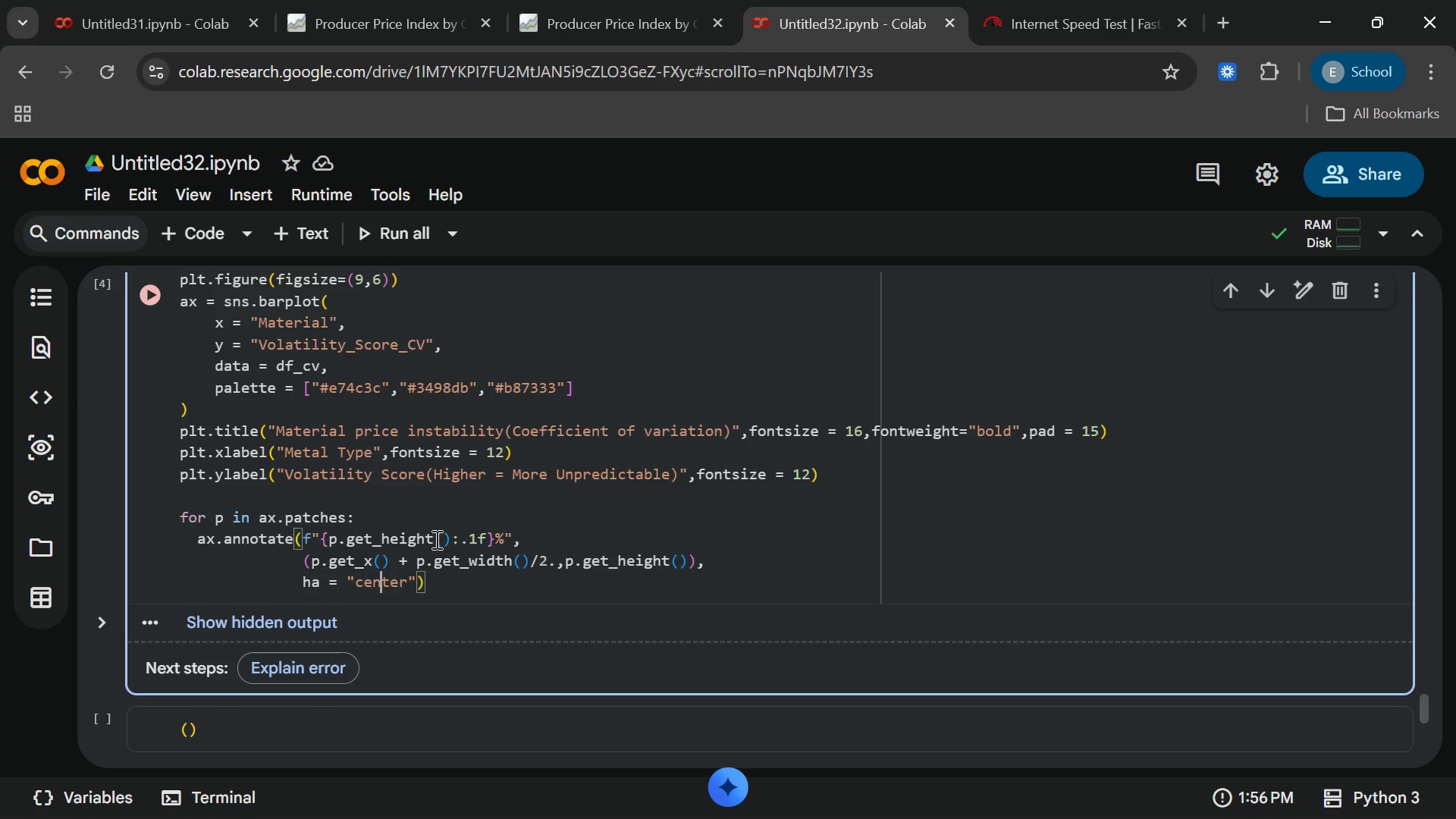 
key(ArrowRight)
 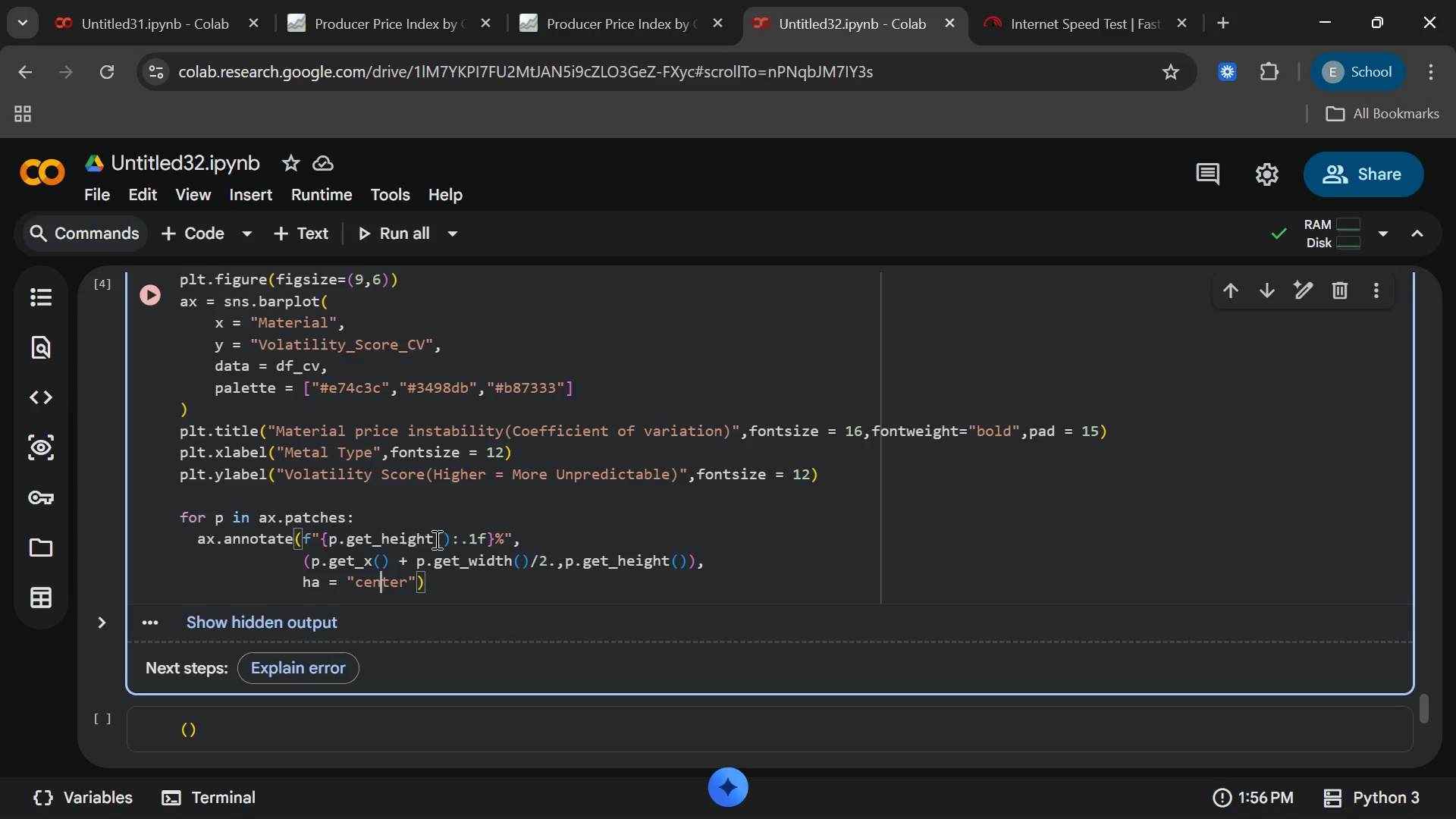 
key(ArrowRight)
 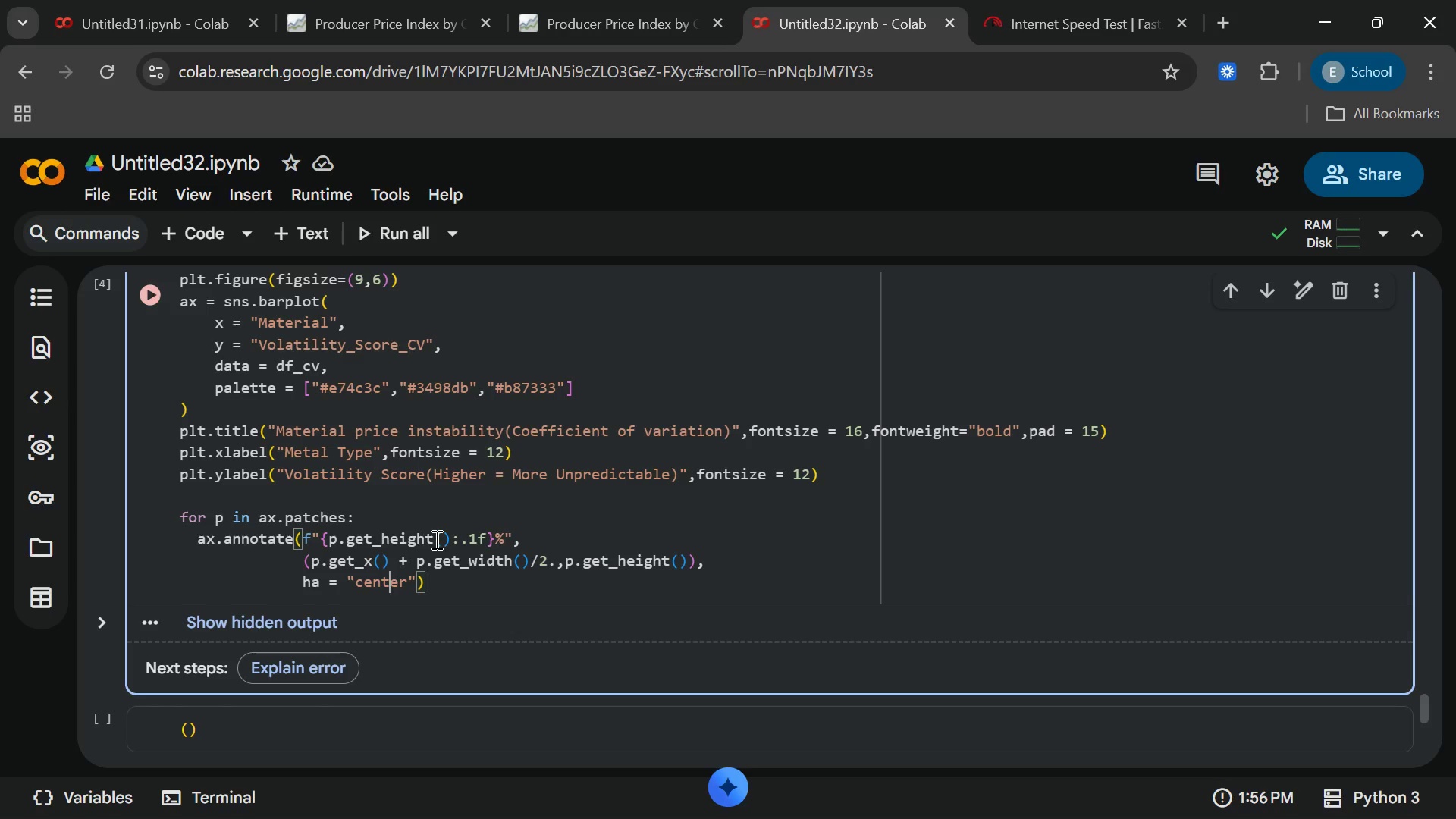 
key(ArrowRight)
 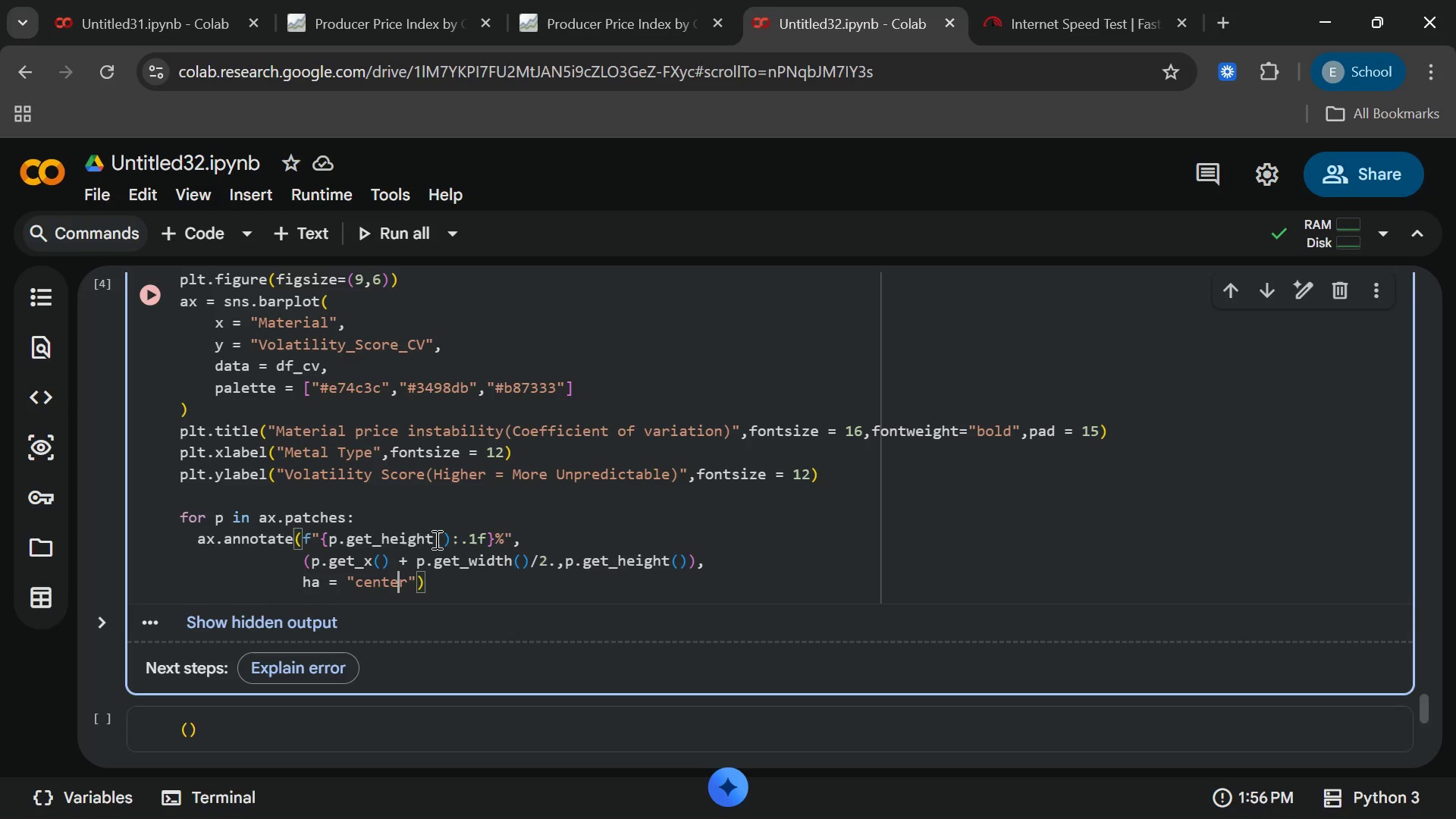 
key(ArrowRight)
 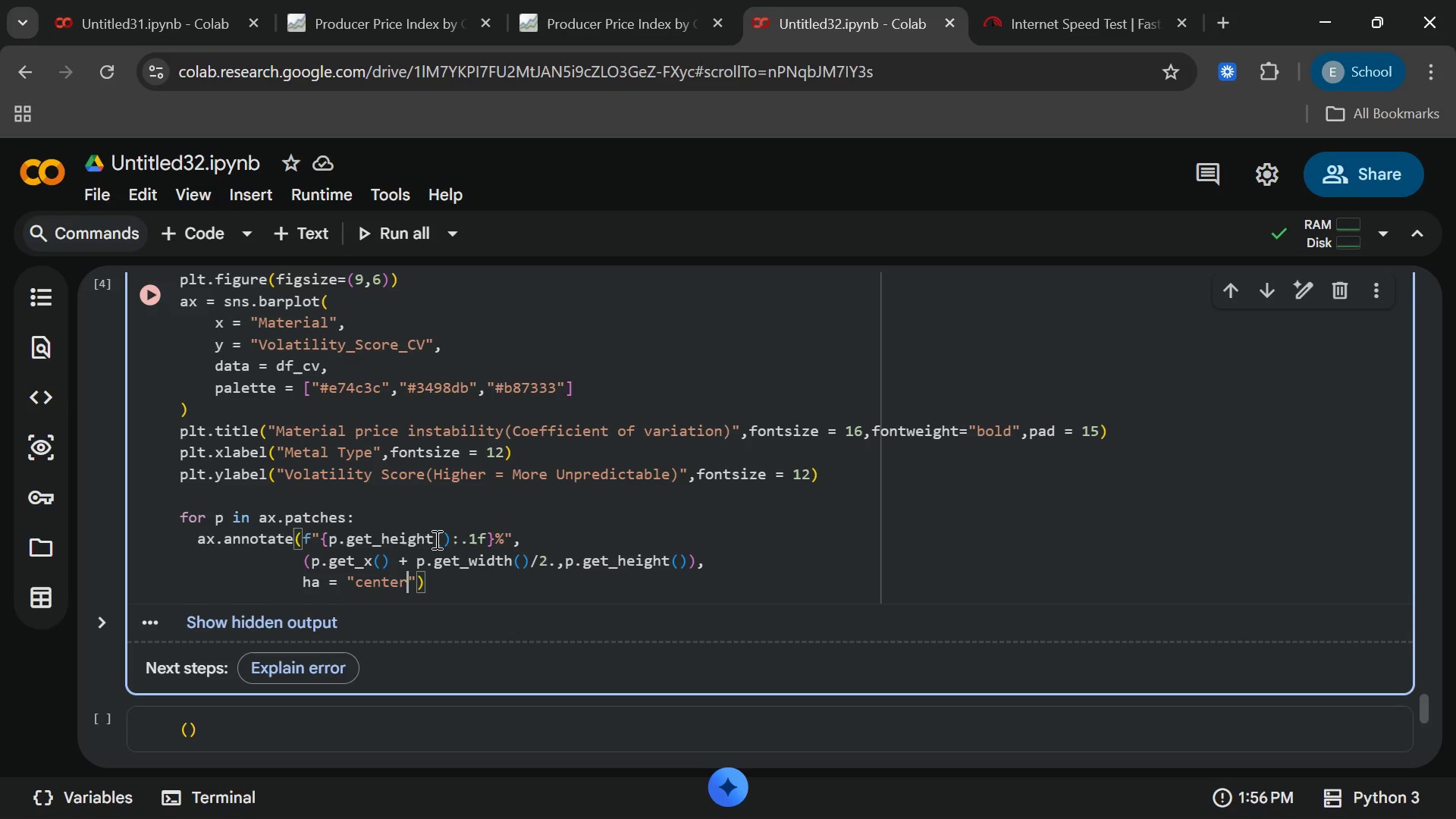 
key(ArrowRight)
 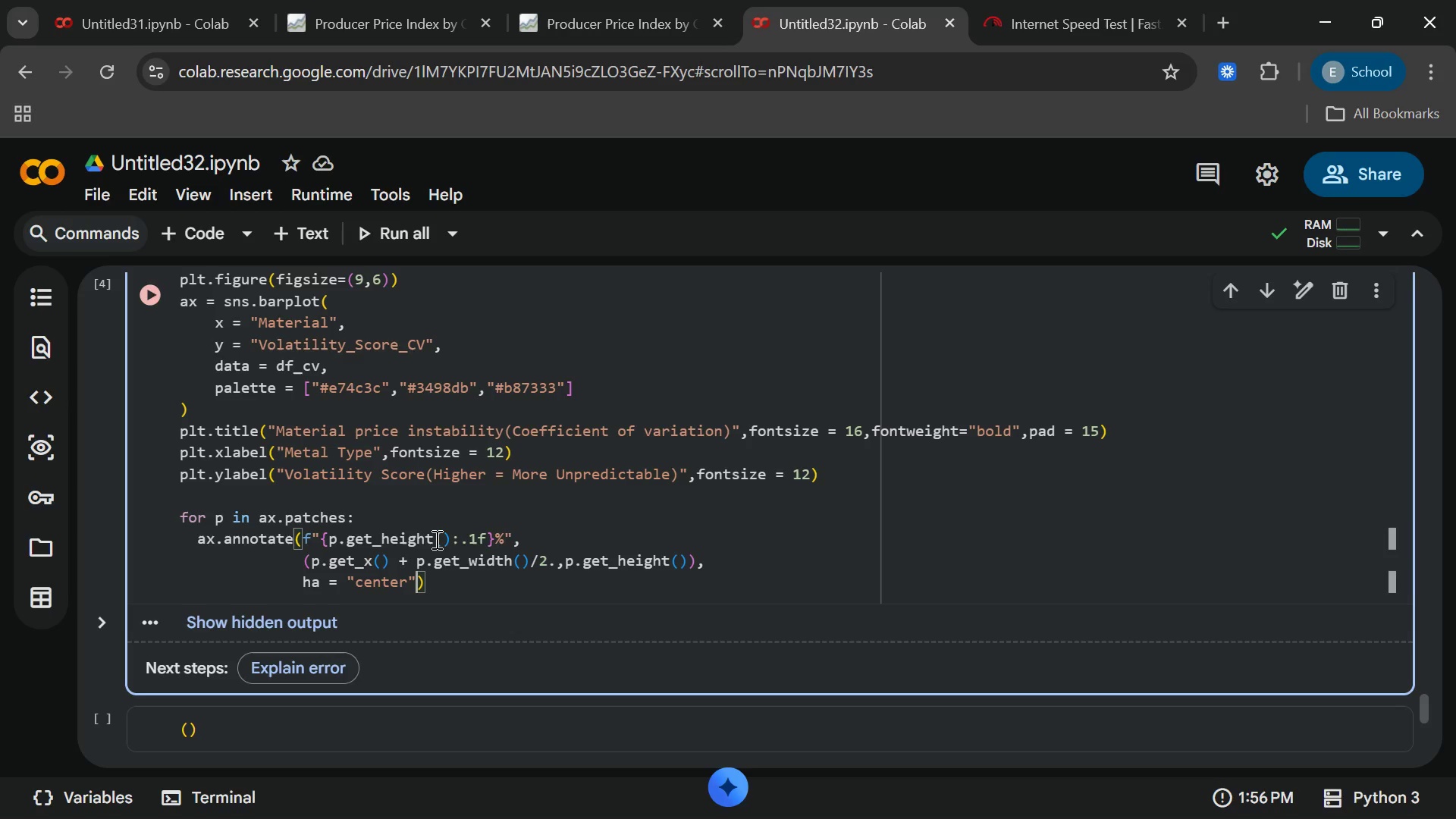 
key(ArrowRight)
 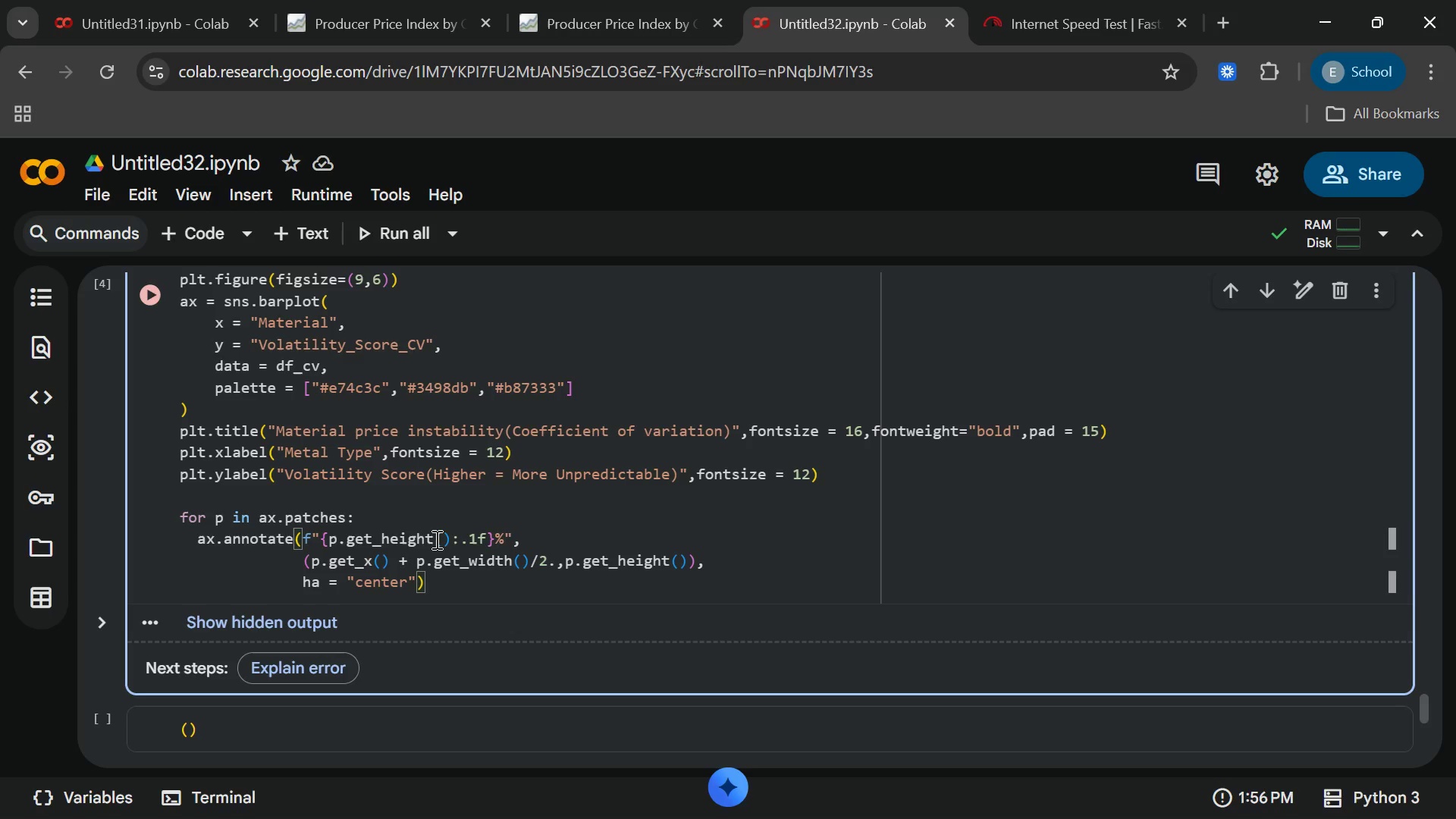 
type(,va = "B)
key(Backspace)
type(bottom)
 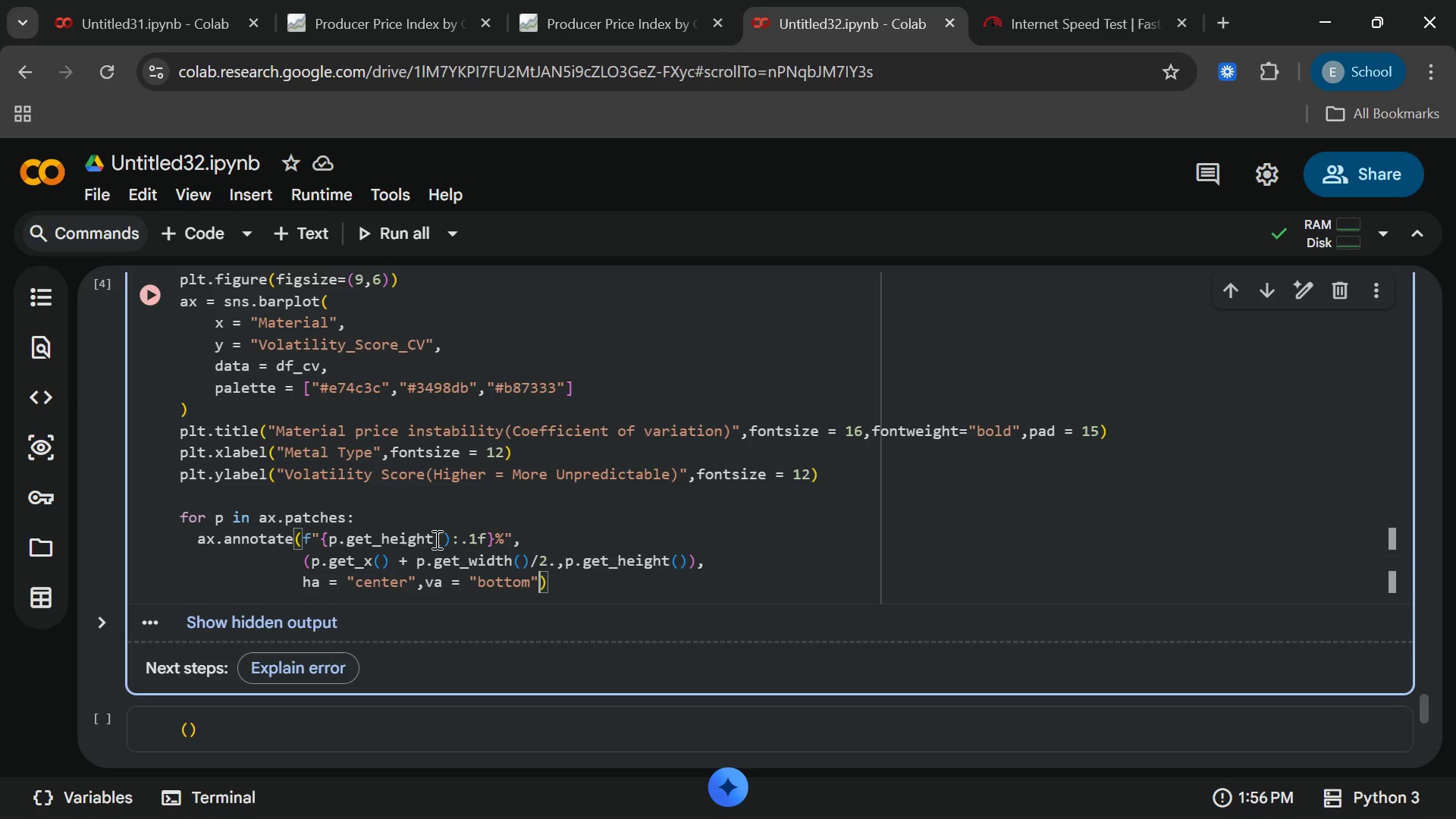 
 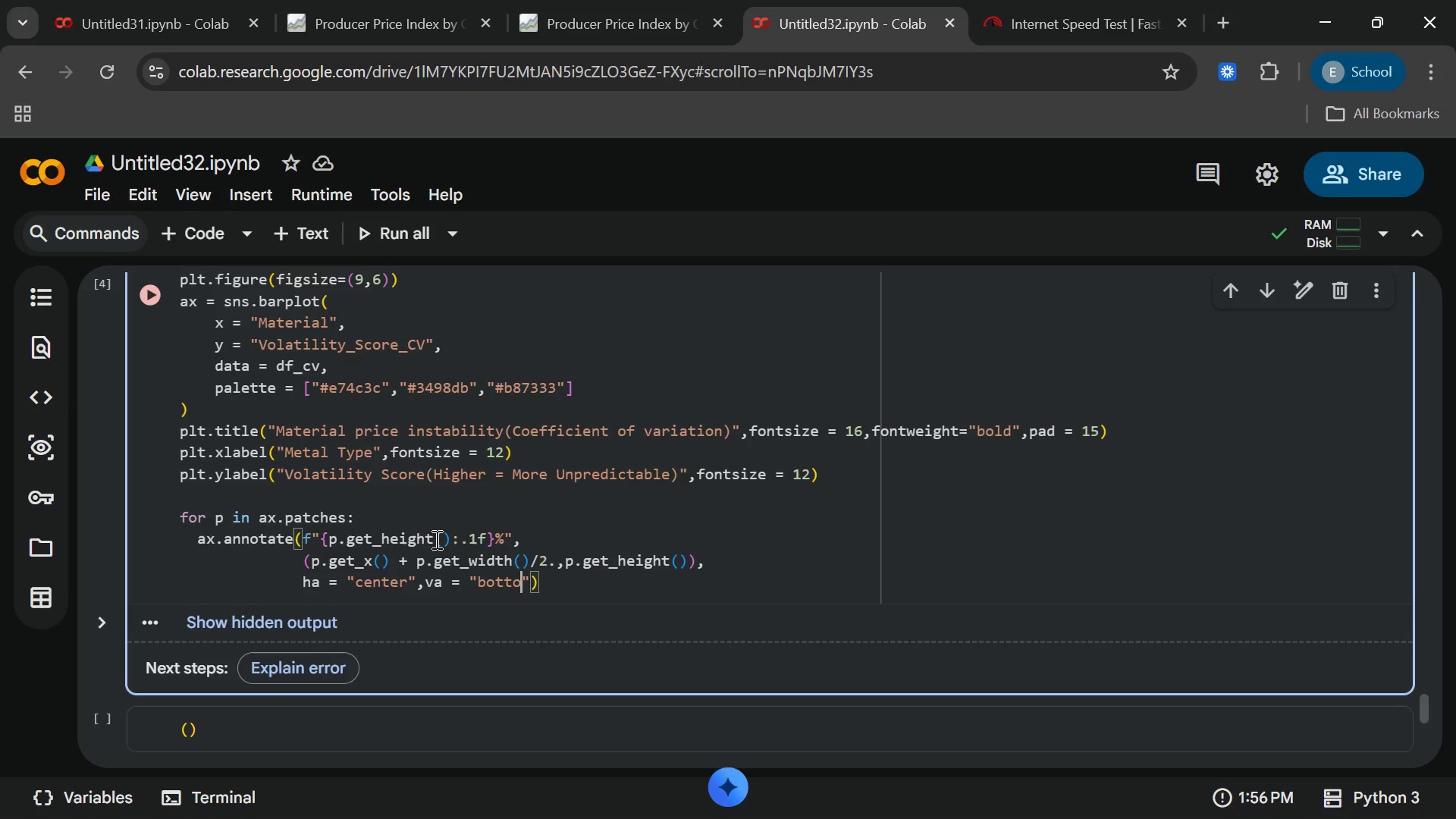 
key(ArrowRight)
 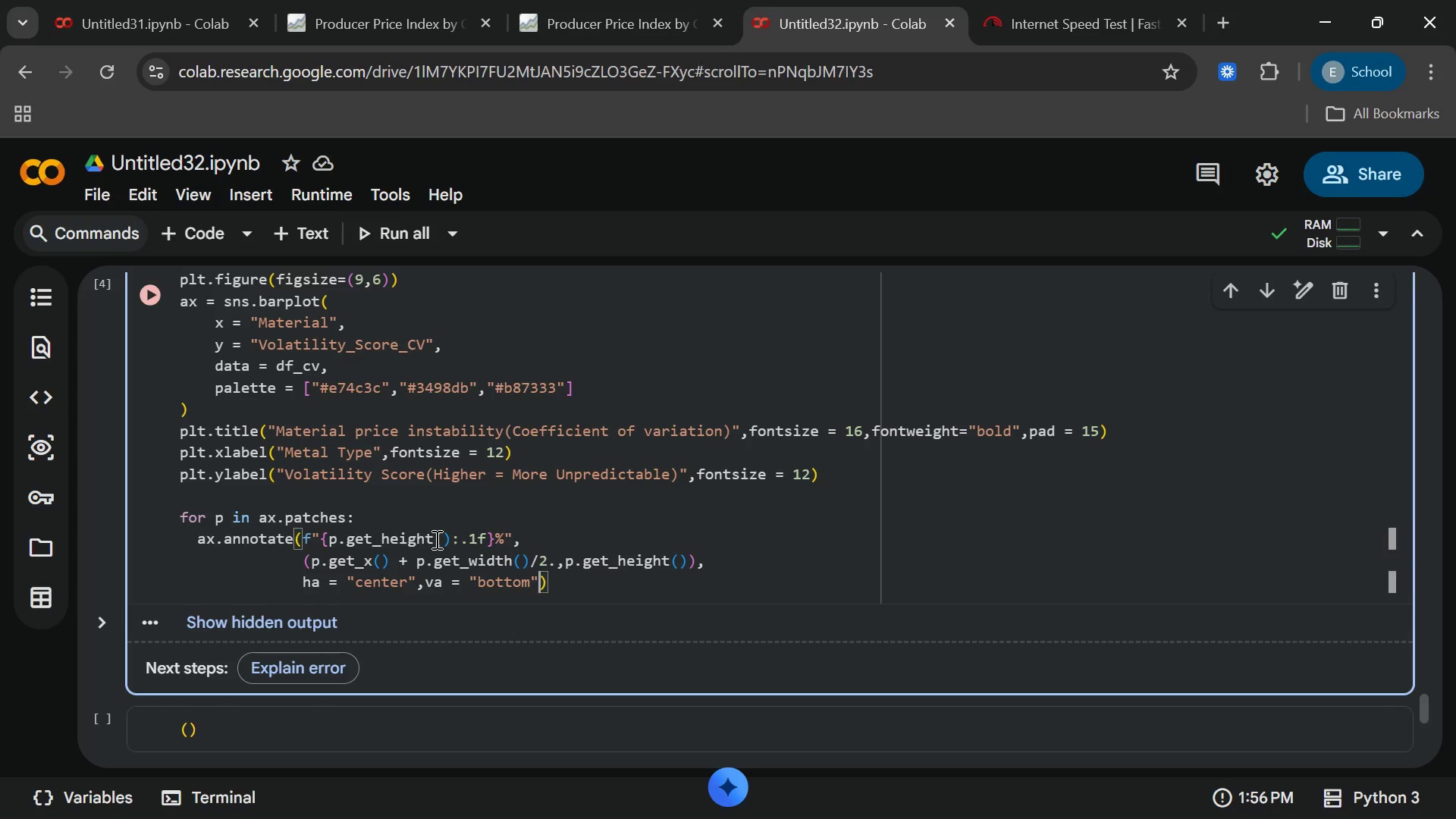 
type(,fontsizze)
key(Backspace)
key(Backspace)
type(z)
key(Backspace)
type(e = 12,fontweight)
 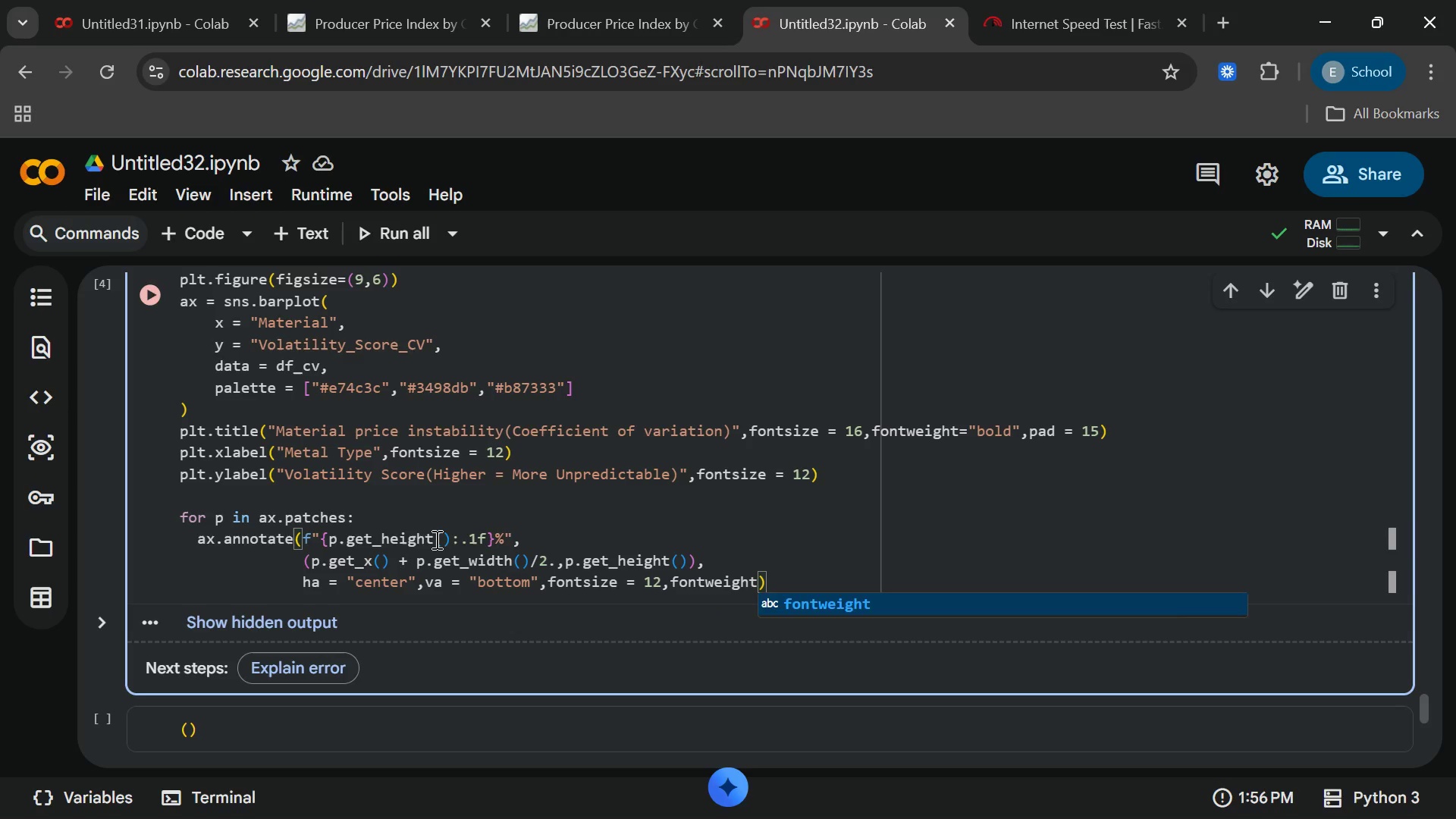 
key(Enter)
 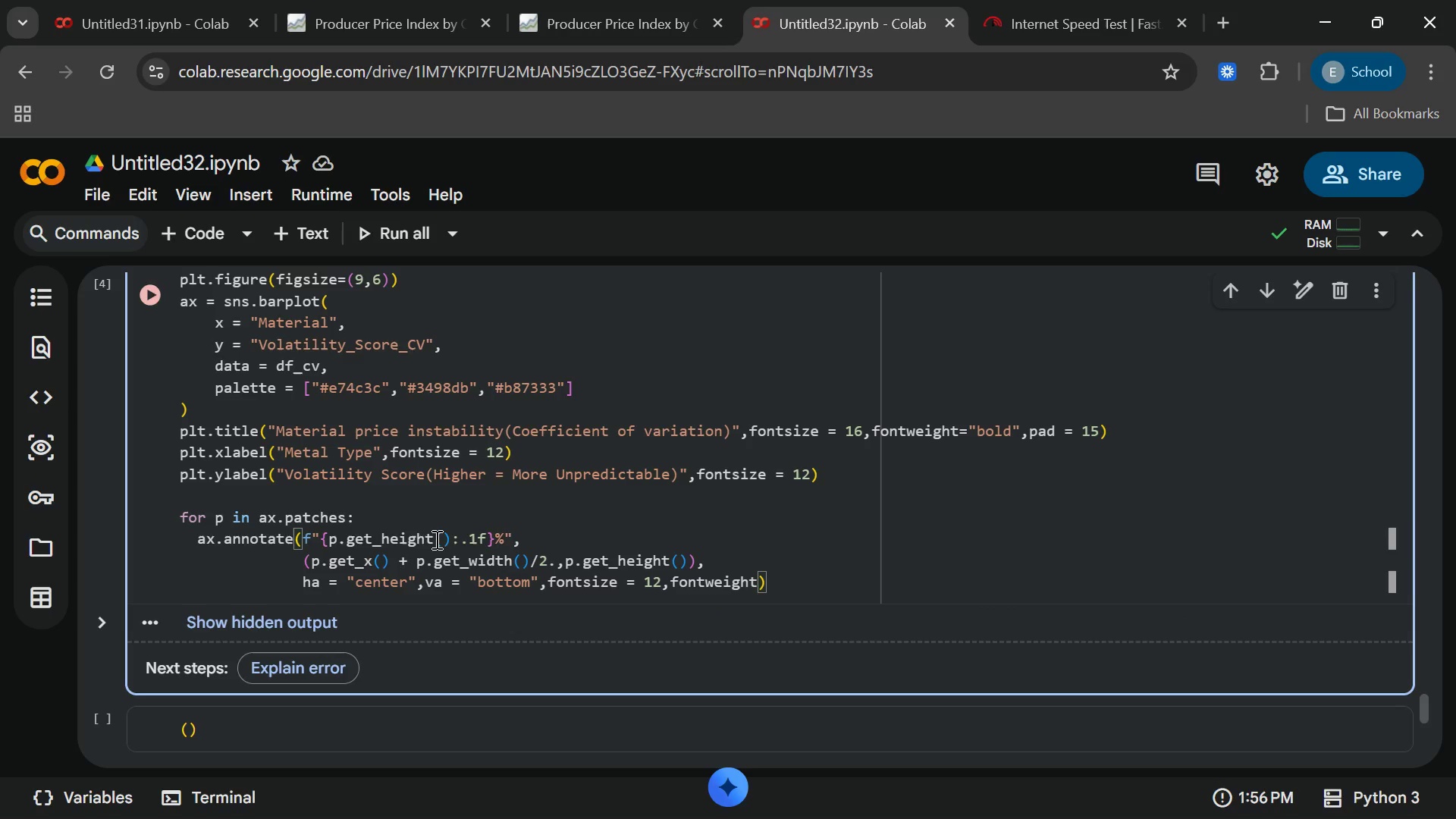 
type( = "bold)
 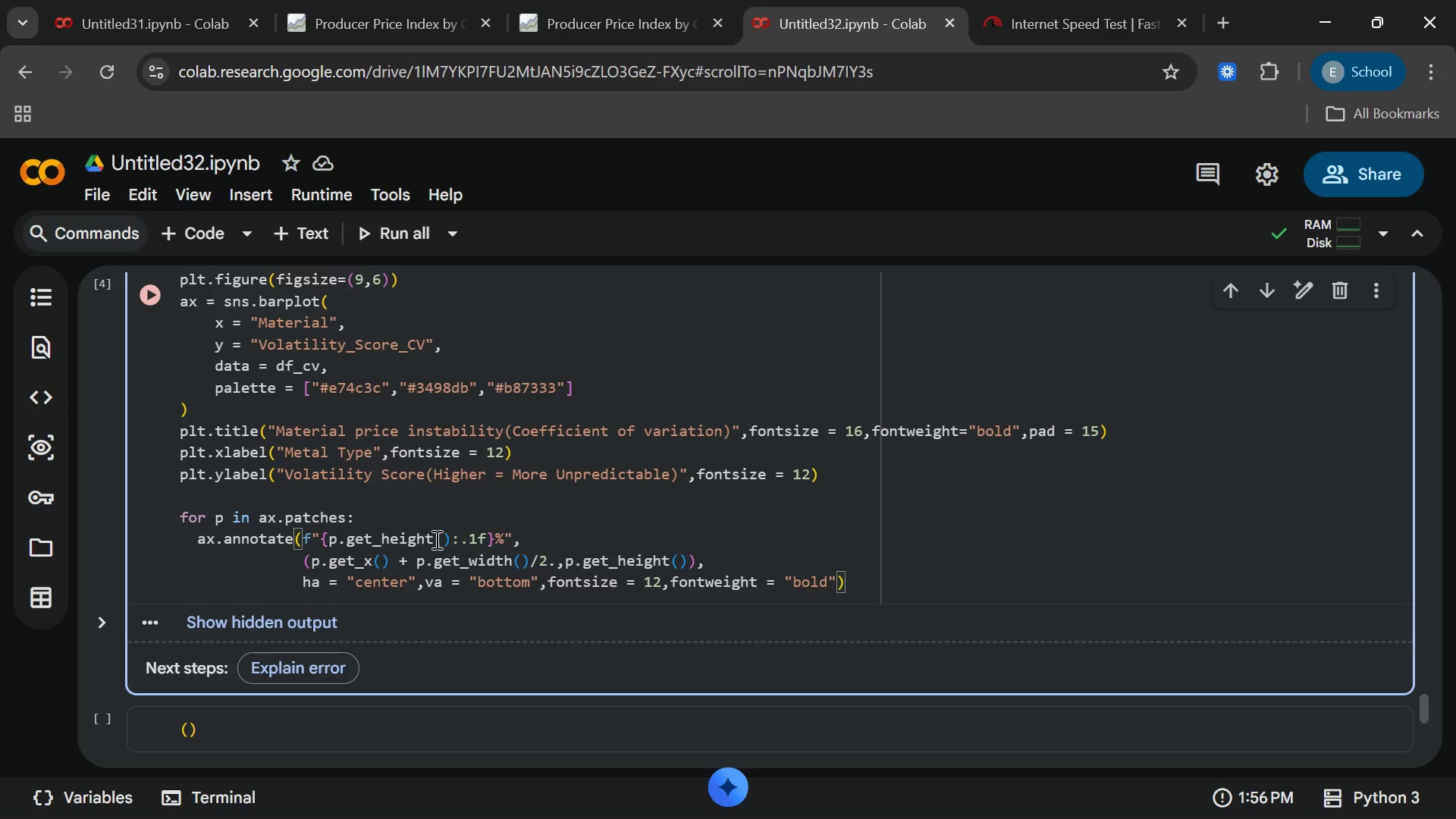 
key(ArrowRight)
 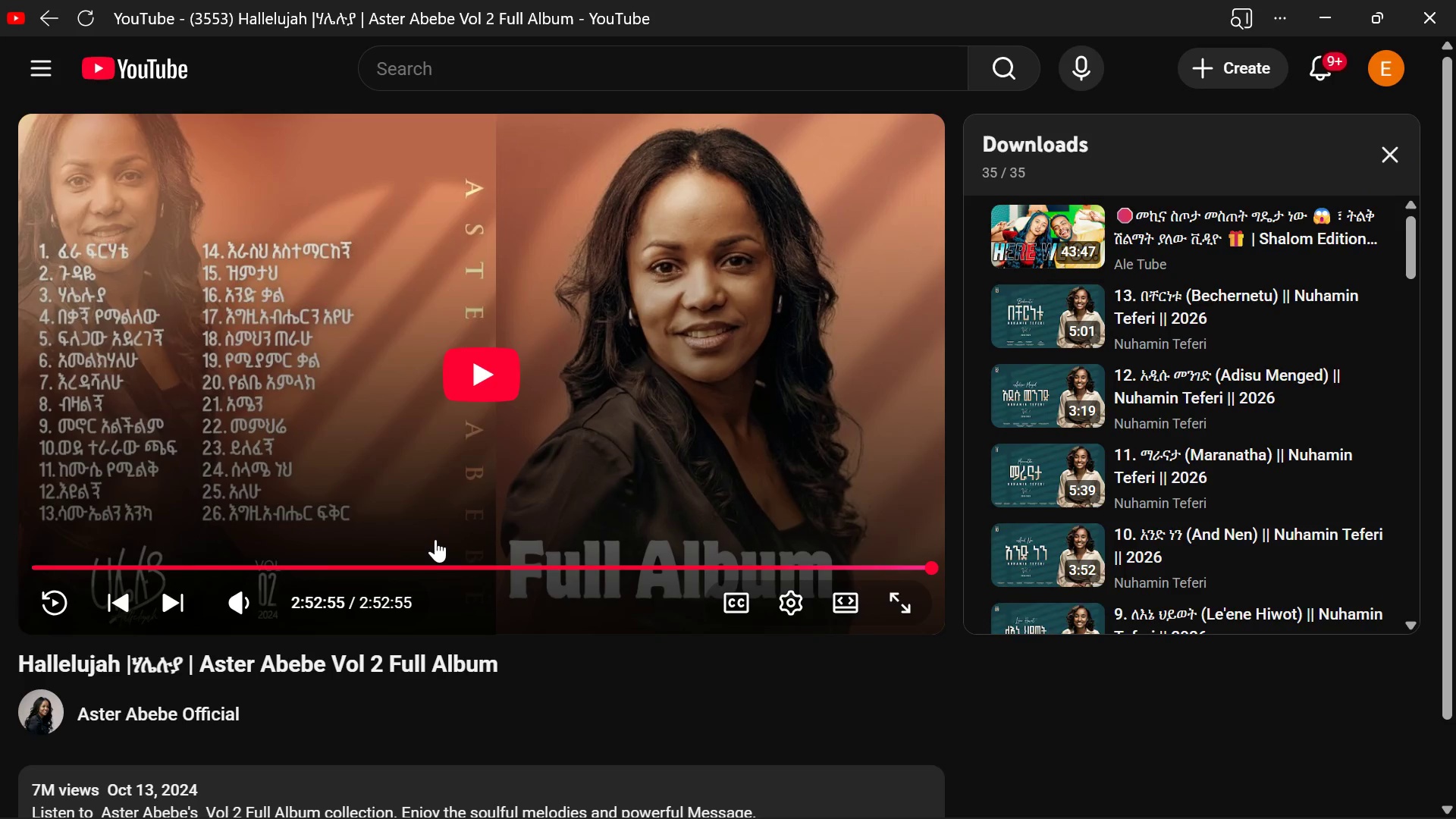 
wait(8.78)
 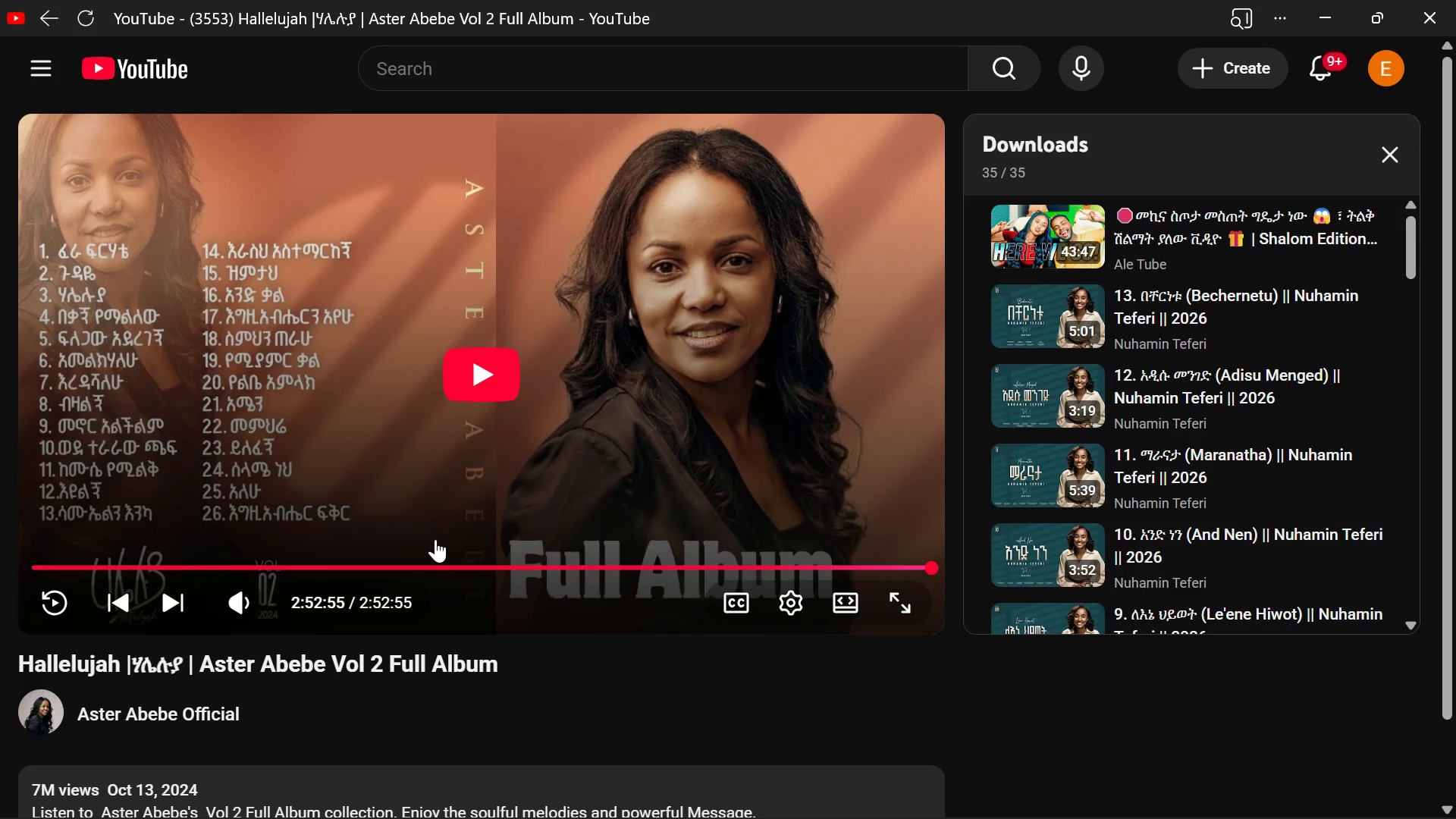 
type(,color = "black)
 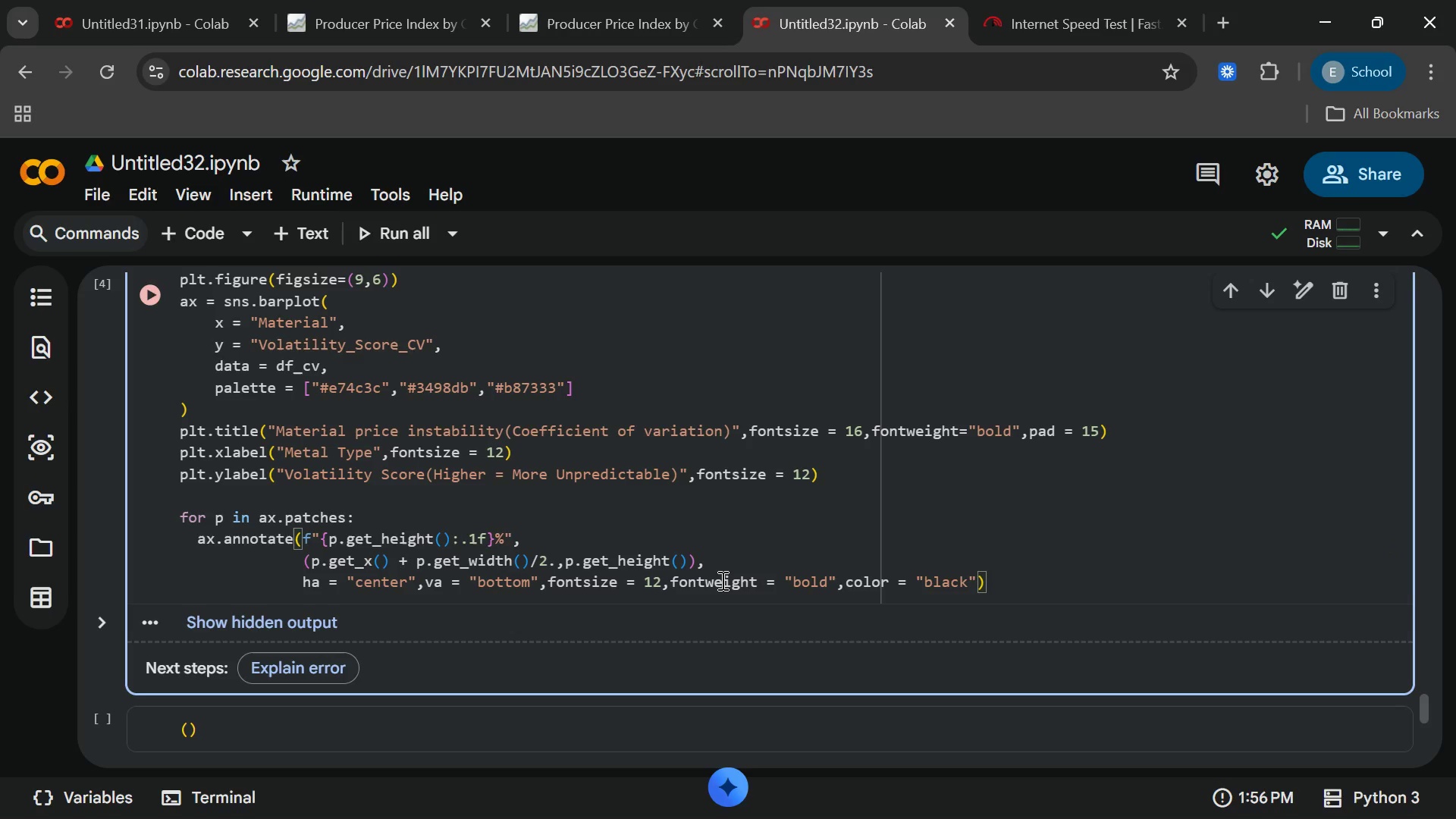 
key(ArrowRight)
 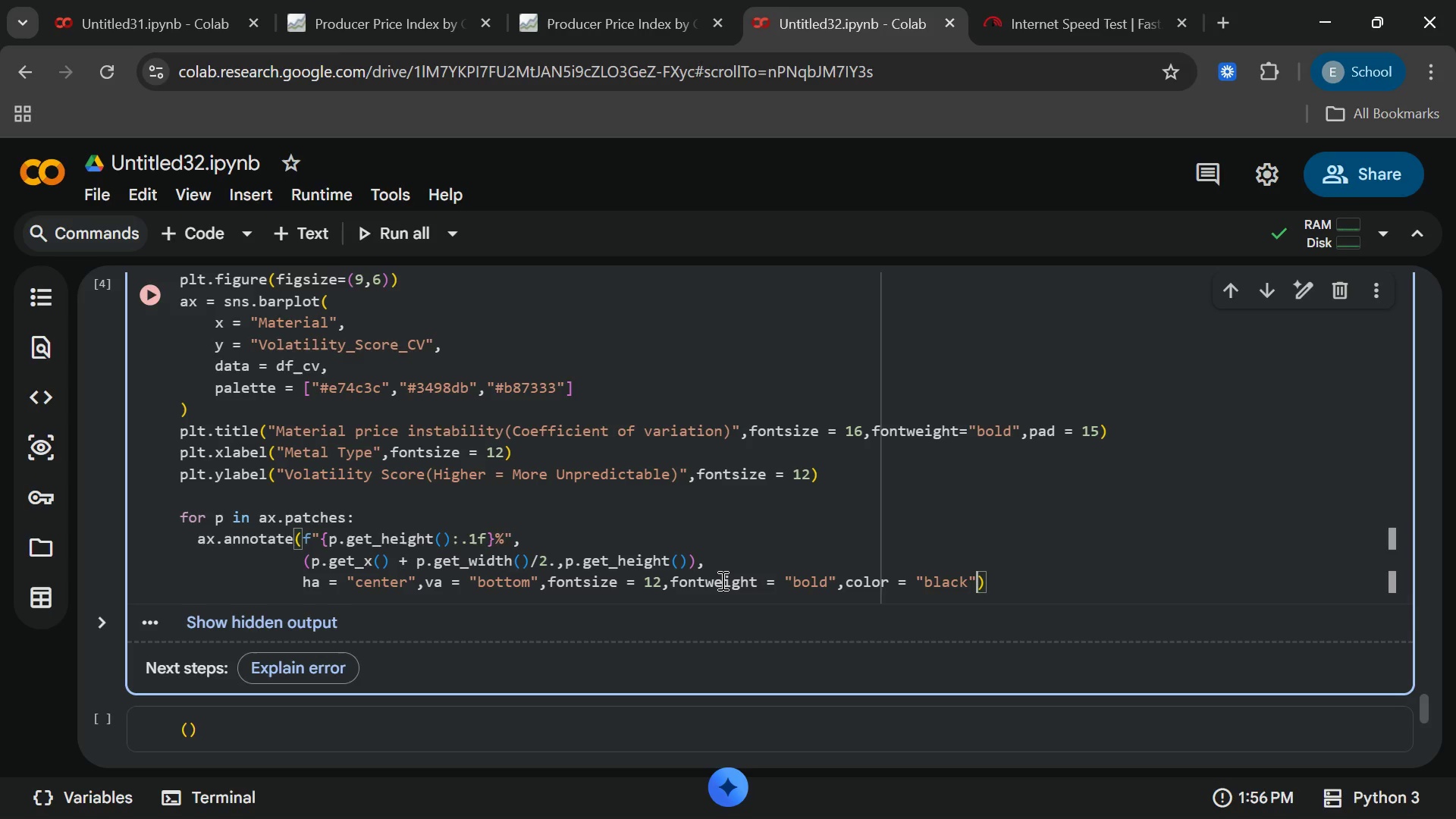 
type(,xytext = (0,5)
 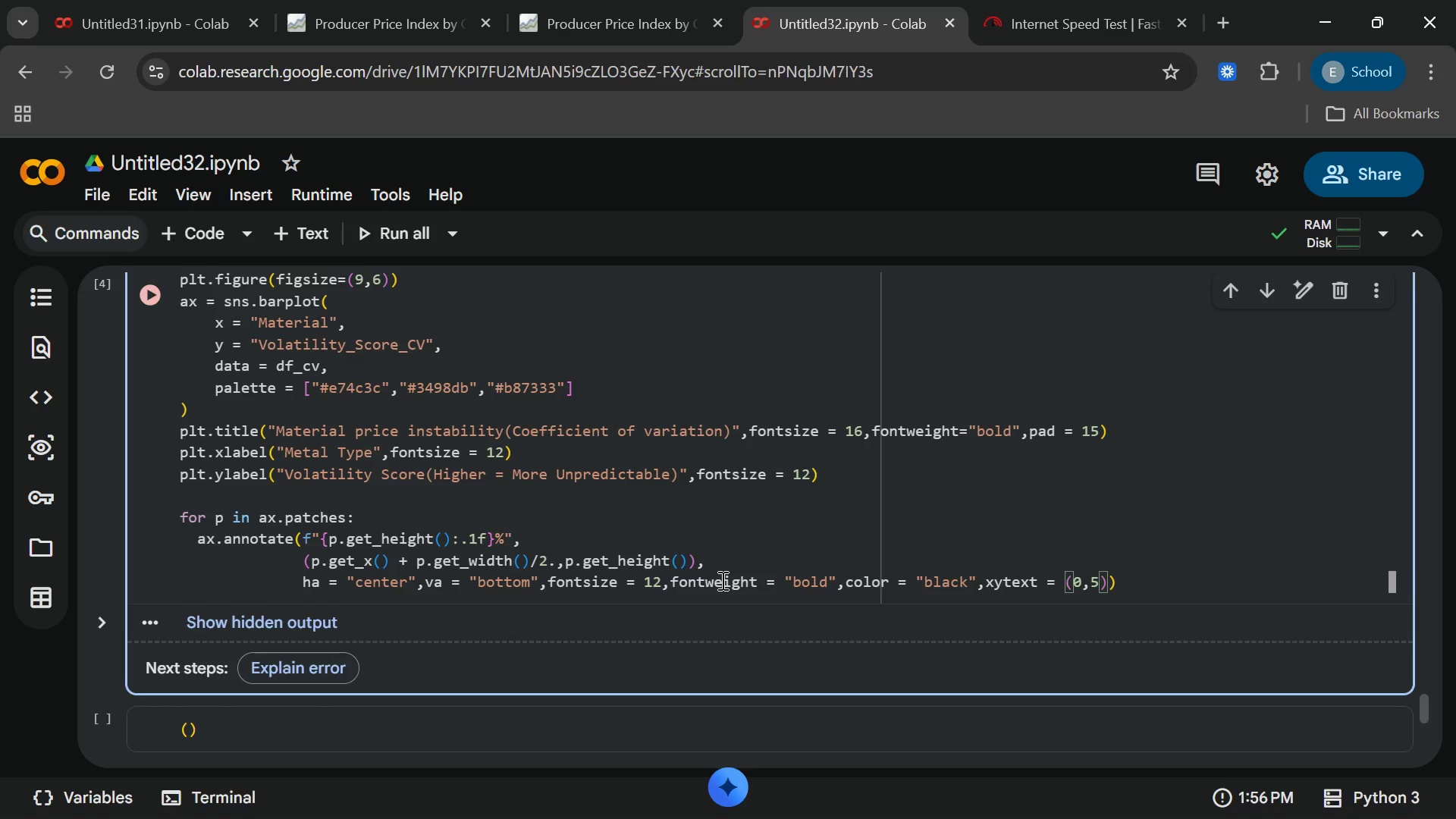 
key(ArrowRight)
 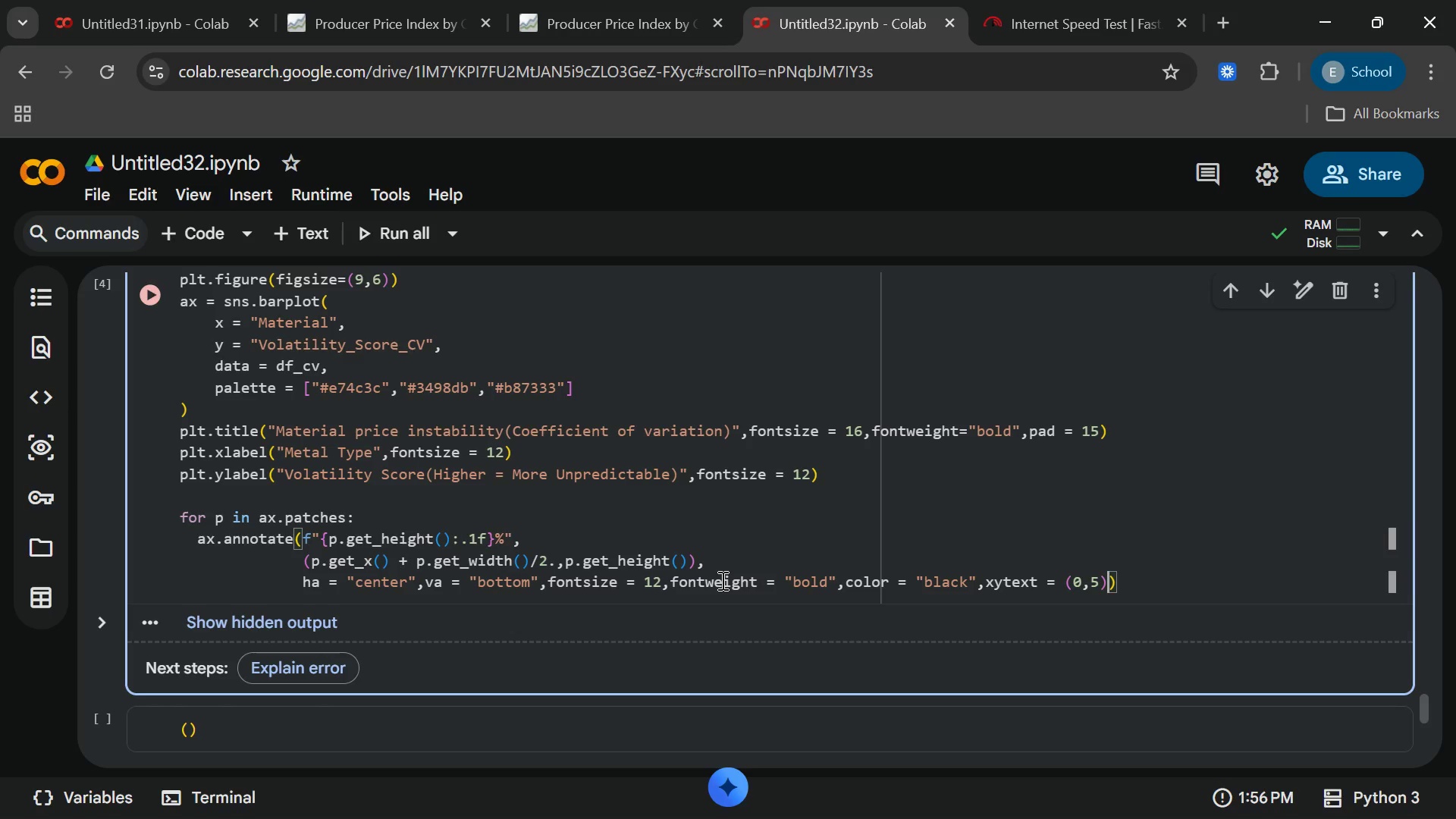 
type(,textco)
 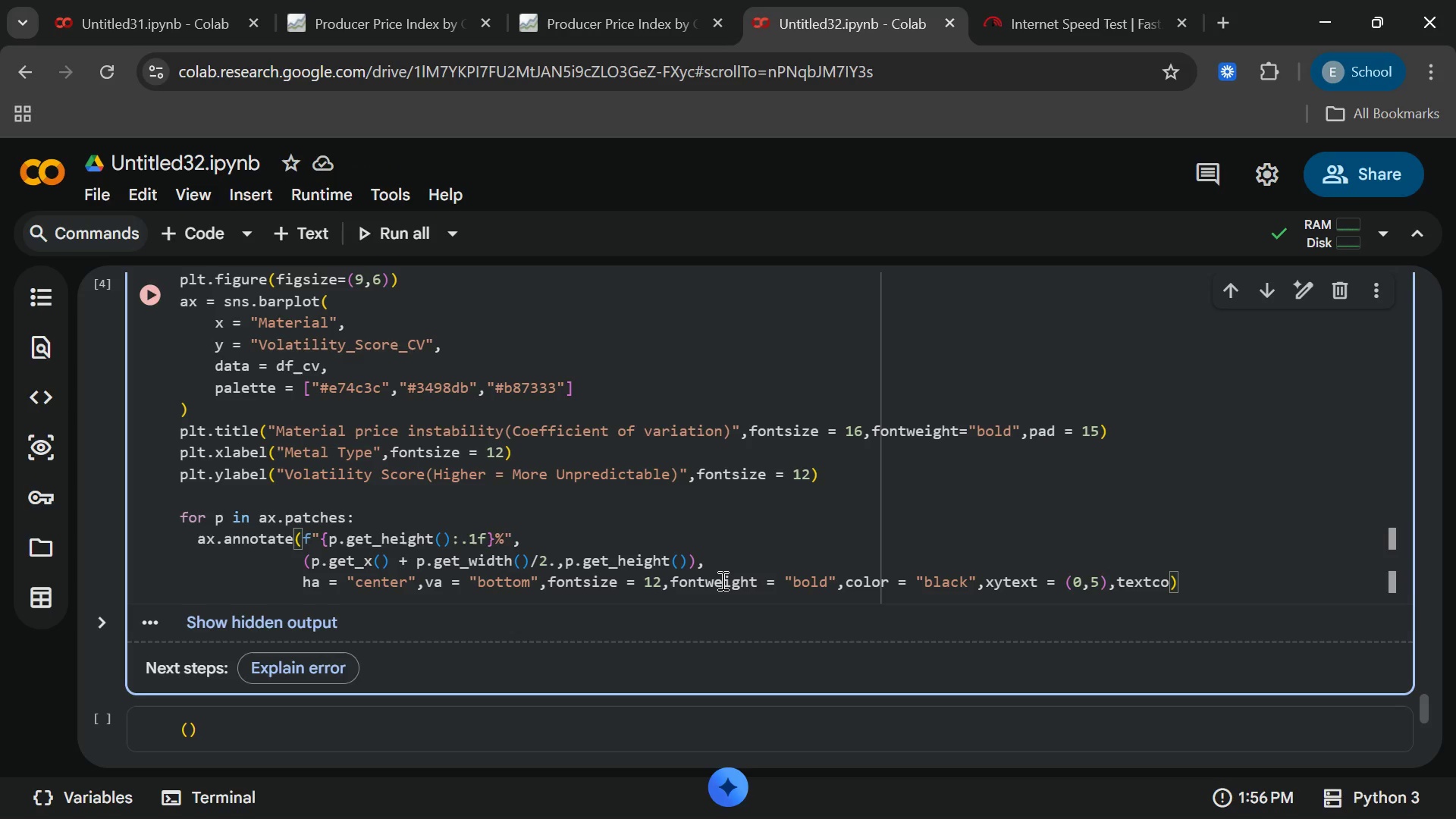 
type(orda)
key(Backspace)
type(s = "offaet)
key(Backspace)
key(Backspace)
key(Backspace)
type(set points)
 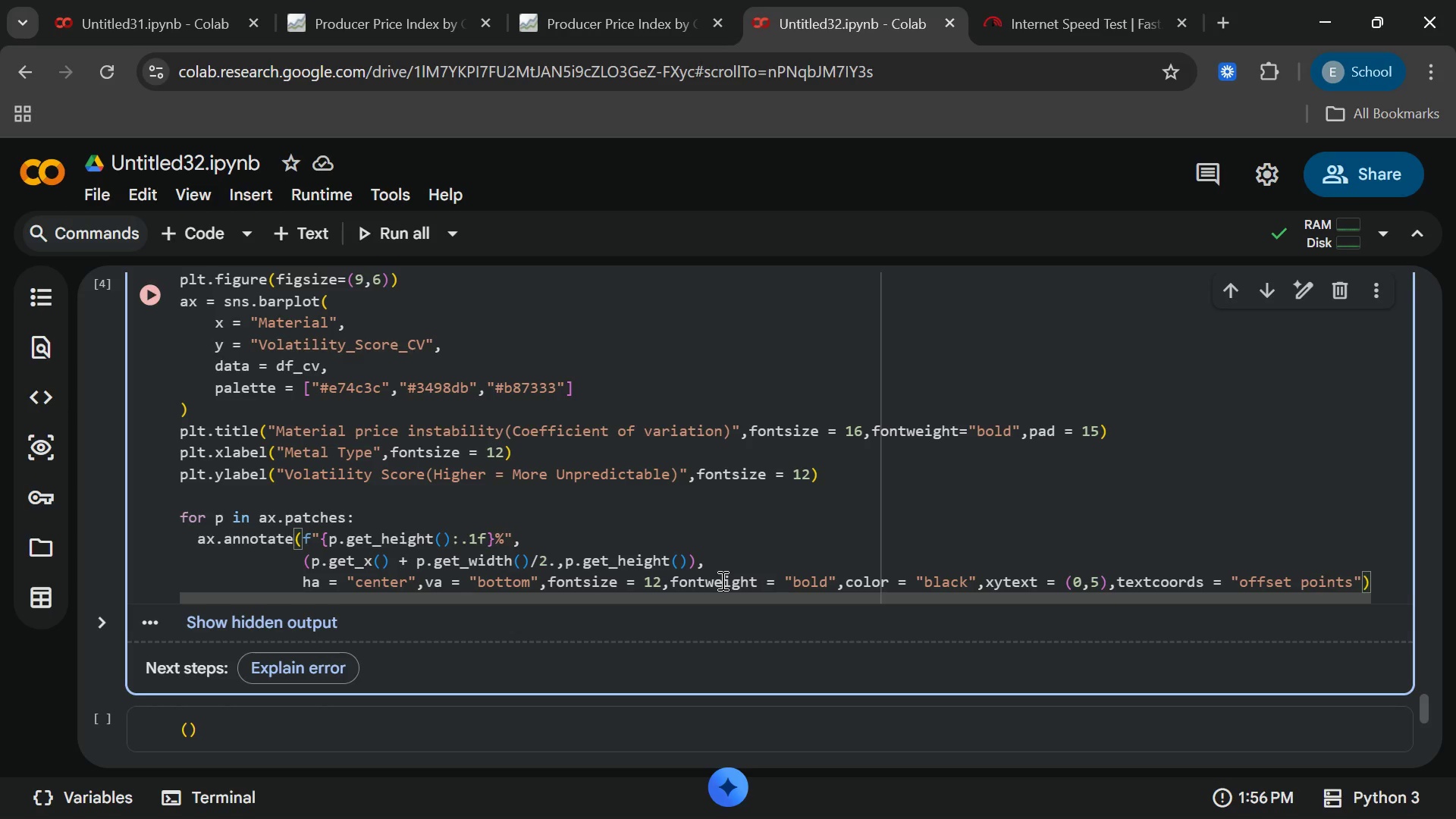 
wait(9.62)
 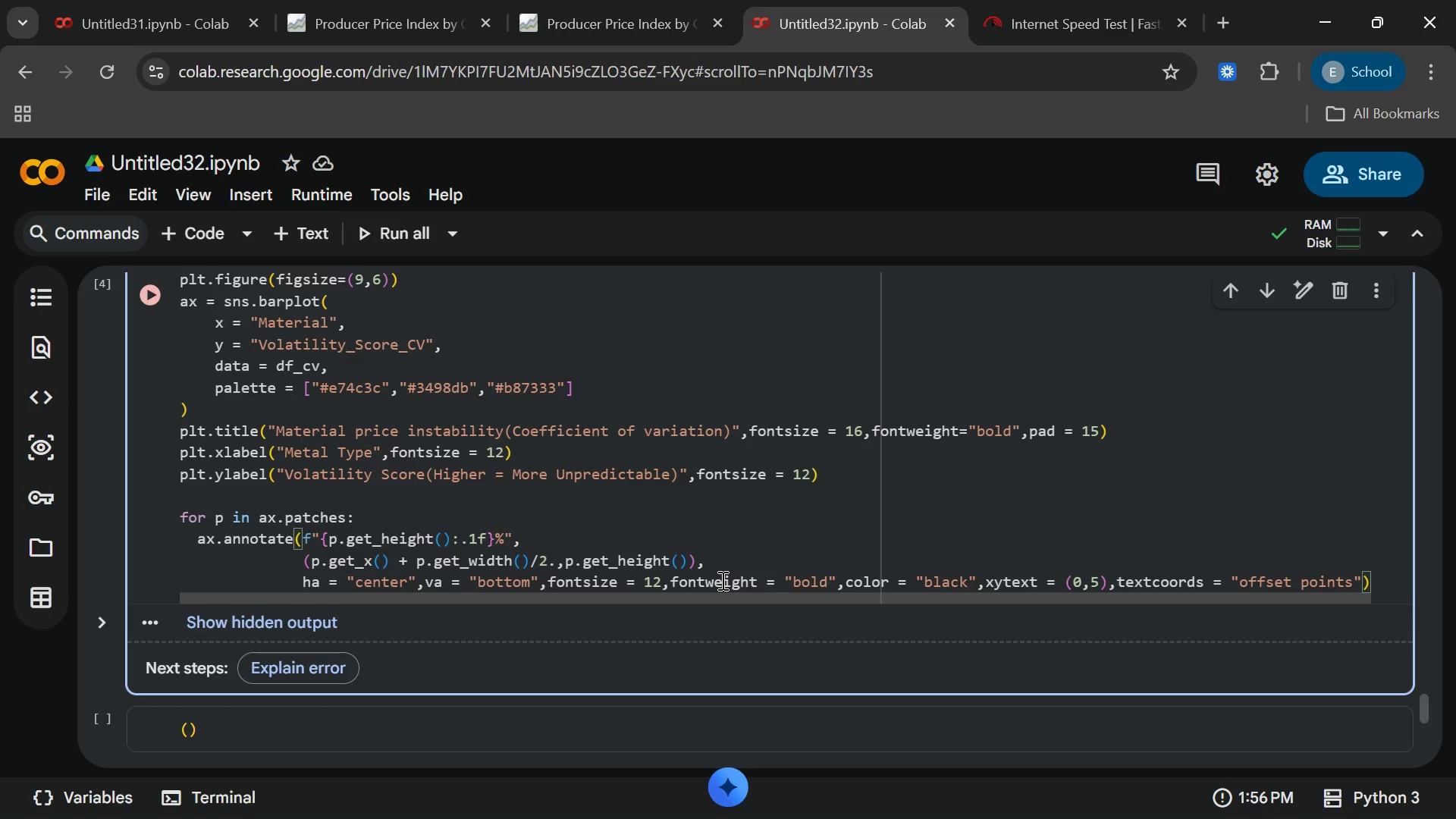 
left_click([1381, 583])
 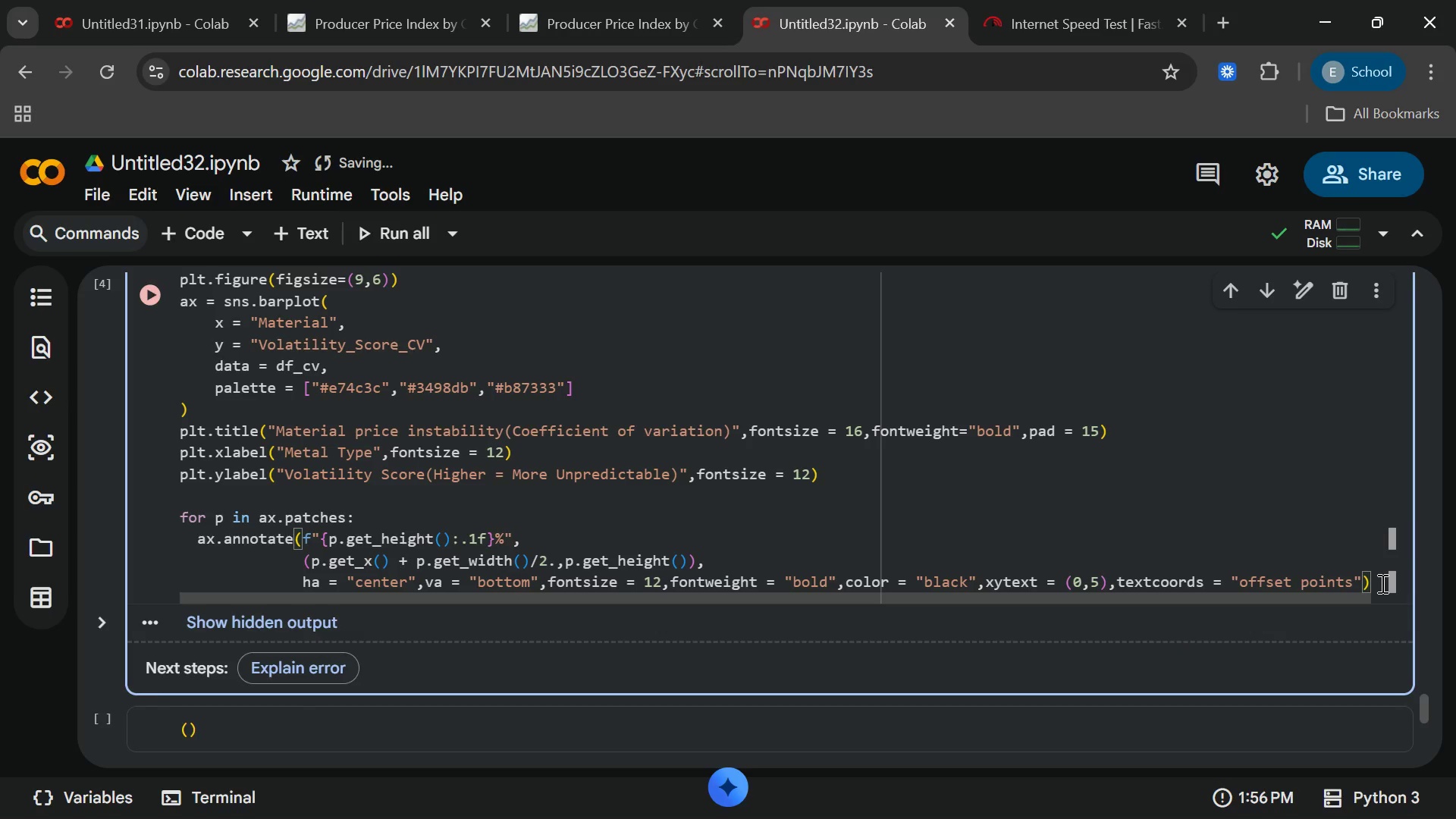 
key(Enter)
 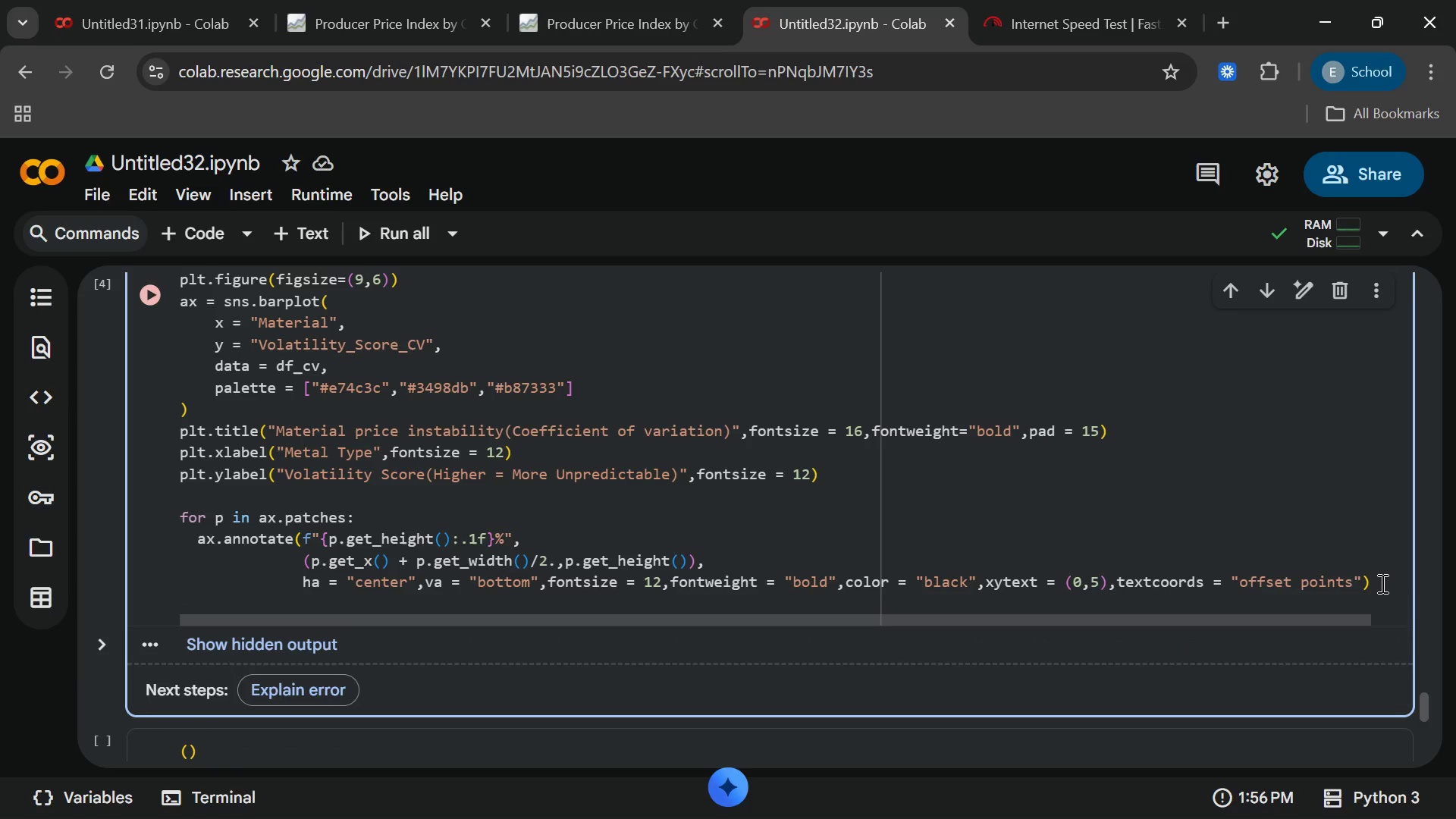 
key(Enter)